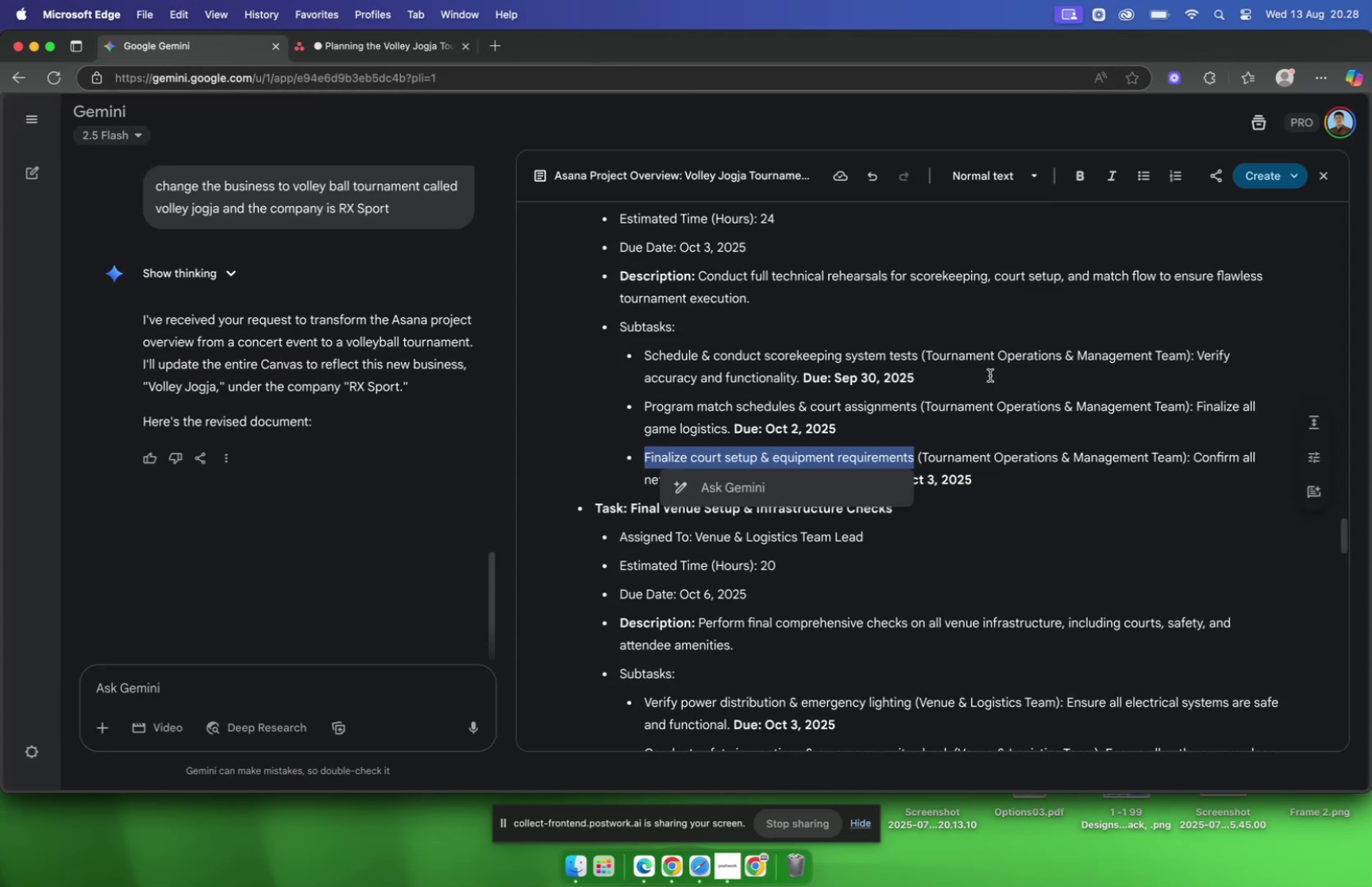 
scroll: coordinate [1008, 384], scroll_direction: down, amount: 4.0
 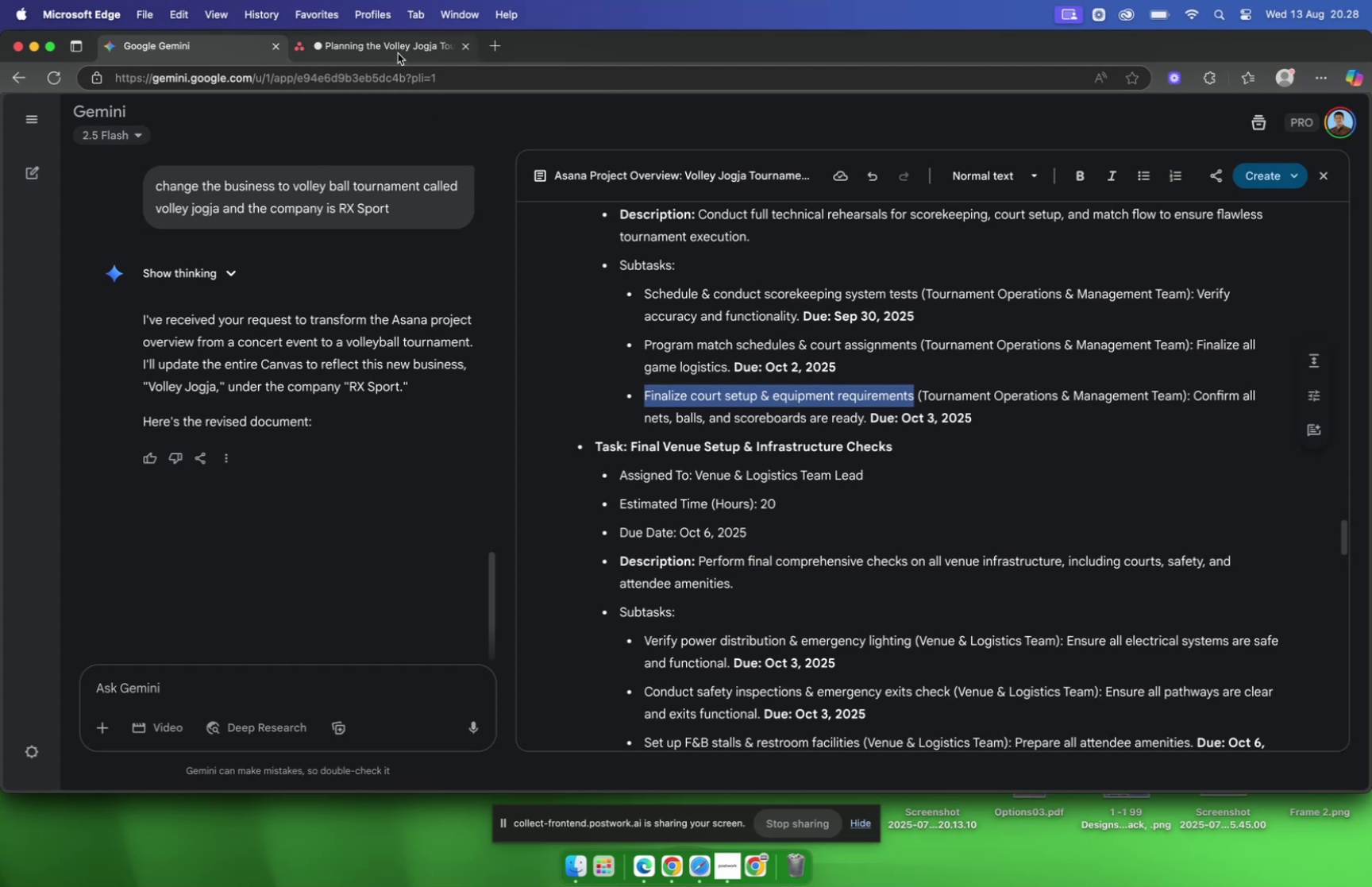 
left_click([395, 51])
 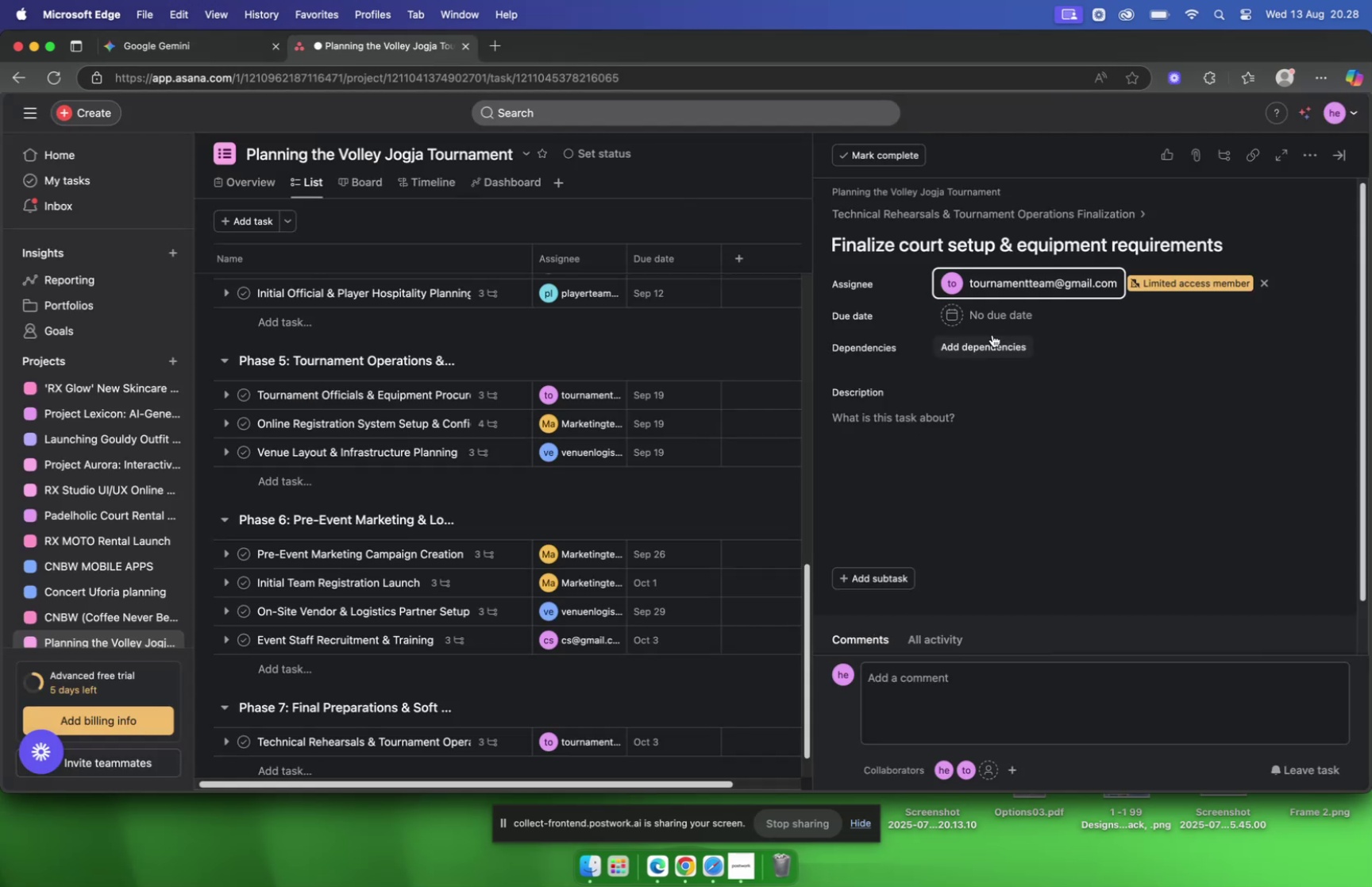 
left_click([993, 311])
 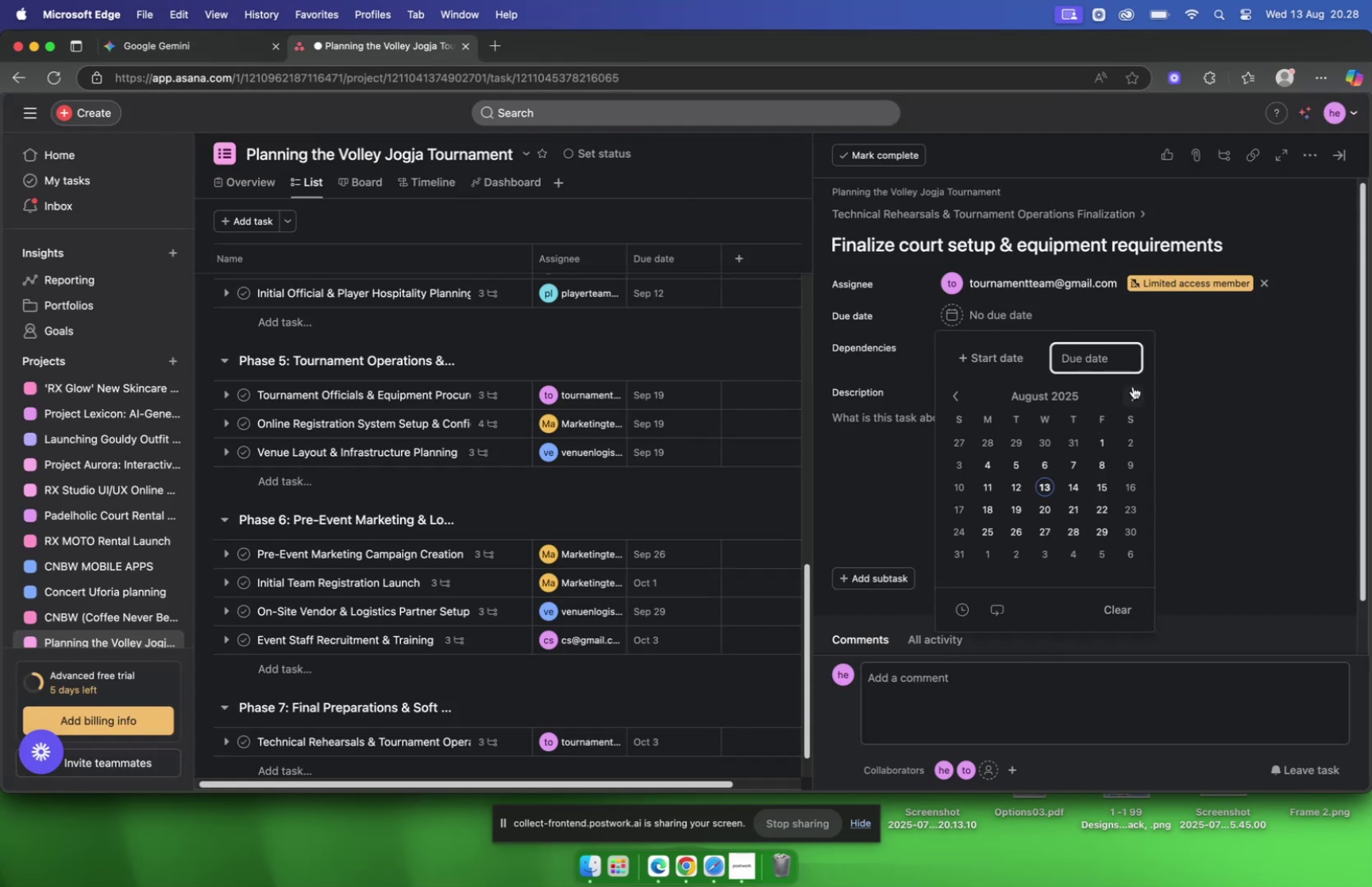 
left_click([1133, 386])
 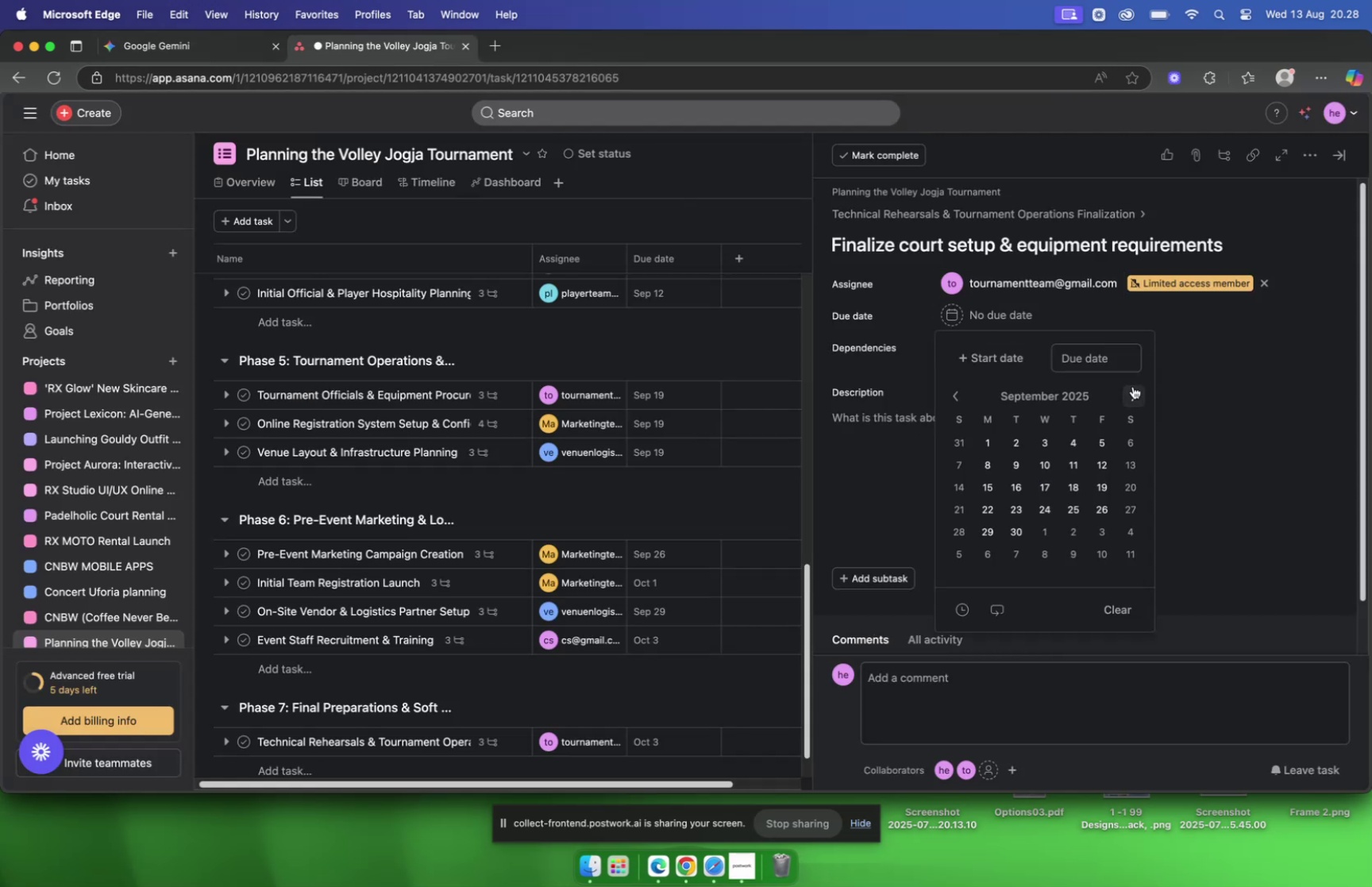 
left_click([1133, 386])
 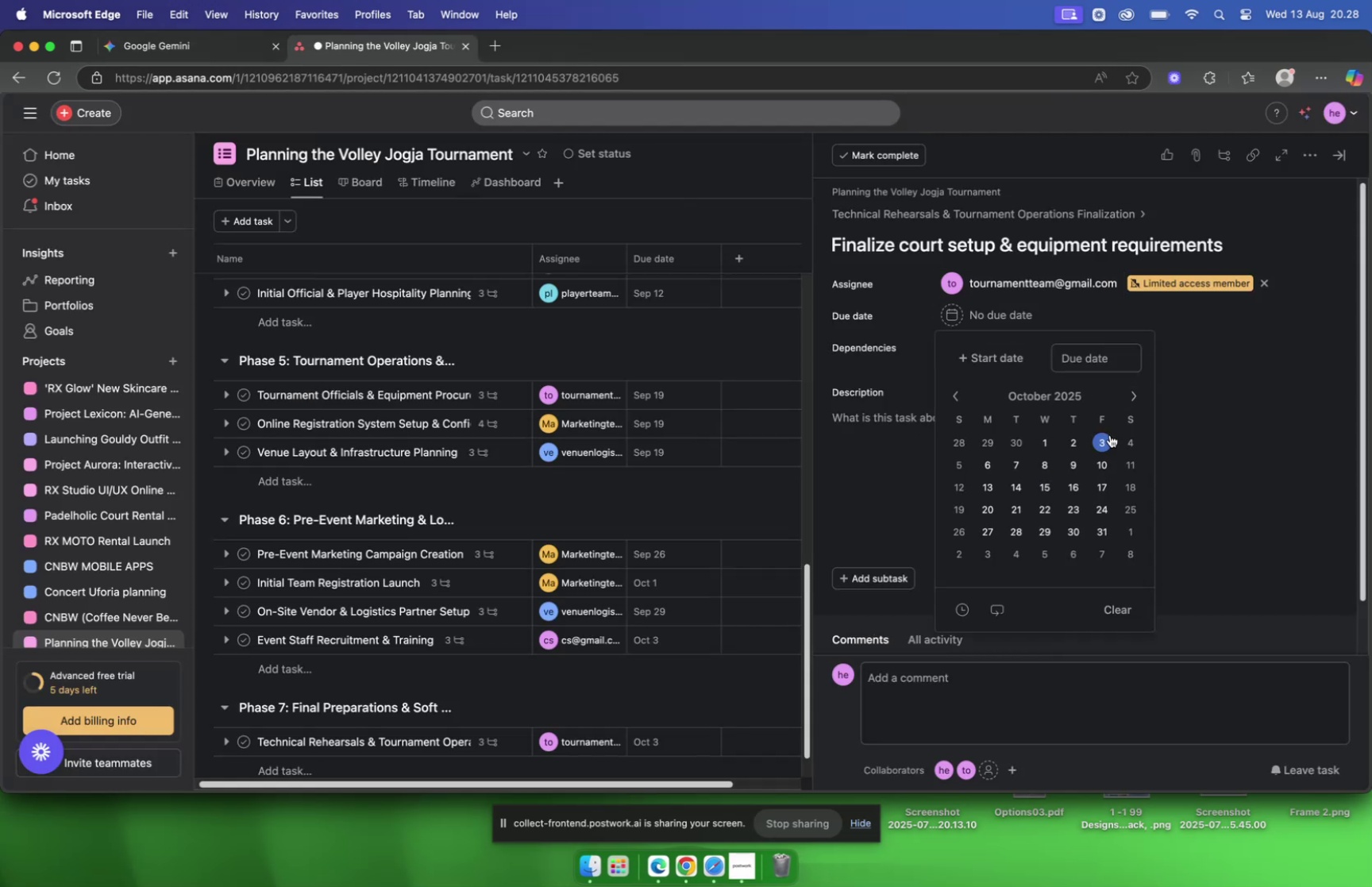 
left_click([1109, 436])
 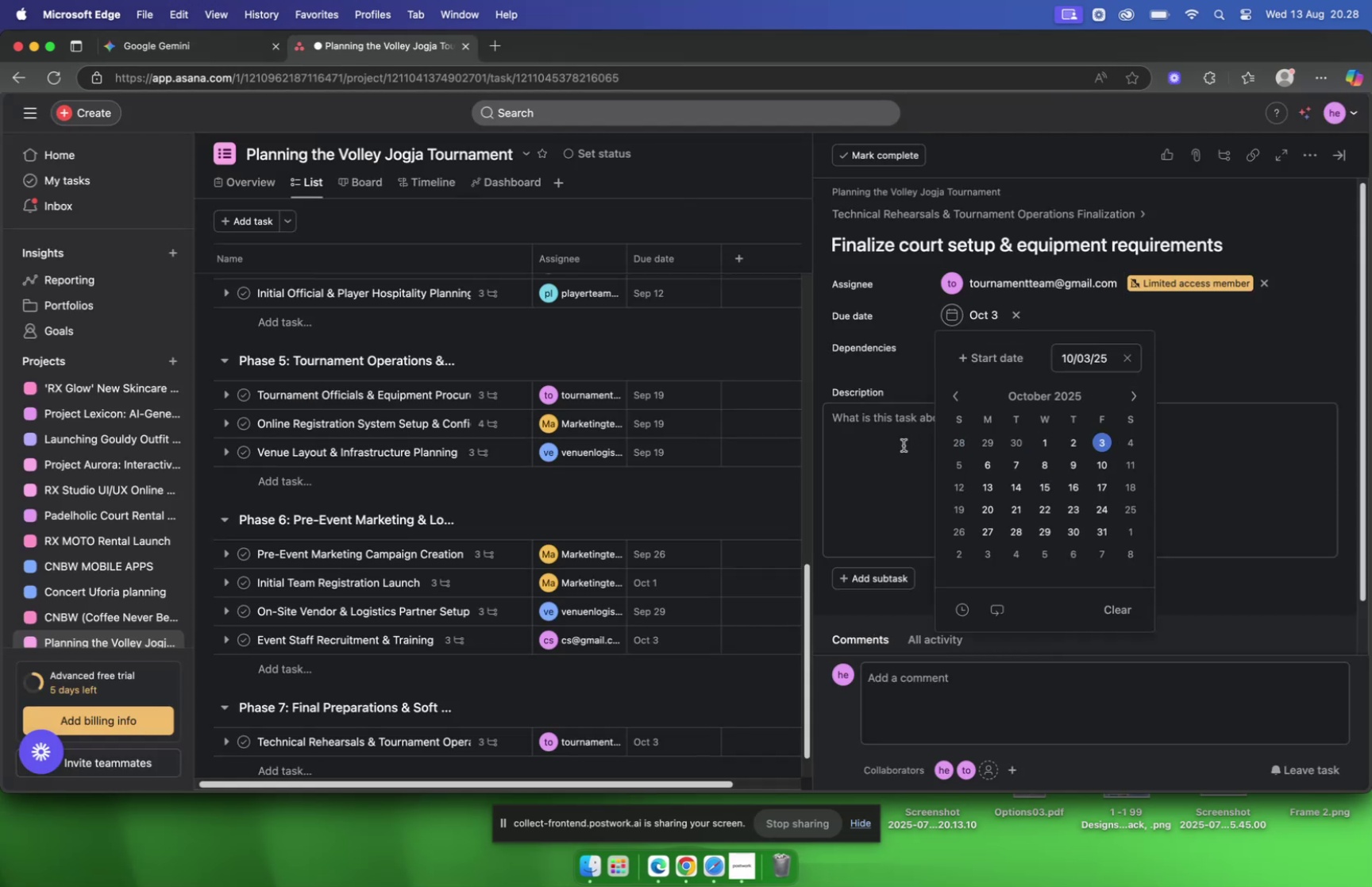 
left_click([904, 445])
 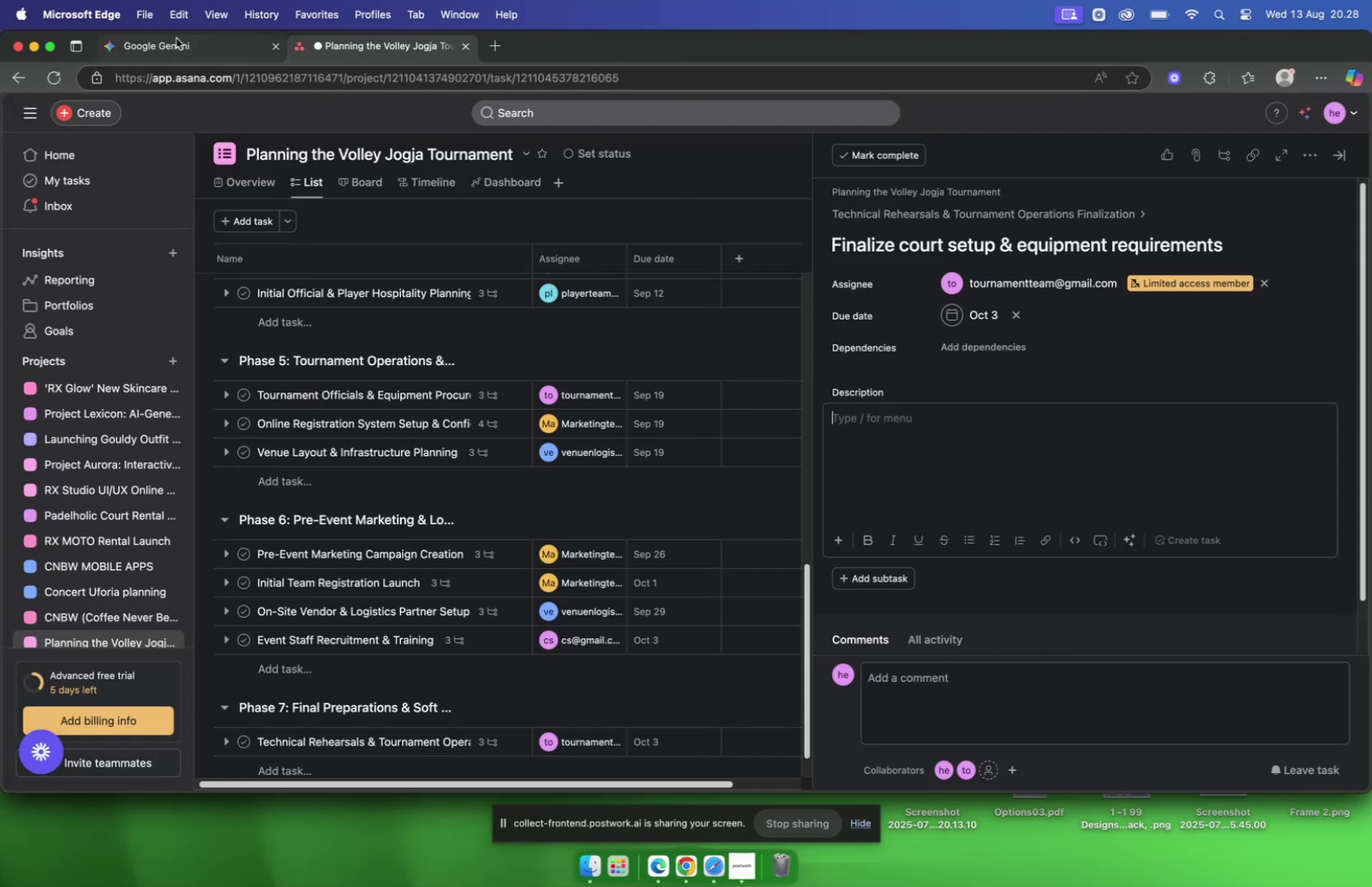 
left_click([177, 40])
 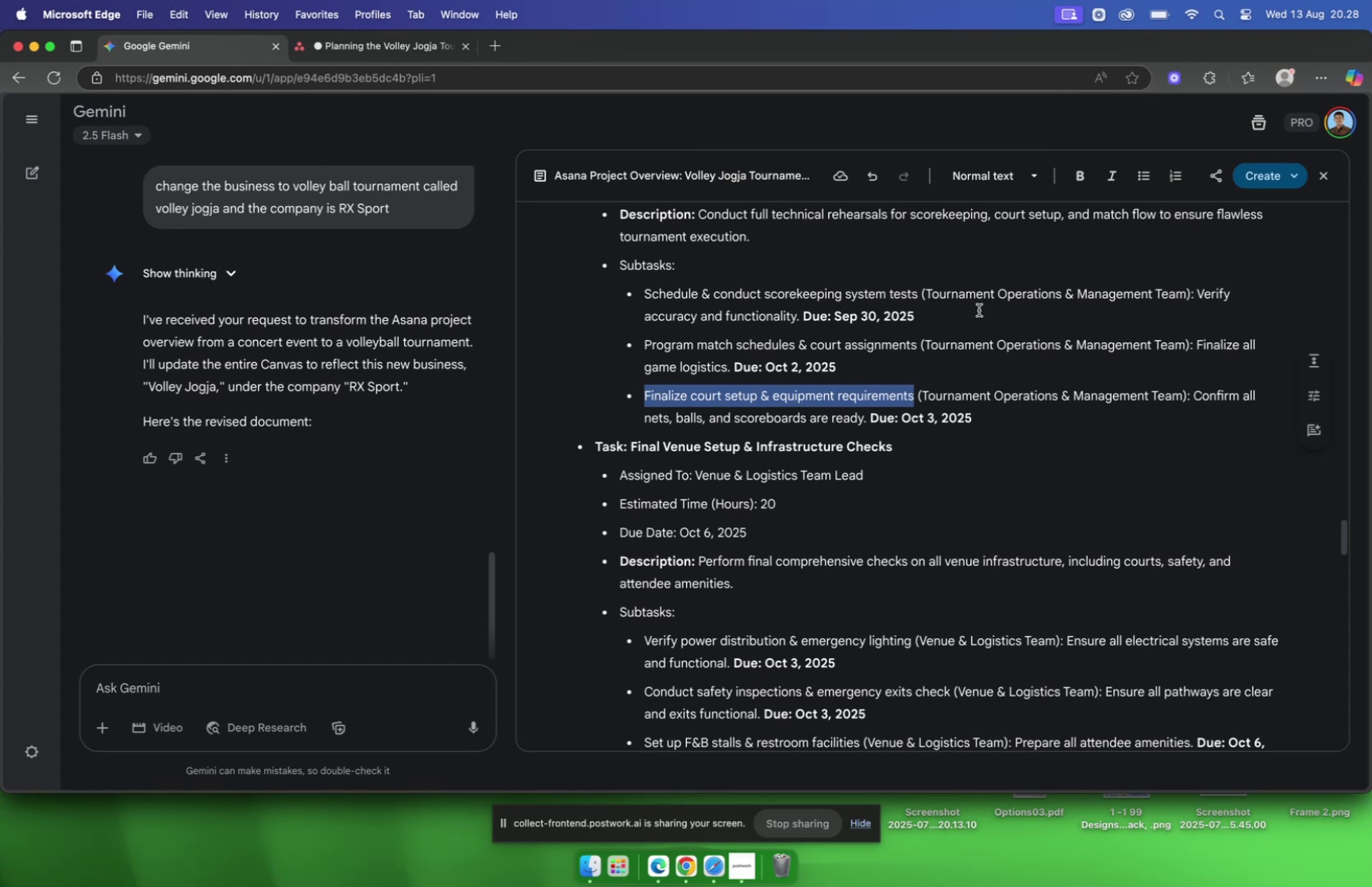 
scroll: coordinate [1005, 324], scroll_direction: down, amount: 3.0
 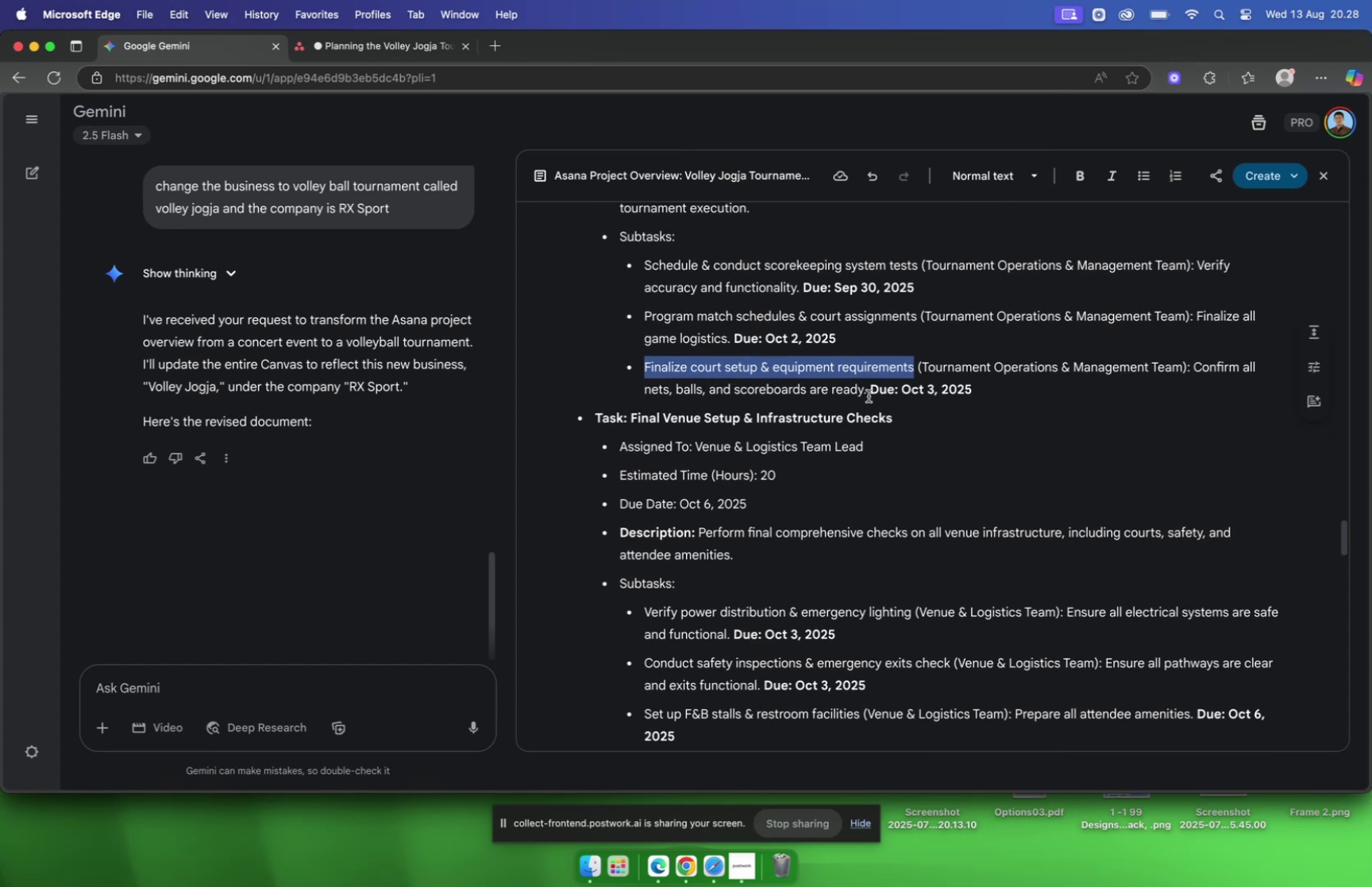 
left_click_drag(start_coordinate=[869, 395], to_coordinate=[1197, 376])
 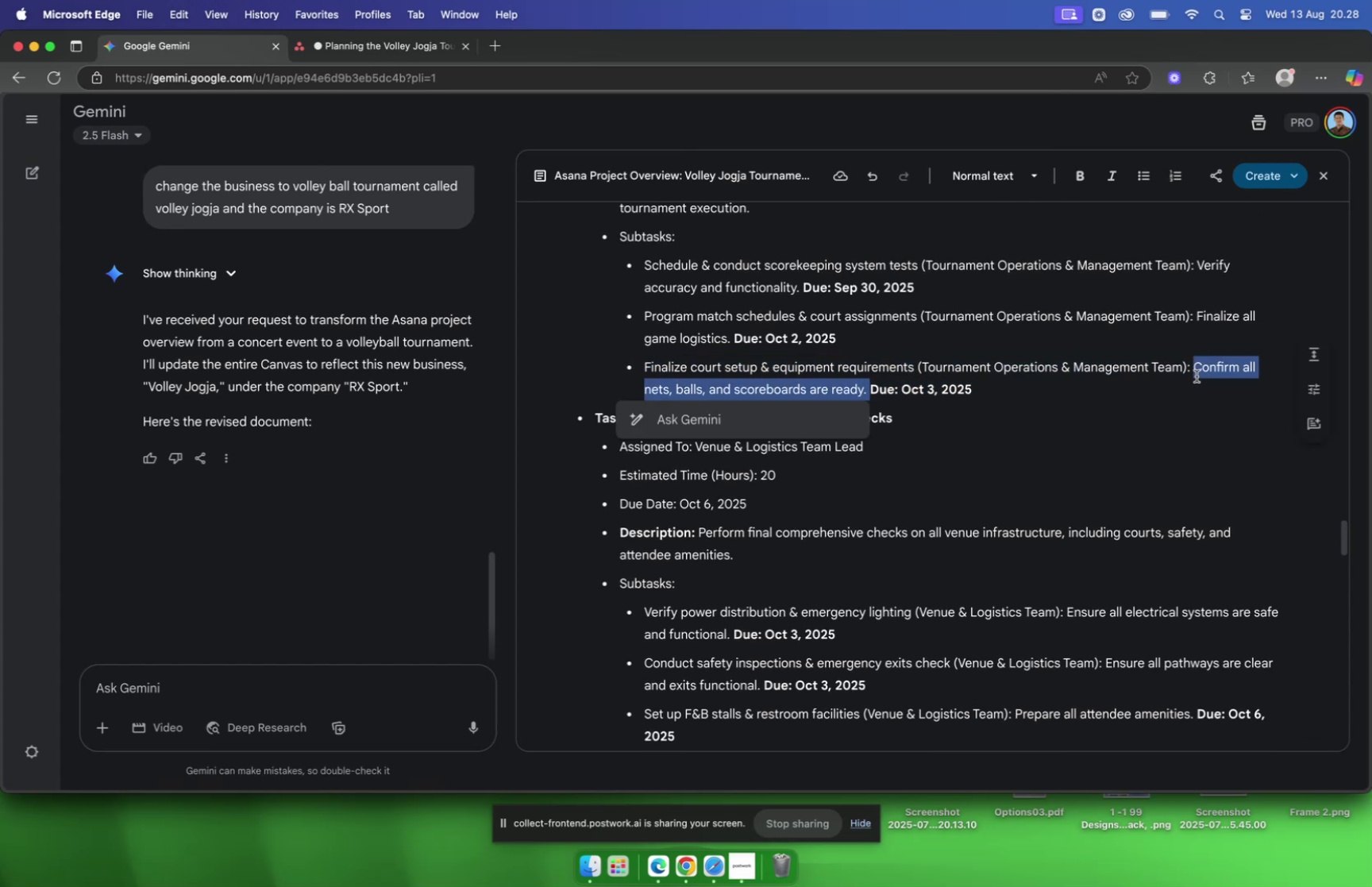 
key(Meta+C)
 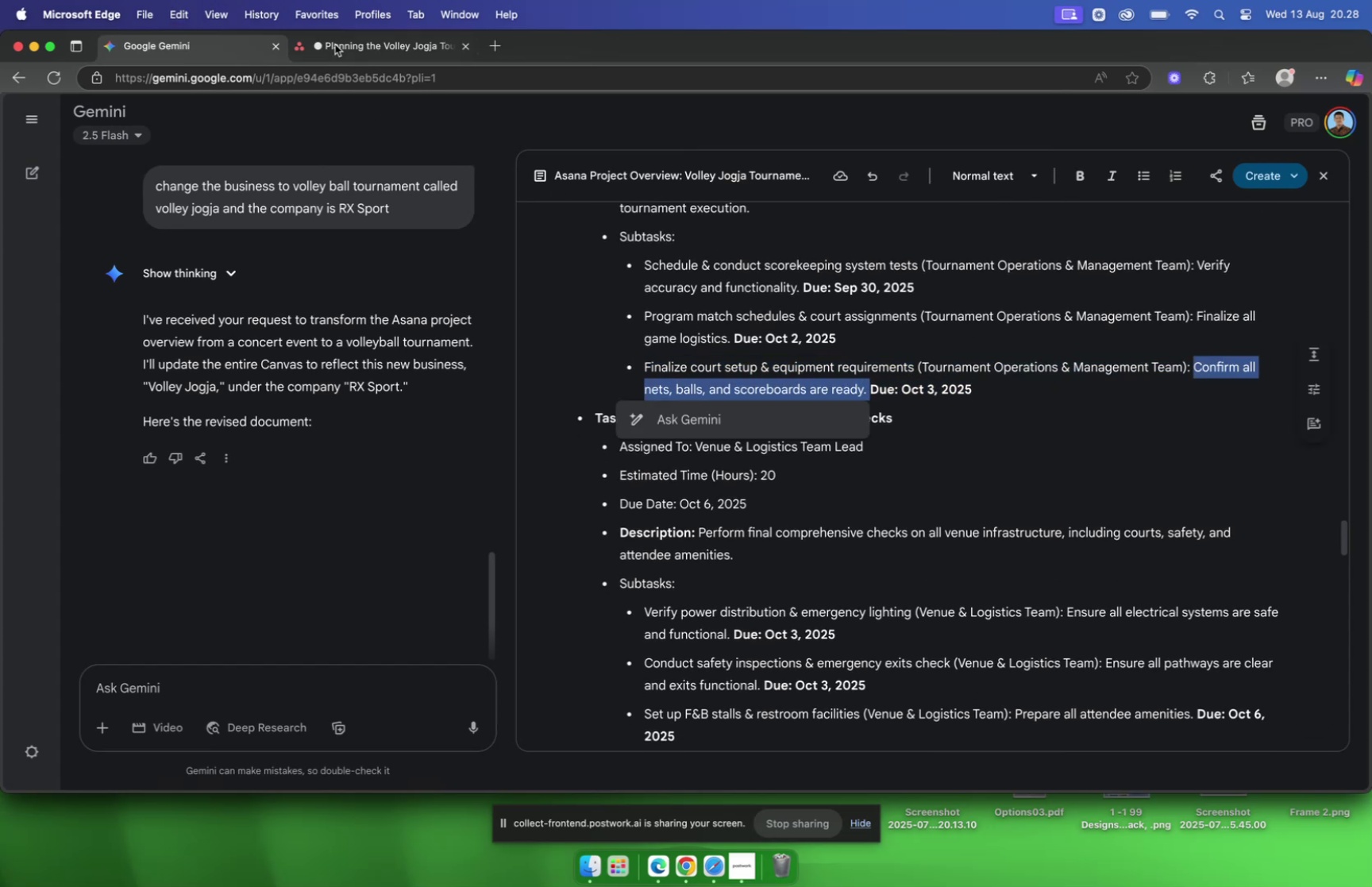 
left_click([337, 43])
 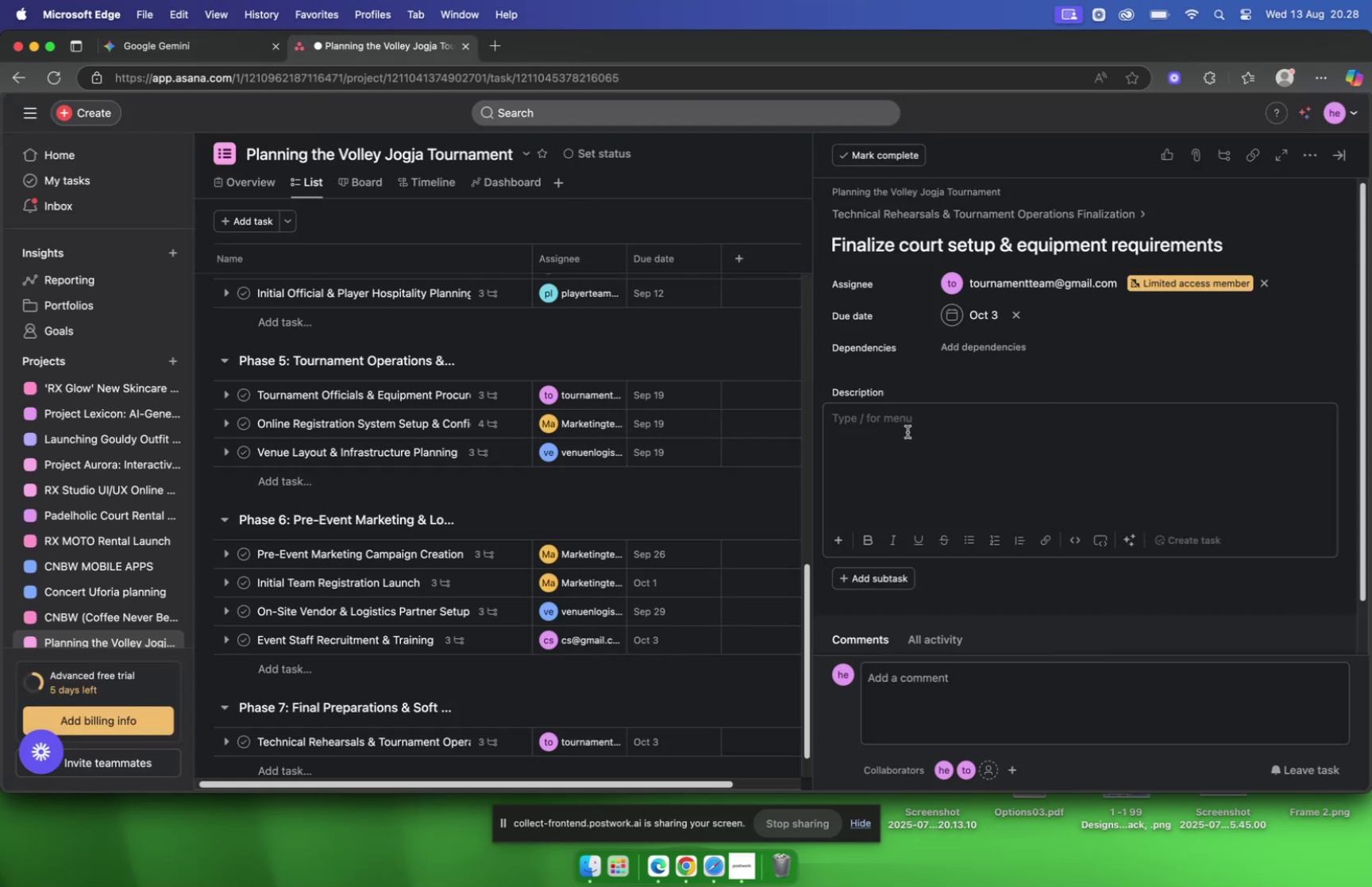 
left_click([908, 431])
 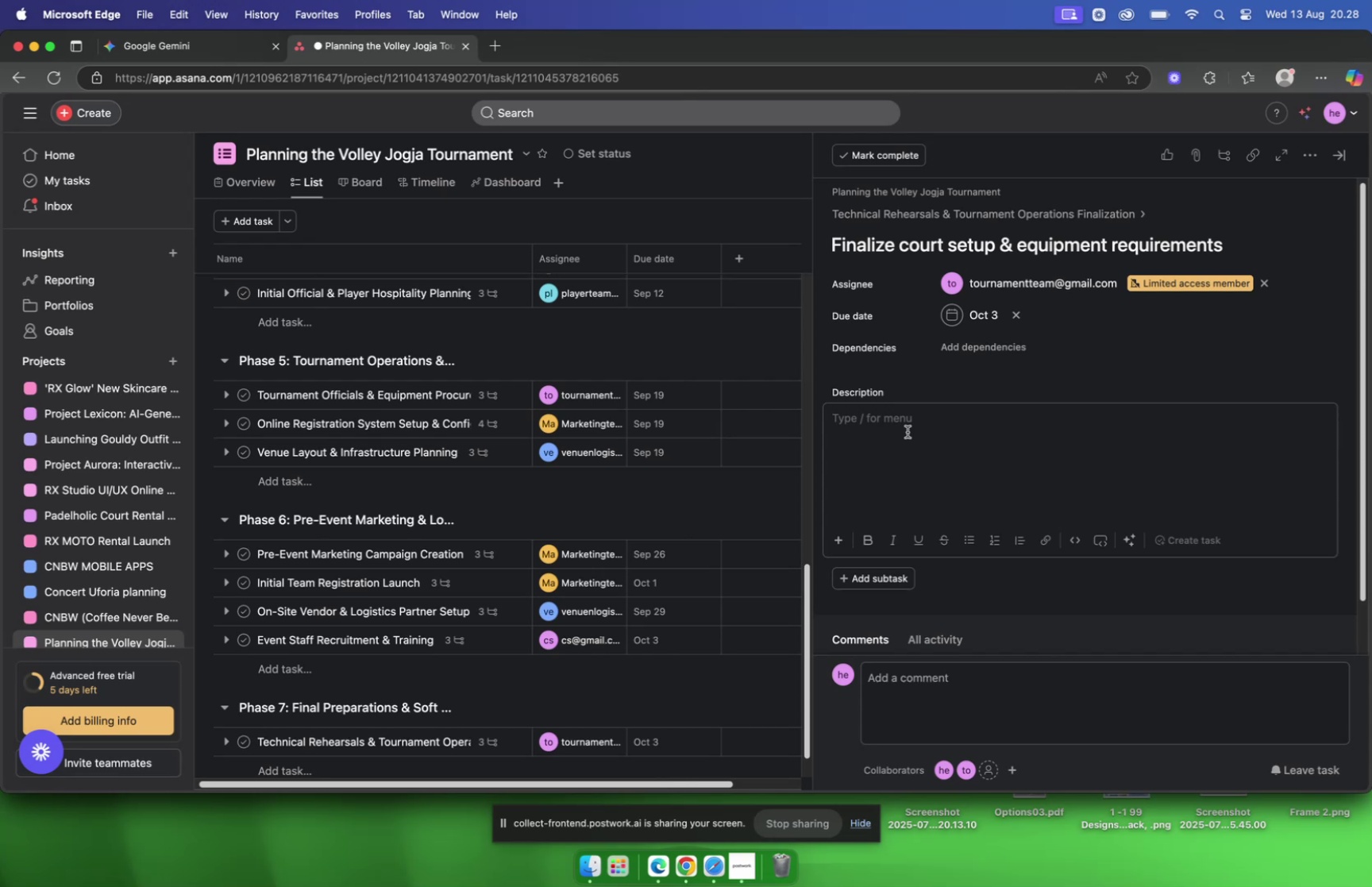 
key(Meta+V)
 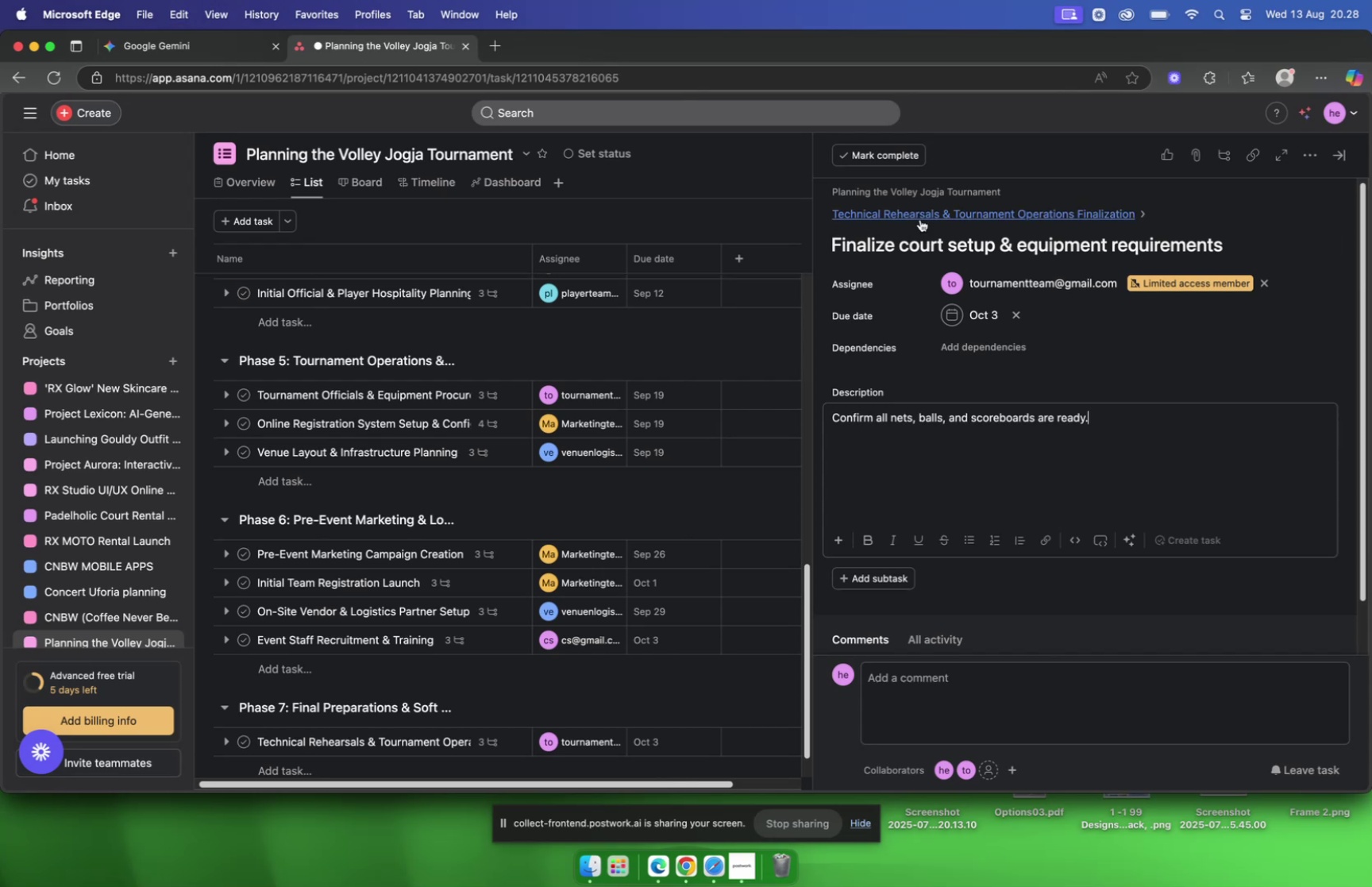 
left_click([919, 212])
 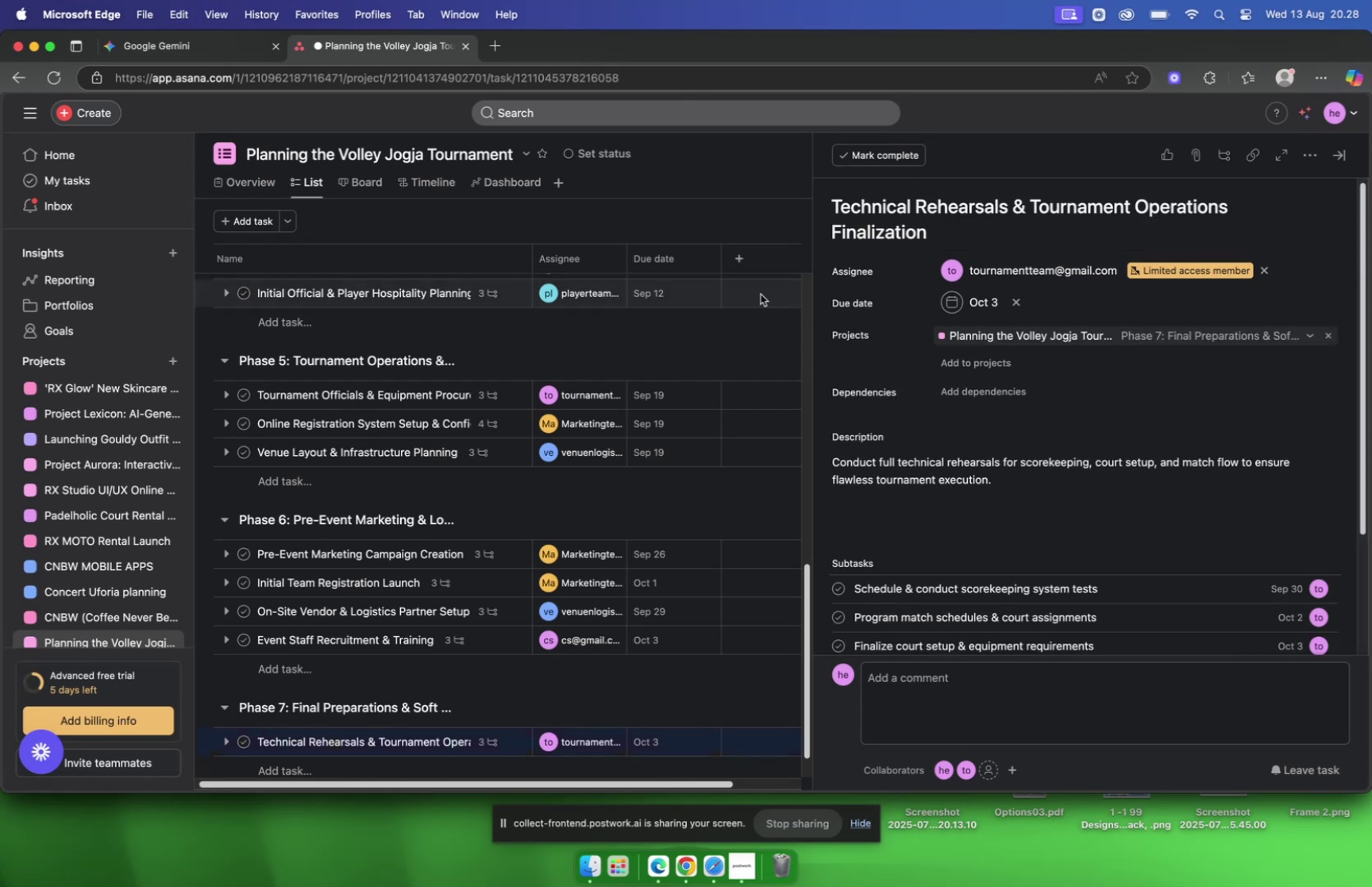 
scroll: coordinate [617, 339], scroll_direction: down, amount: 12.0
 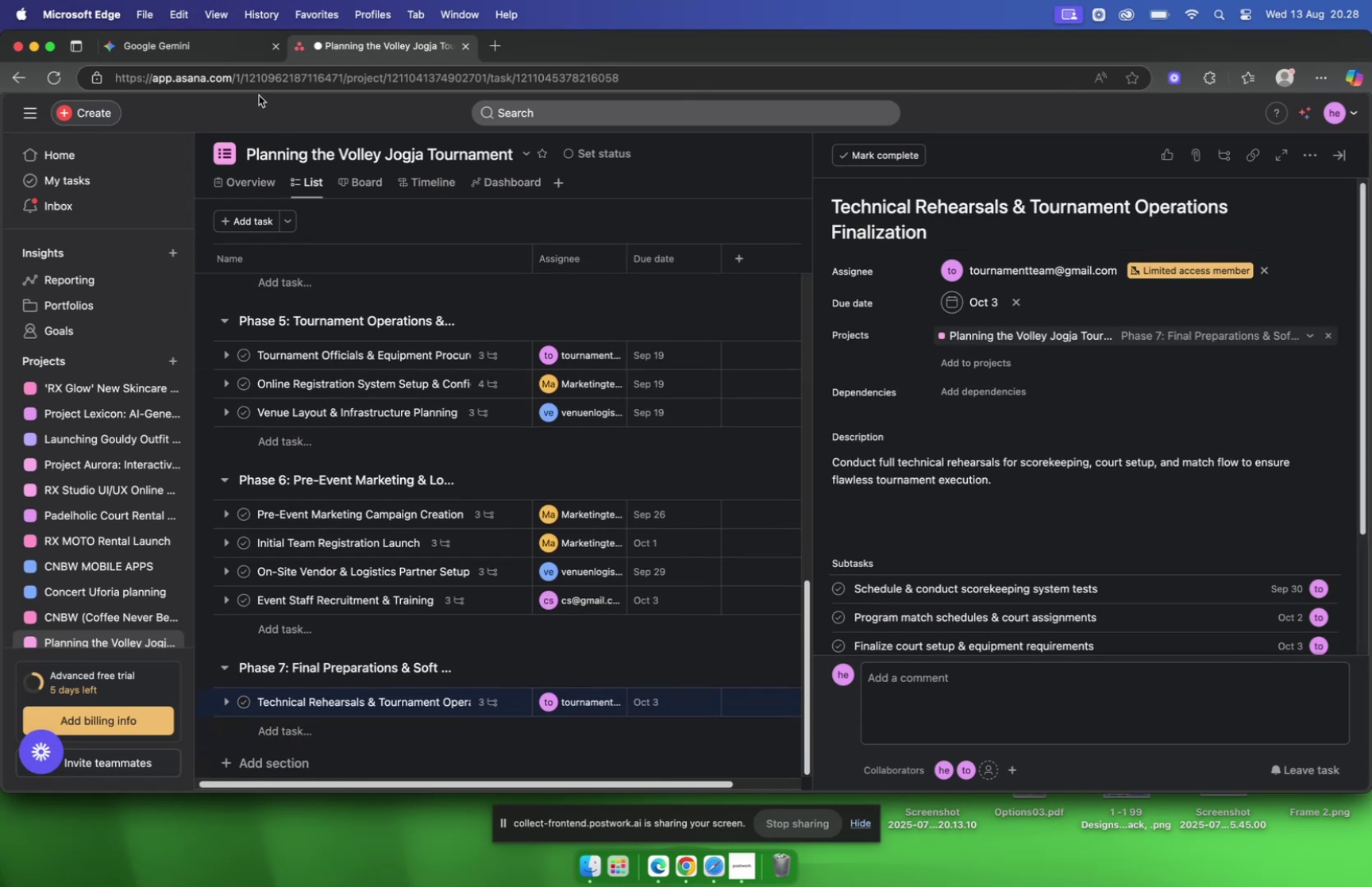 
left_click([195, 55])
 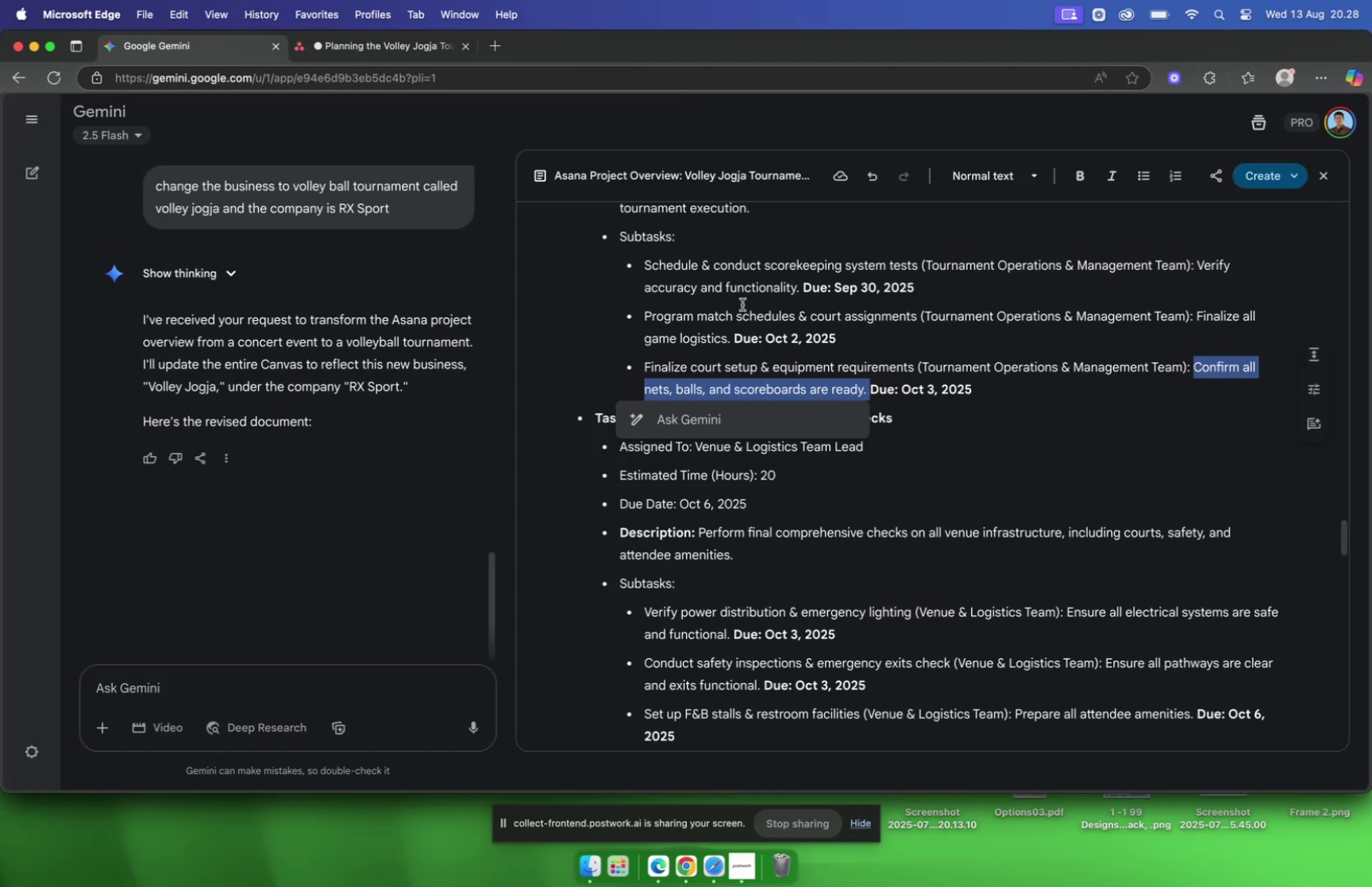 
left_click([742, 304])
 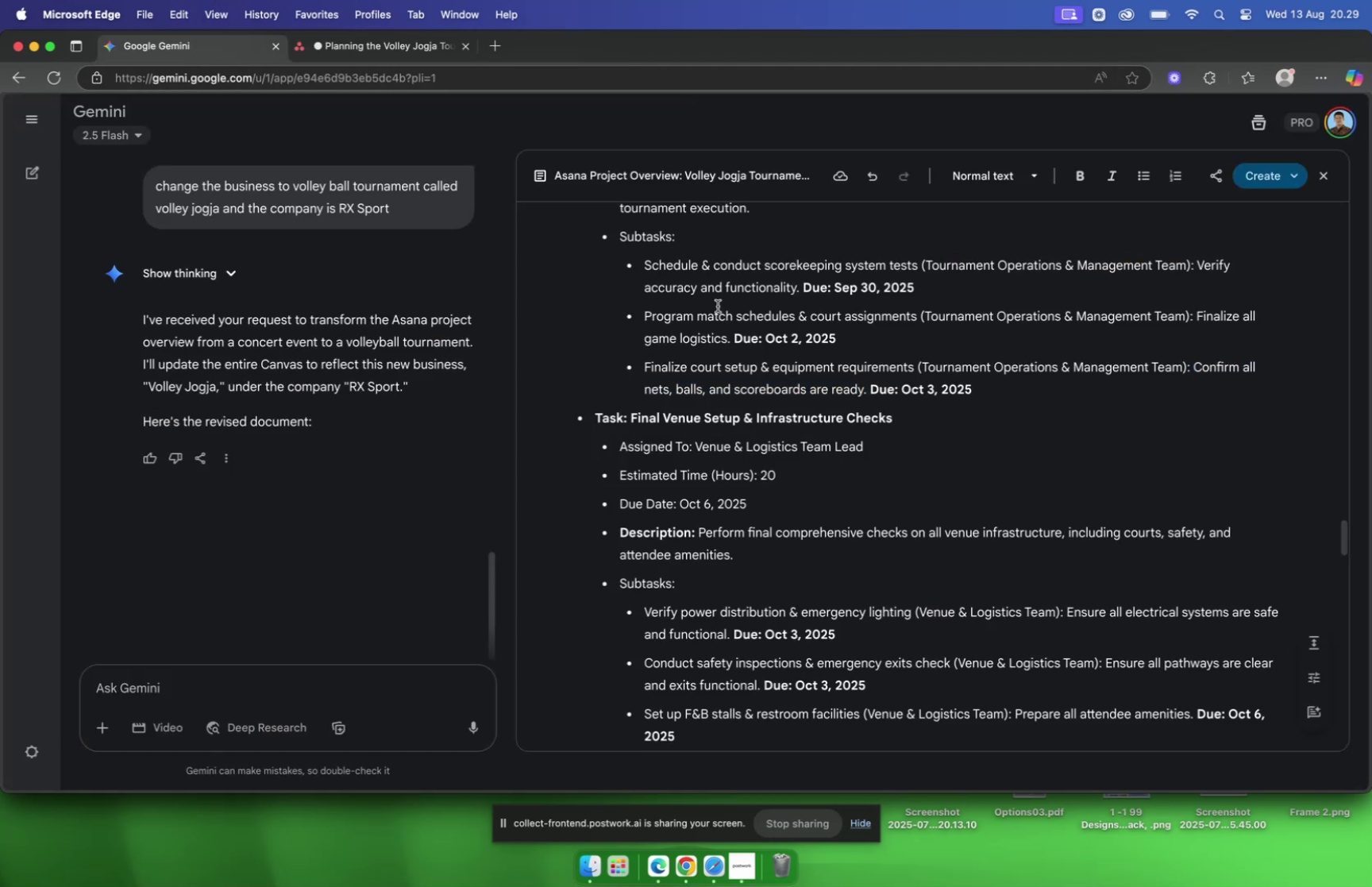 
scroll: coordinate [715, 302], scroll_direction: down, amount: 7.0
 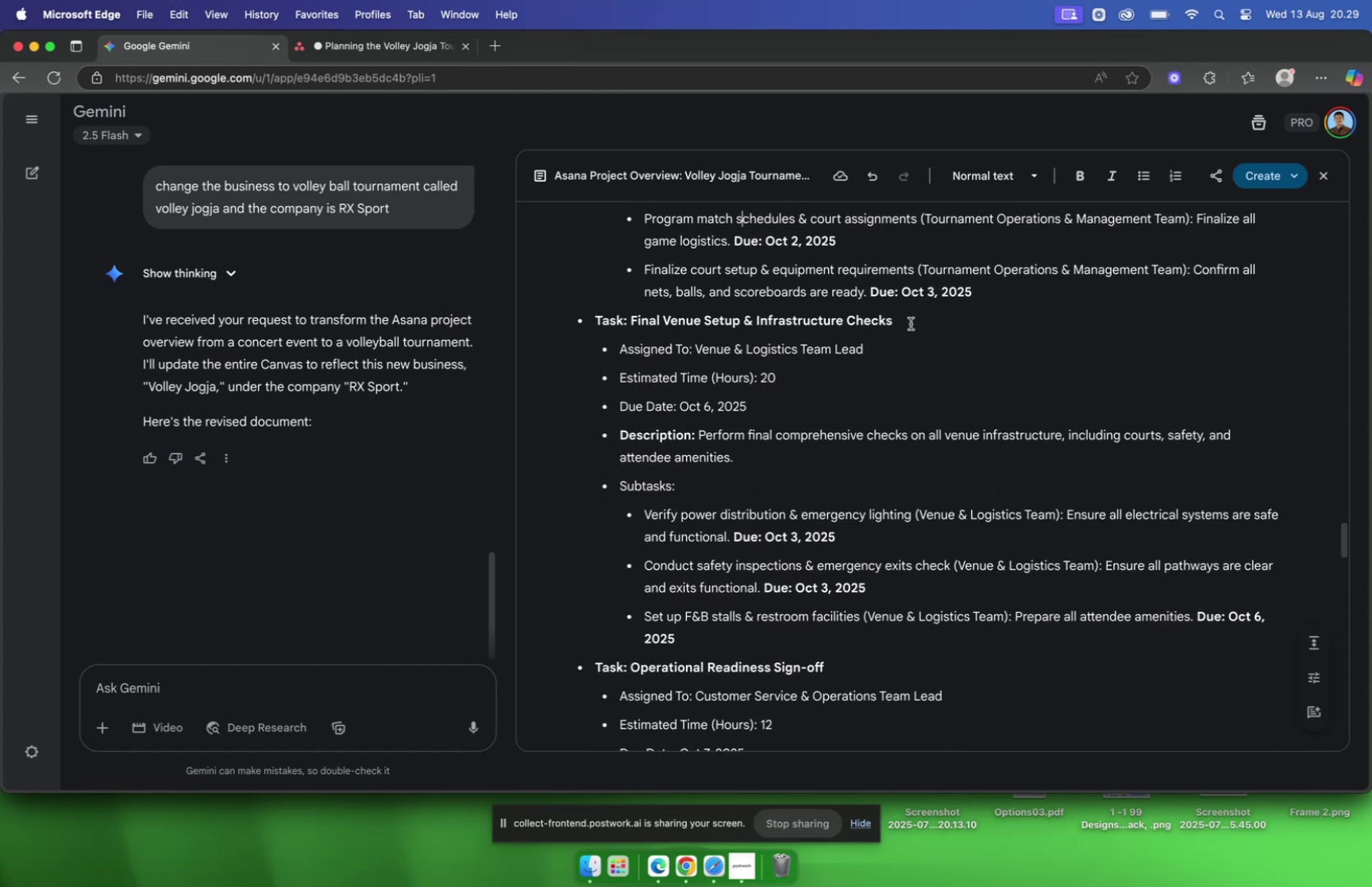 
left_click_drag(start_coordinate=[908, 323], to_coordinate=[633, 326])
 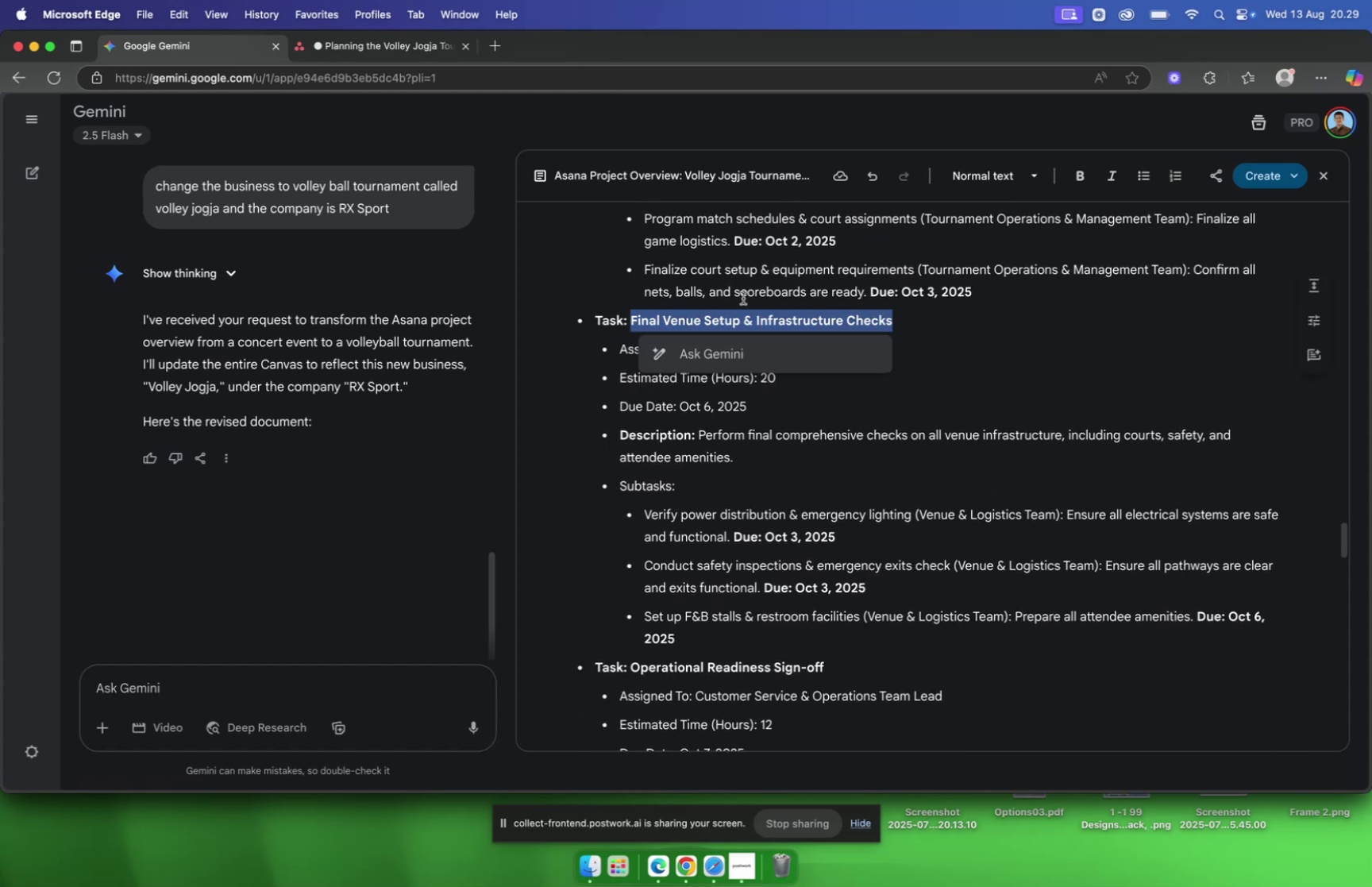 
key(Meta+C)
 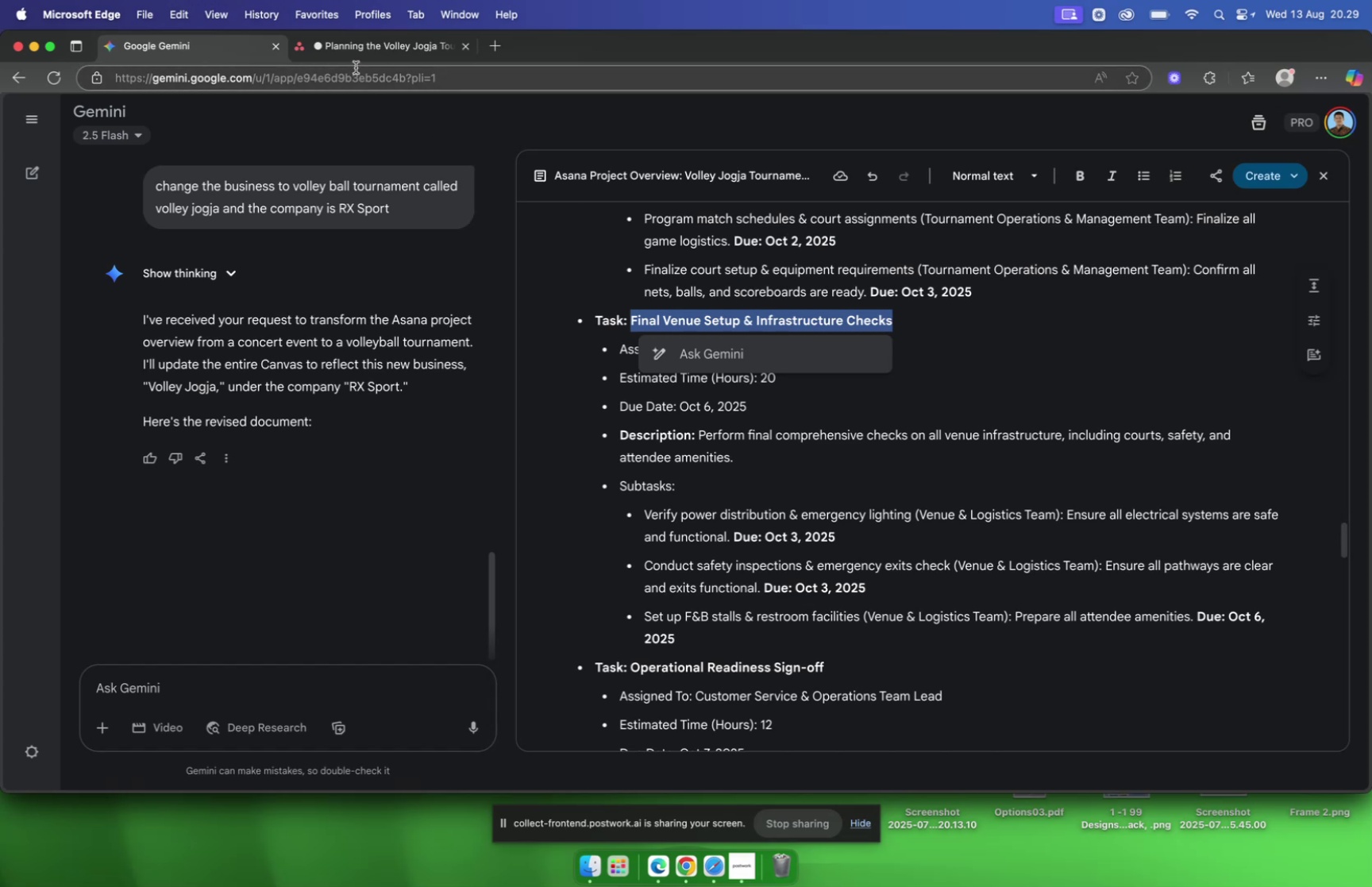 
left_click([356, 57])
 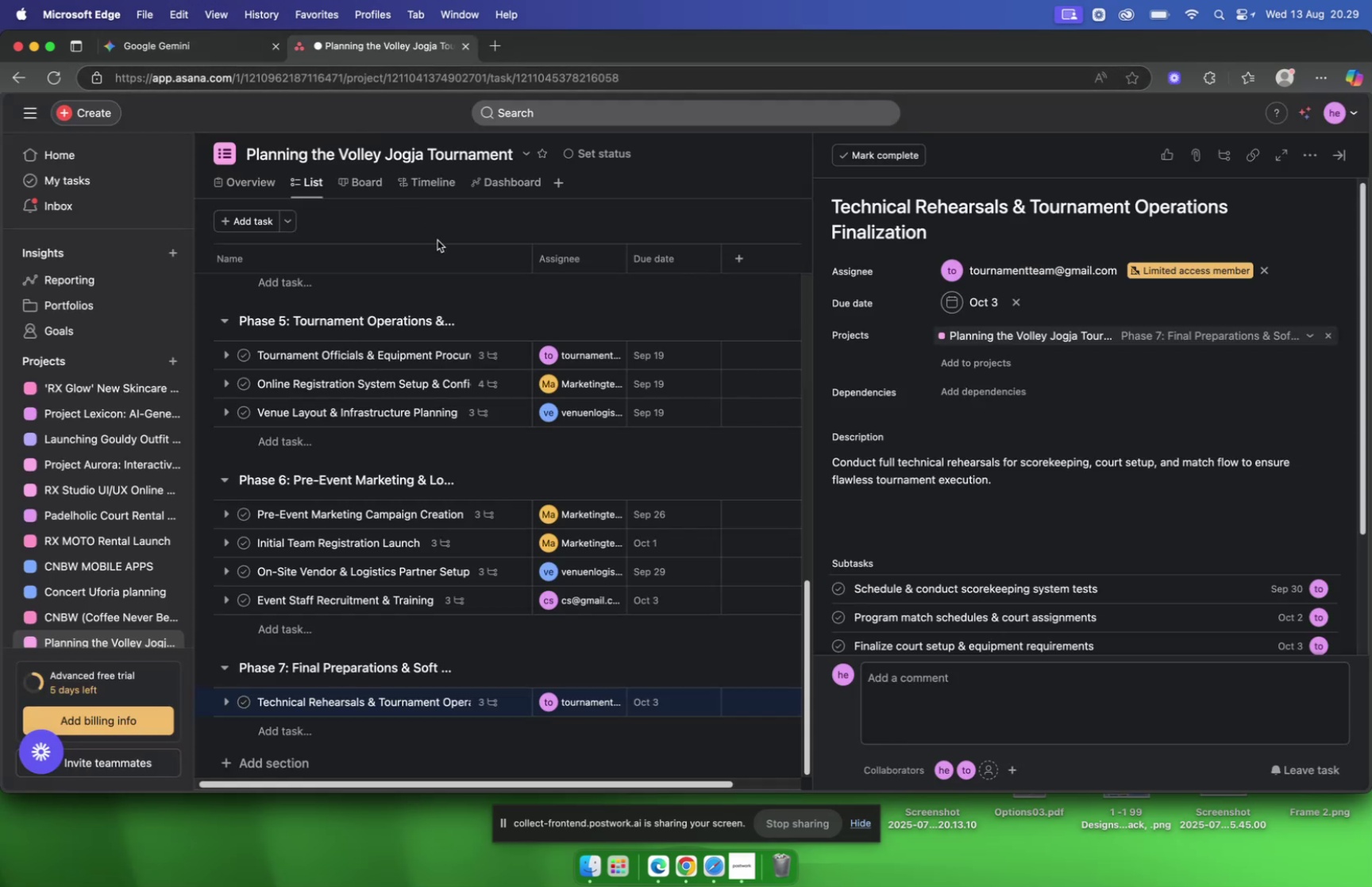 
scroll: coordinate [416, 523], scroll_direction: down, amount: 1.0
 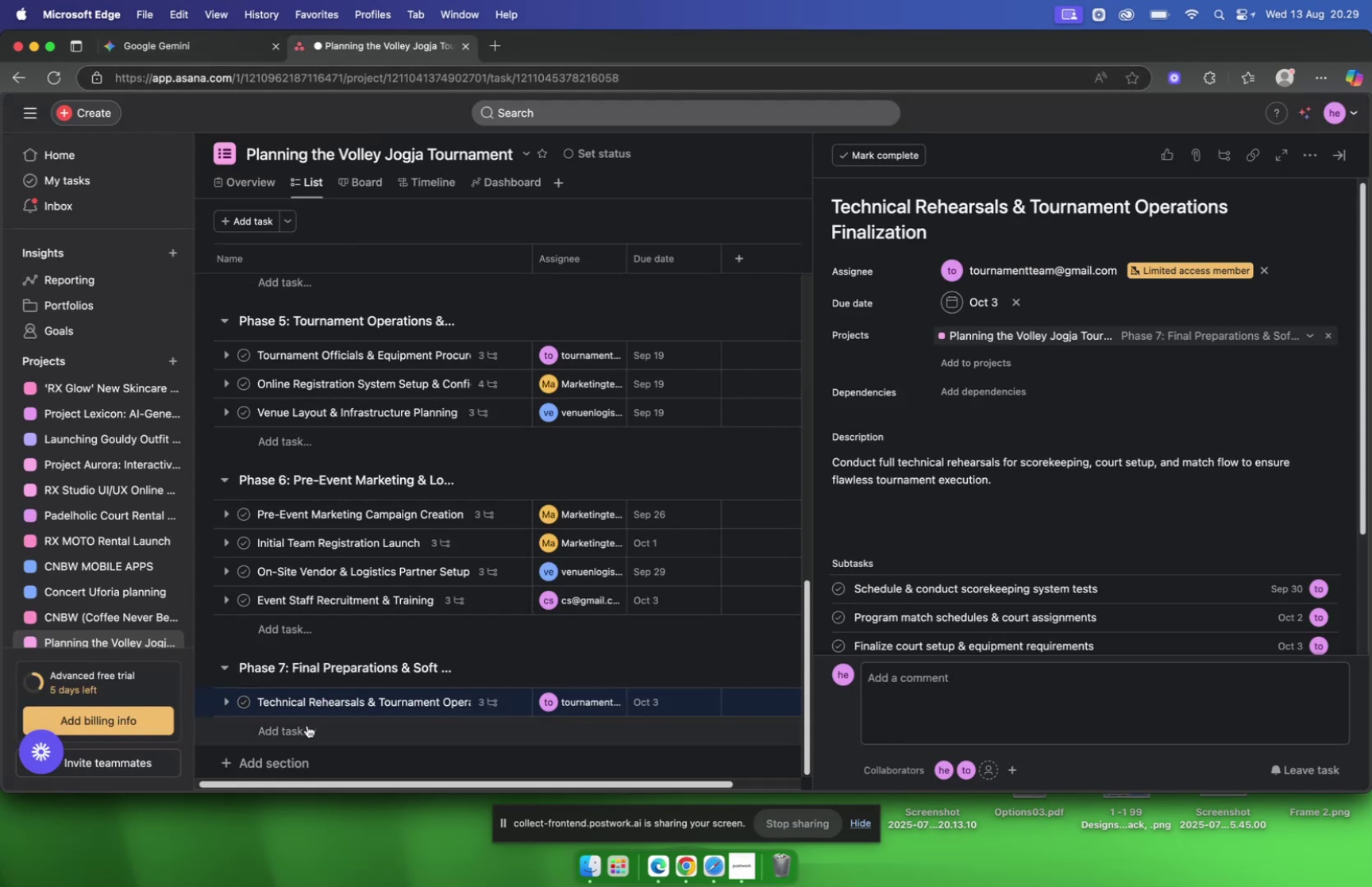 
left_click([307, 724])
 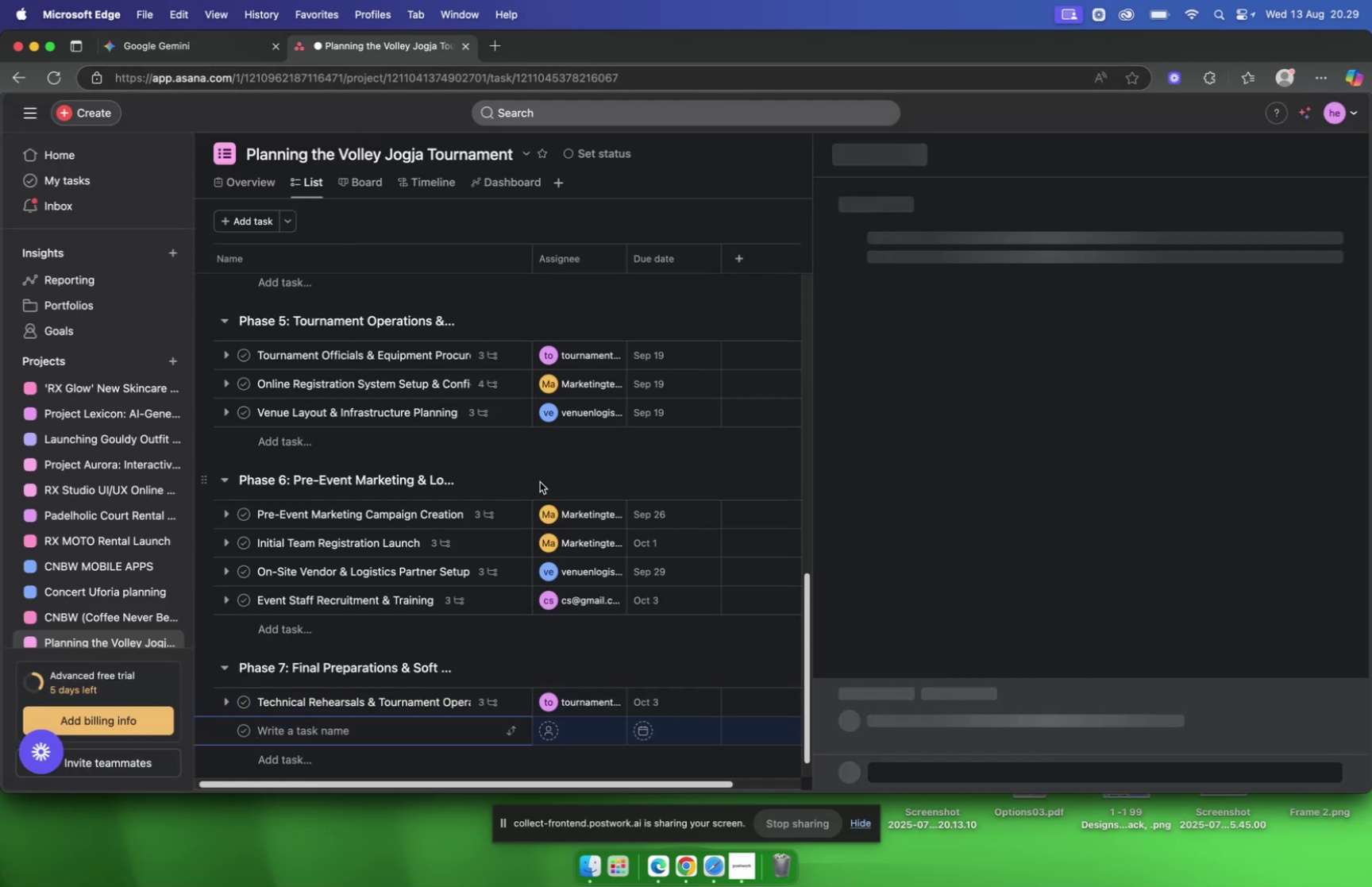 
key(Meta+V)
 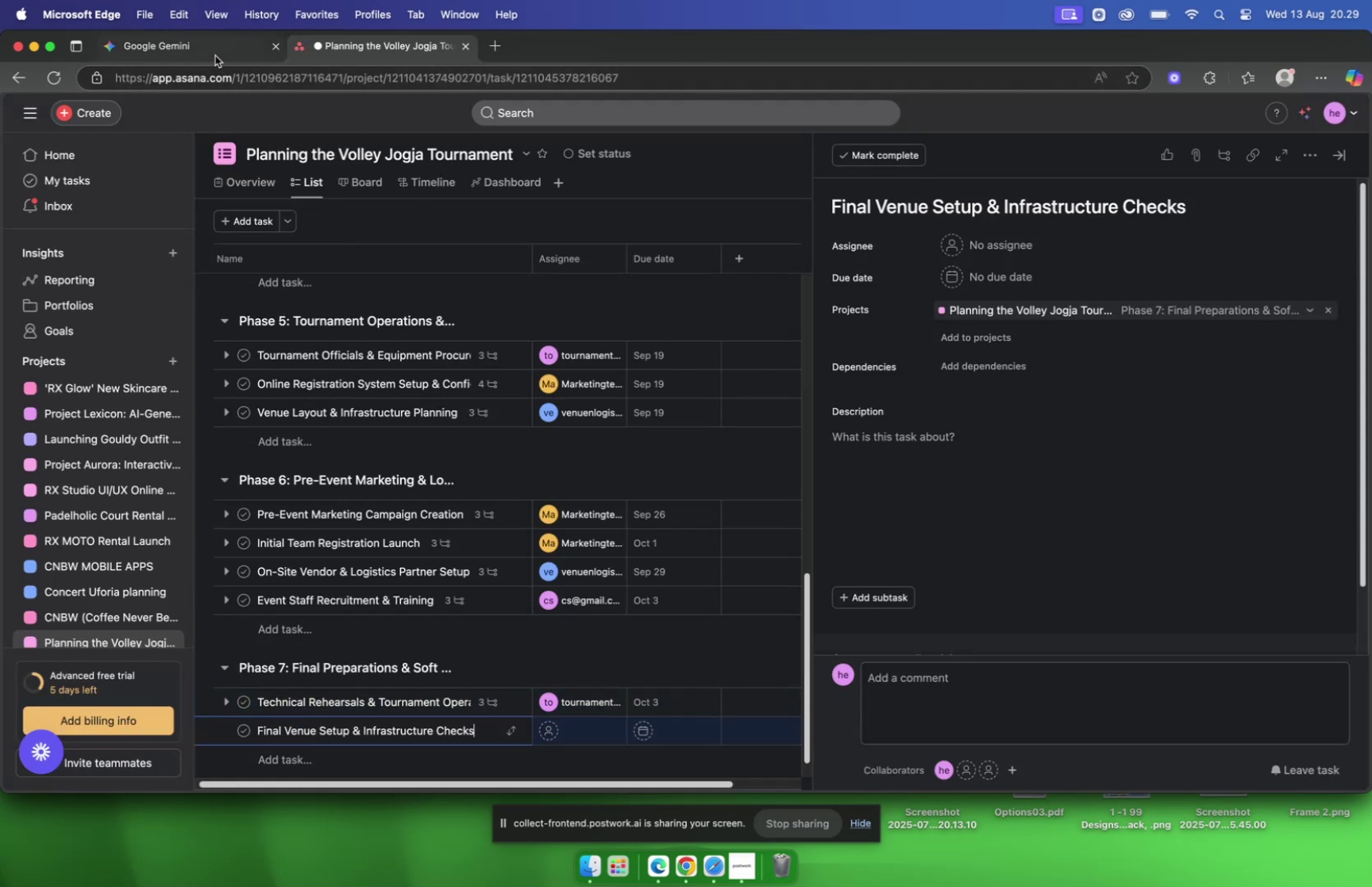 
left_click([215, 56])
 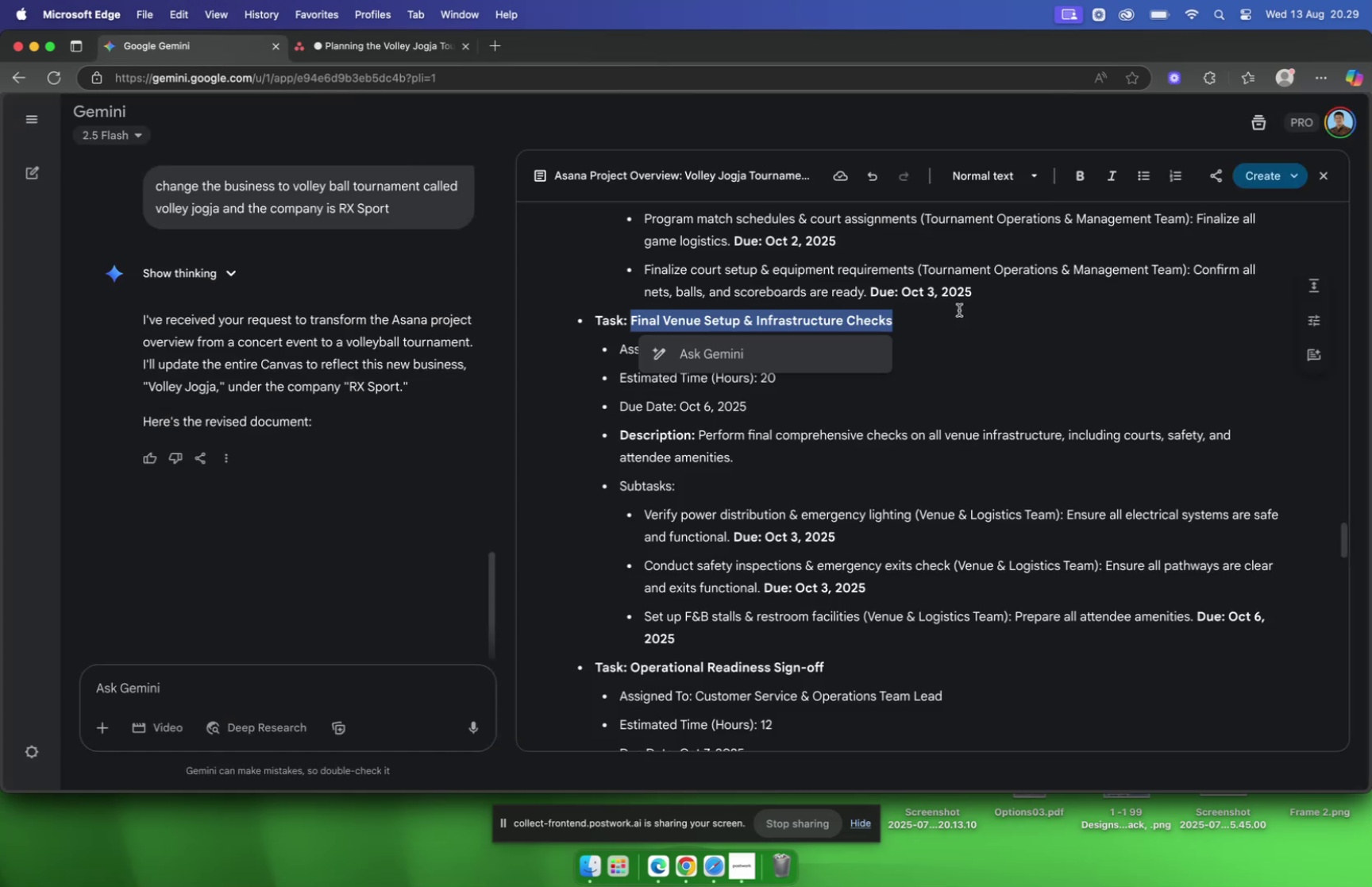 
left_click([959, 310])
 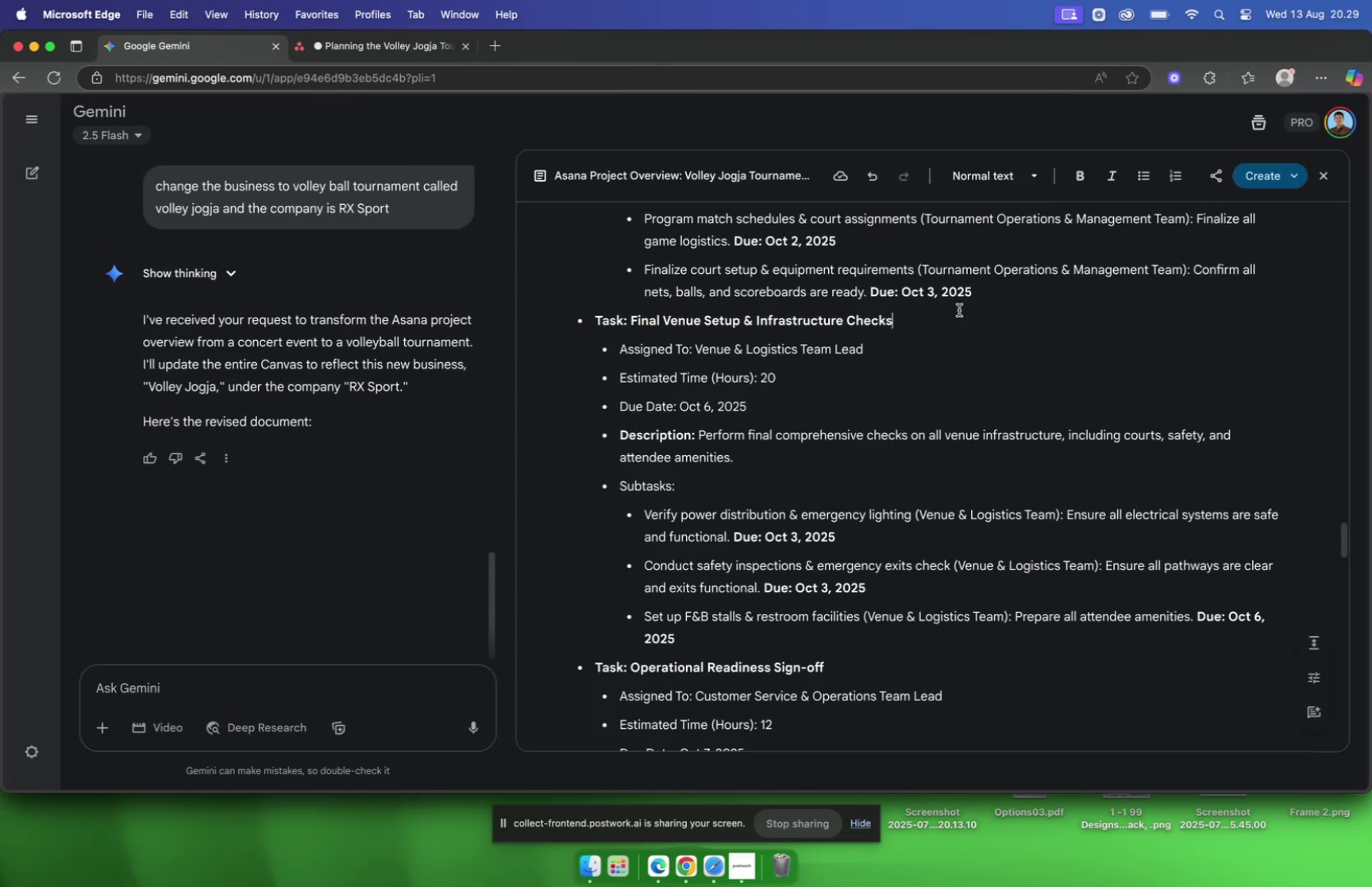 
scroll: coordinate [959, 310], scroll_direction: down, amount: 5.0
 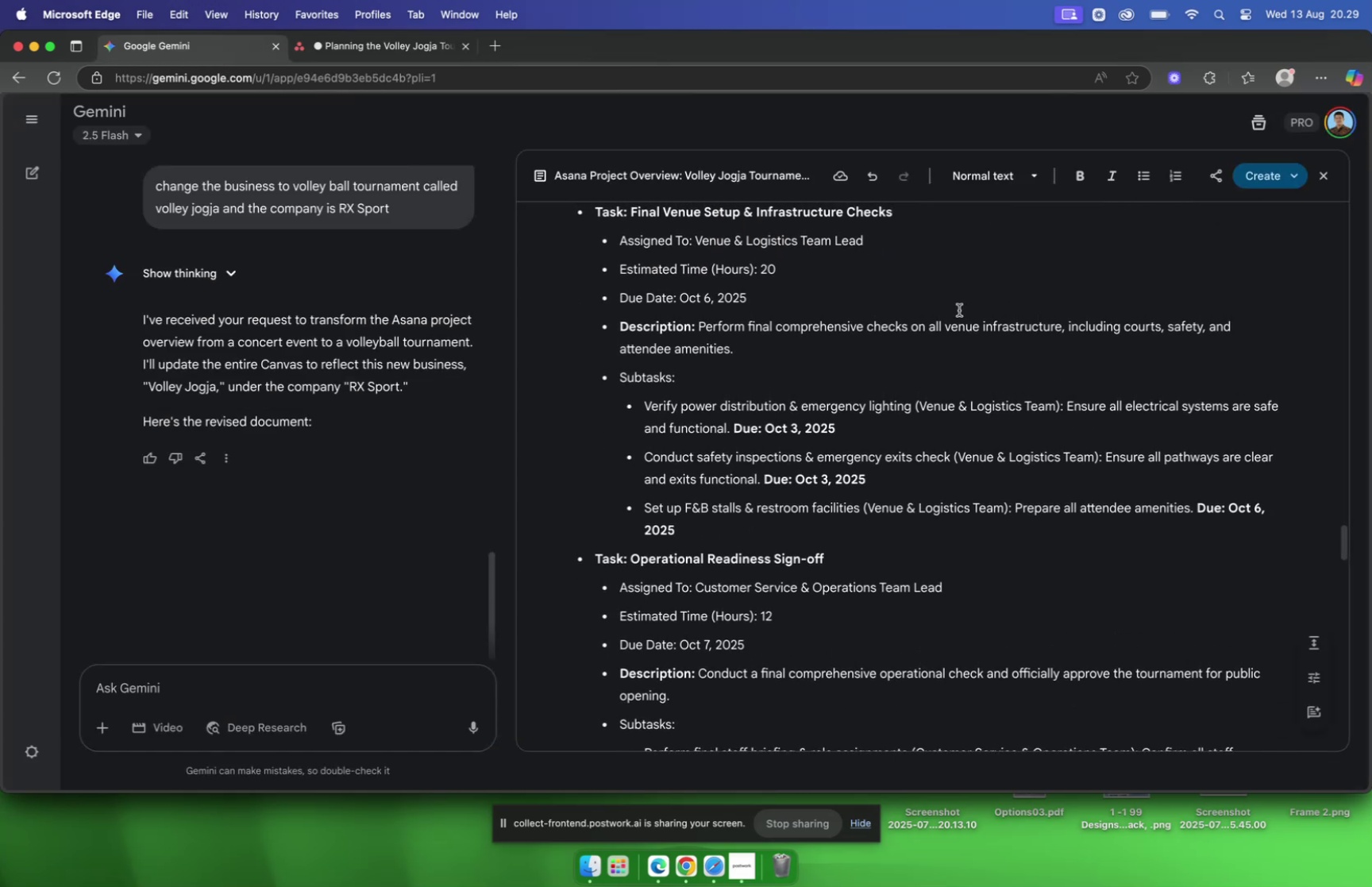 
scroll: coordinate [959, 310], scroll_direction: up, amount: 1.0
 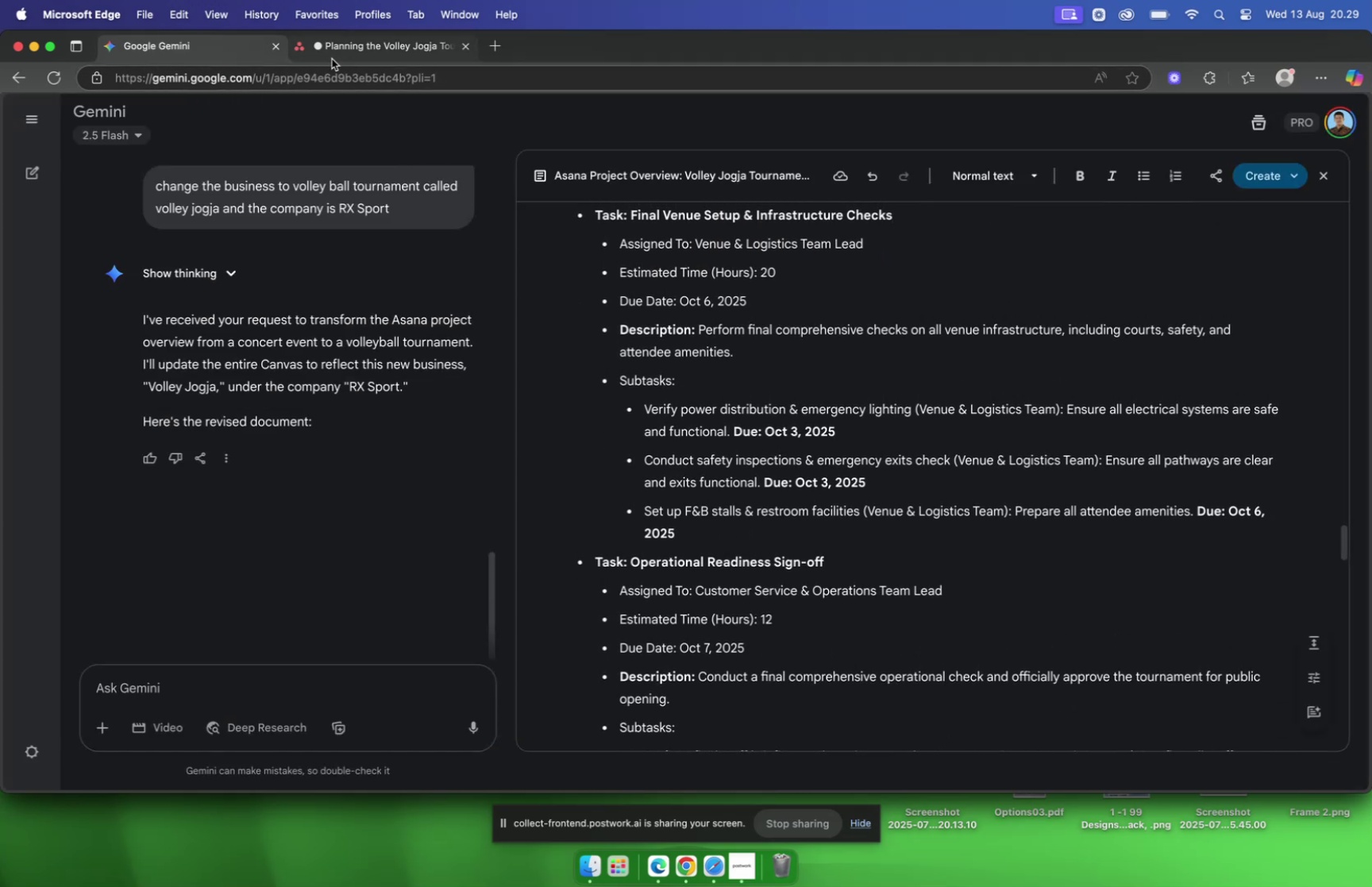 
left_click([332, 59])
 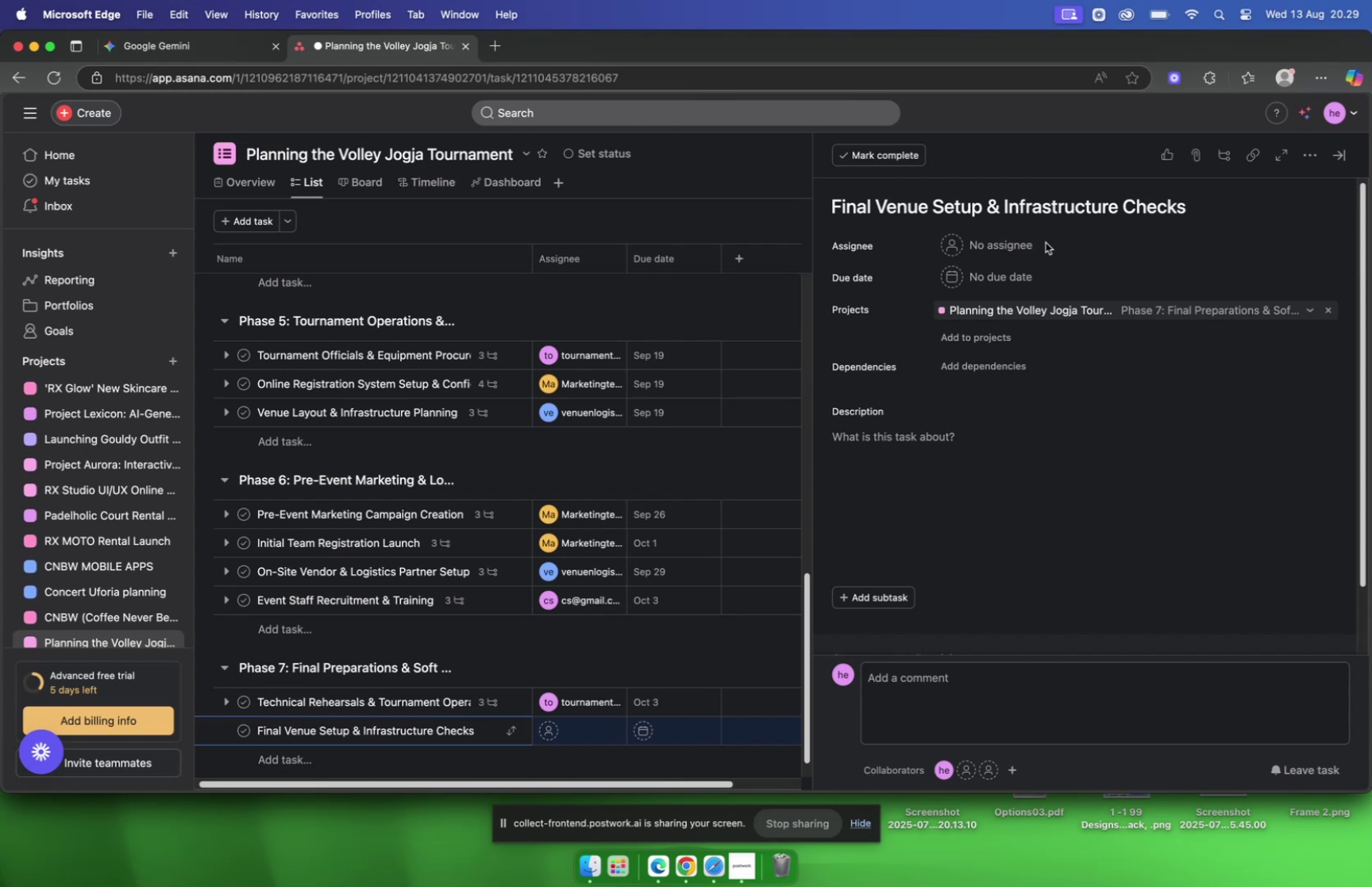 
left_click([1028, 241])
 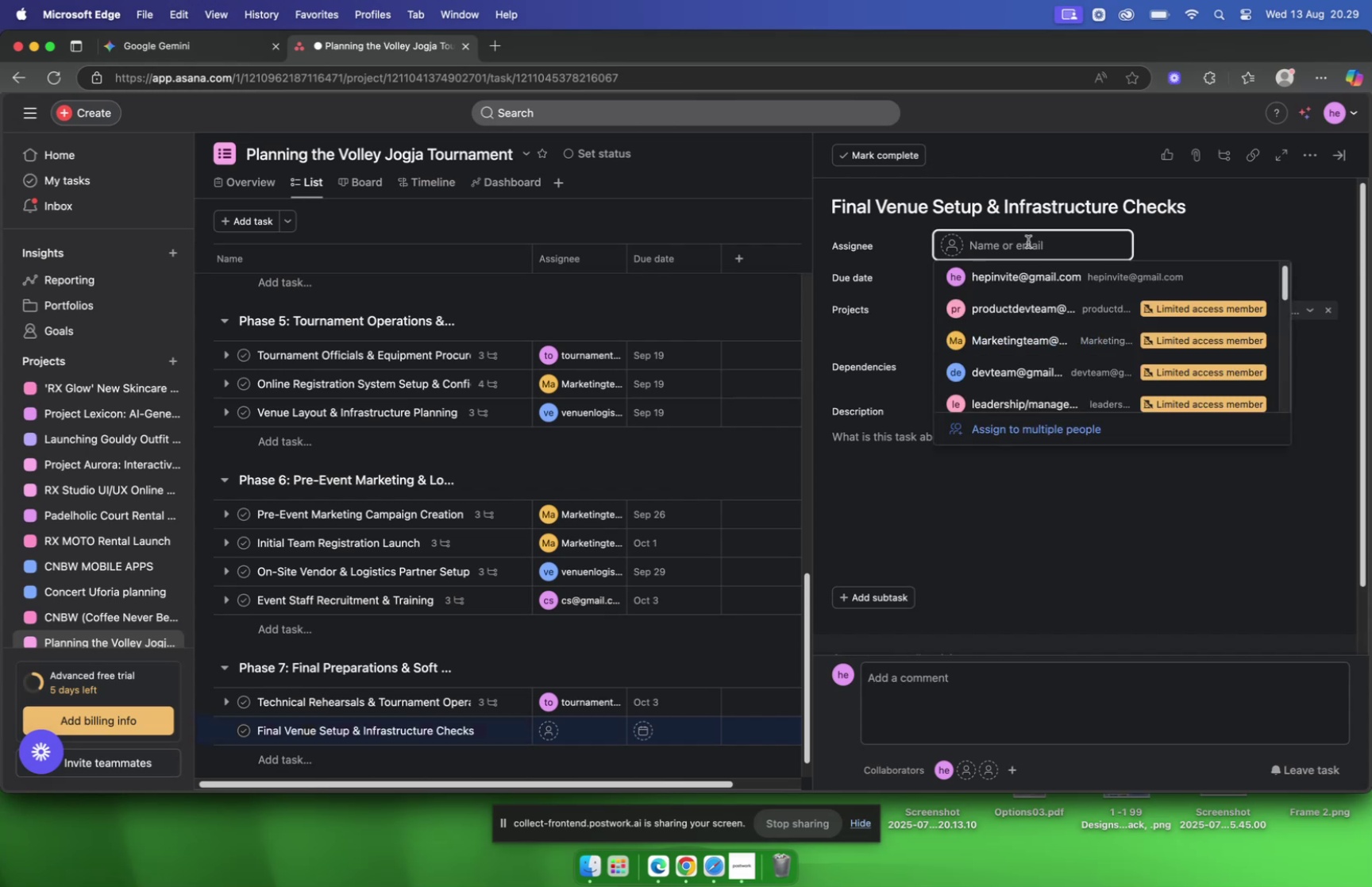 
type(venu)
 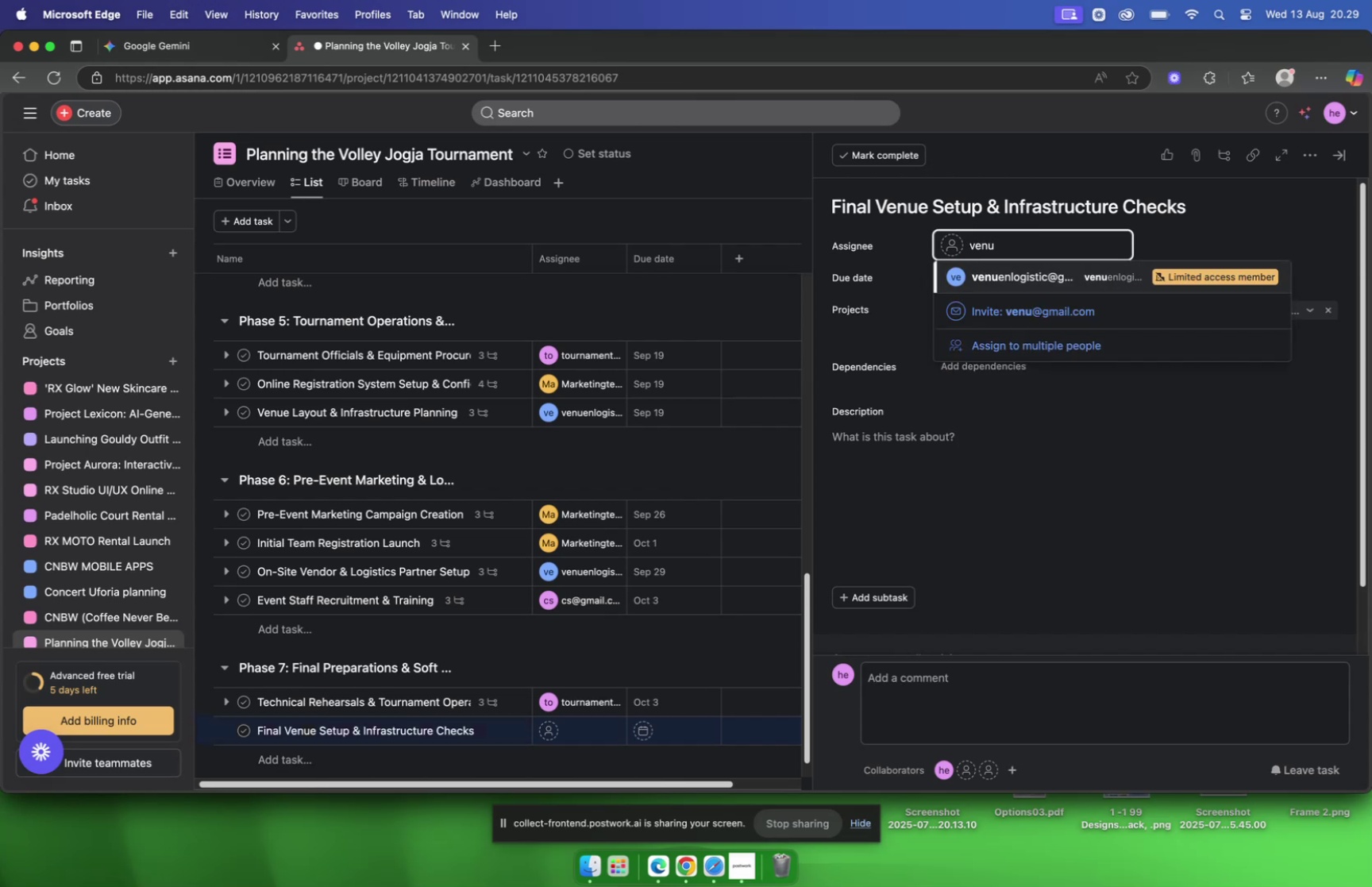 
key(Enter)
 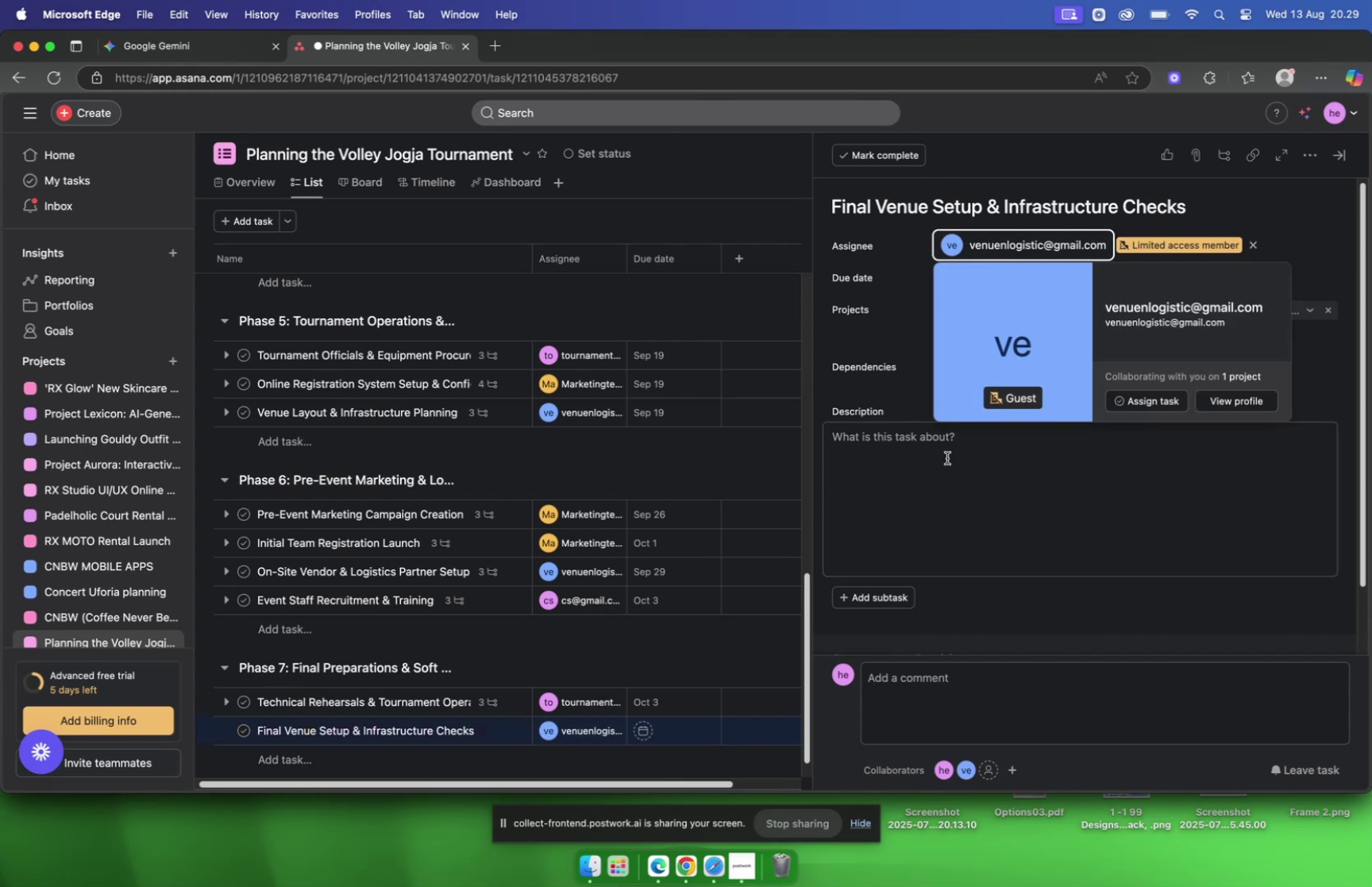 
left_click([952, 528])
 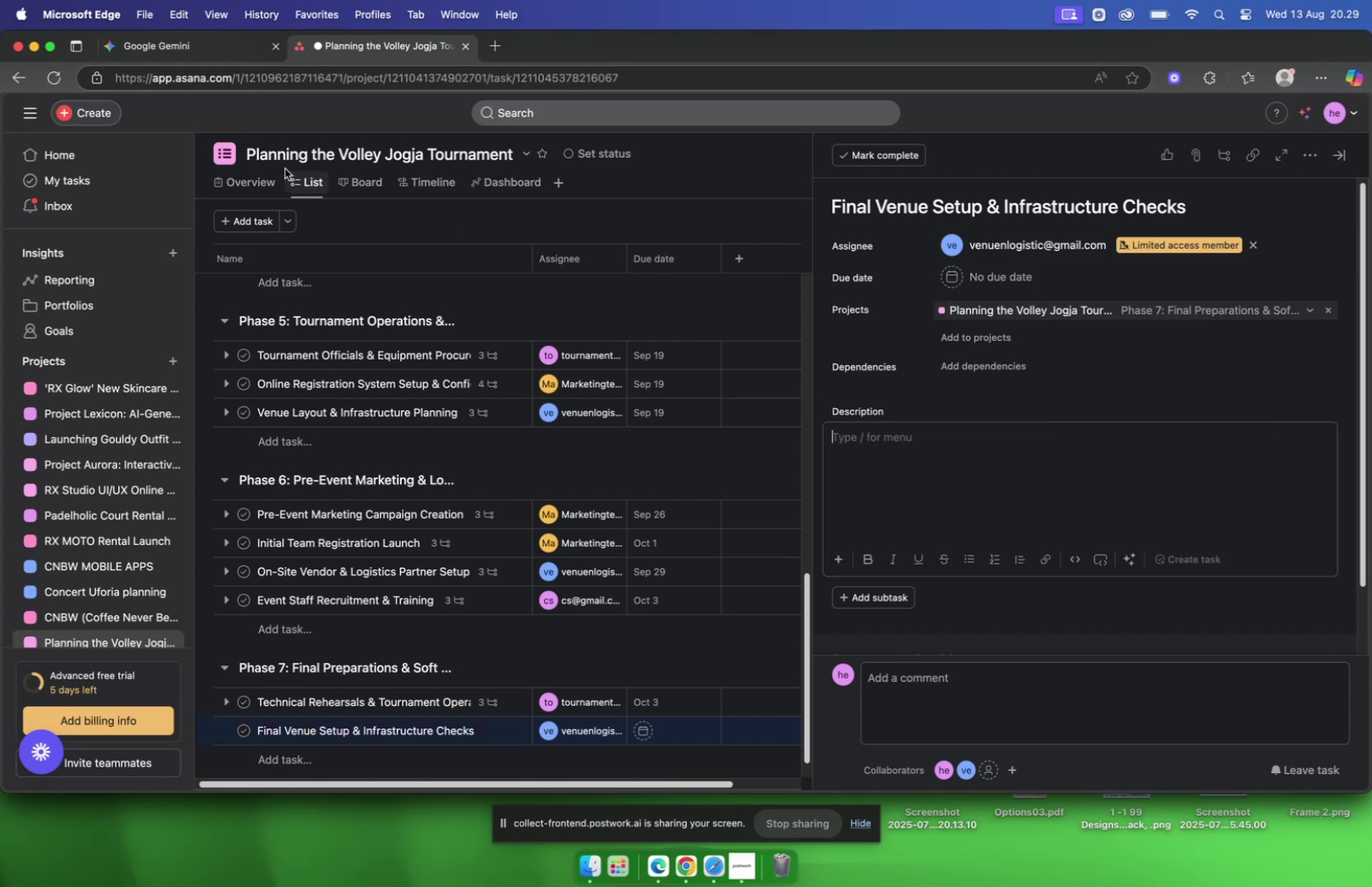 
left_click([141, 42])
 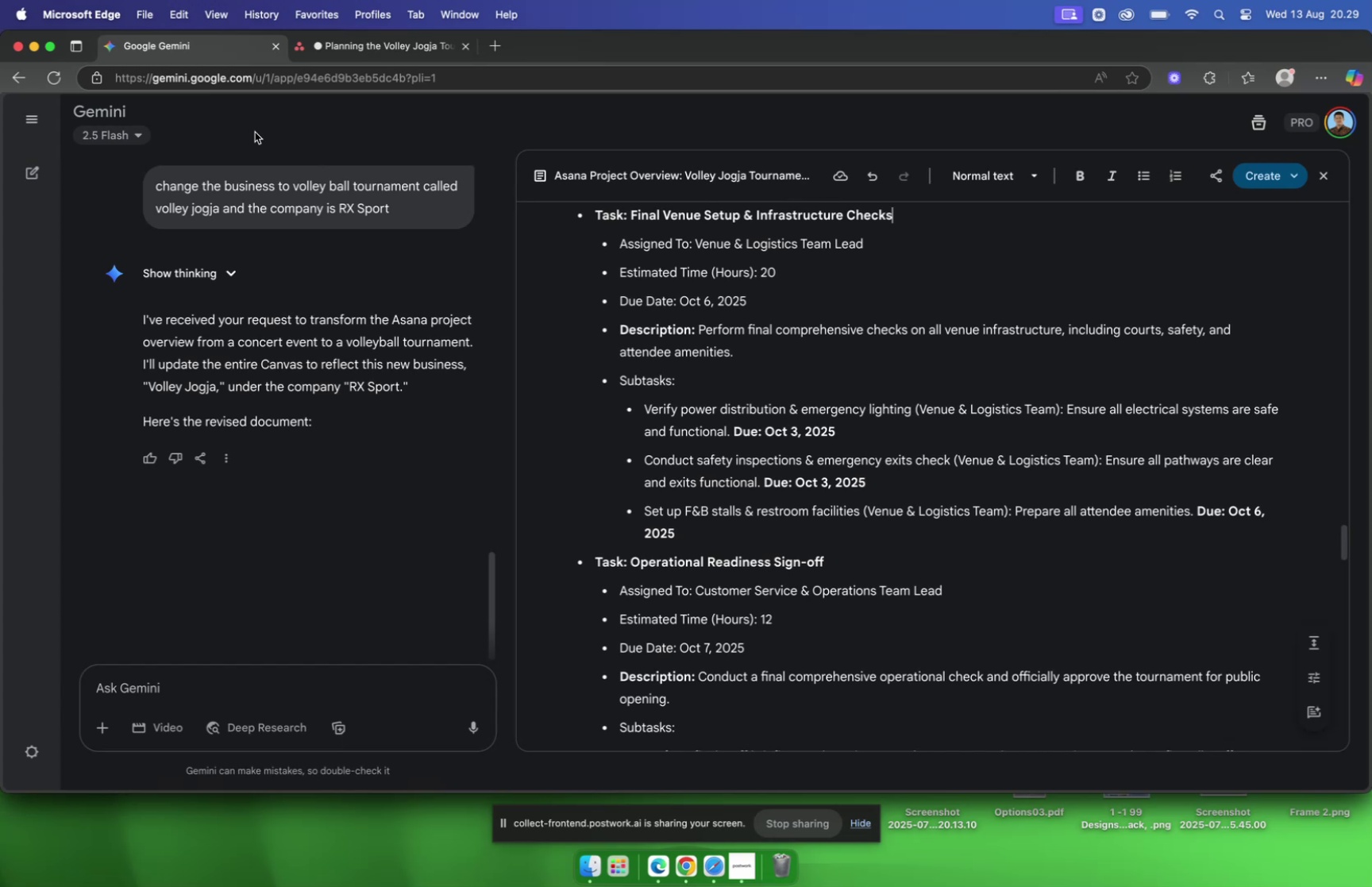 
left_click([348, 45])
 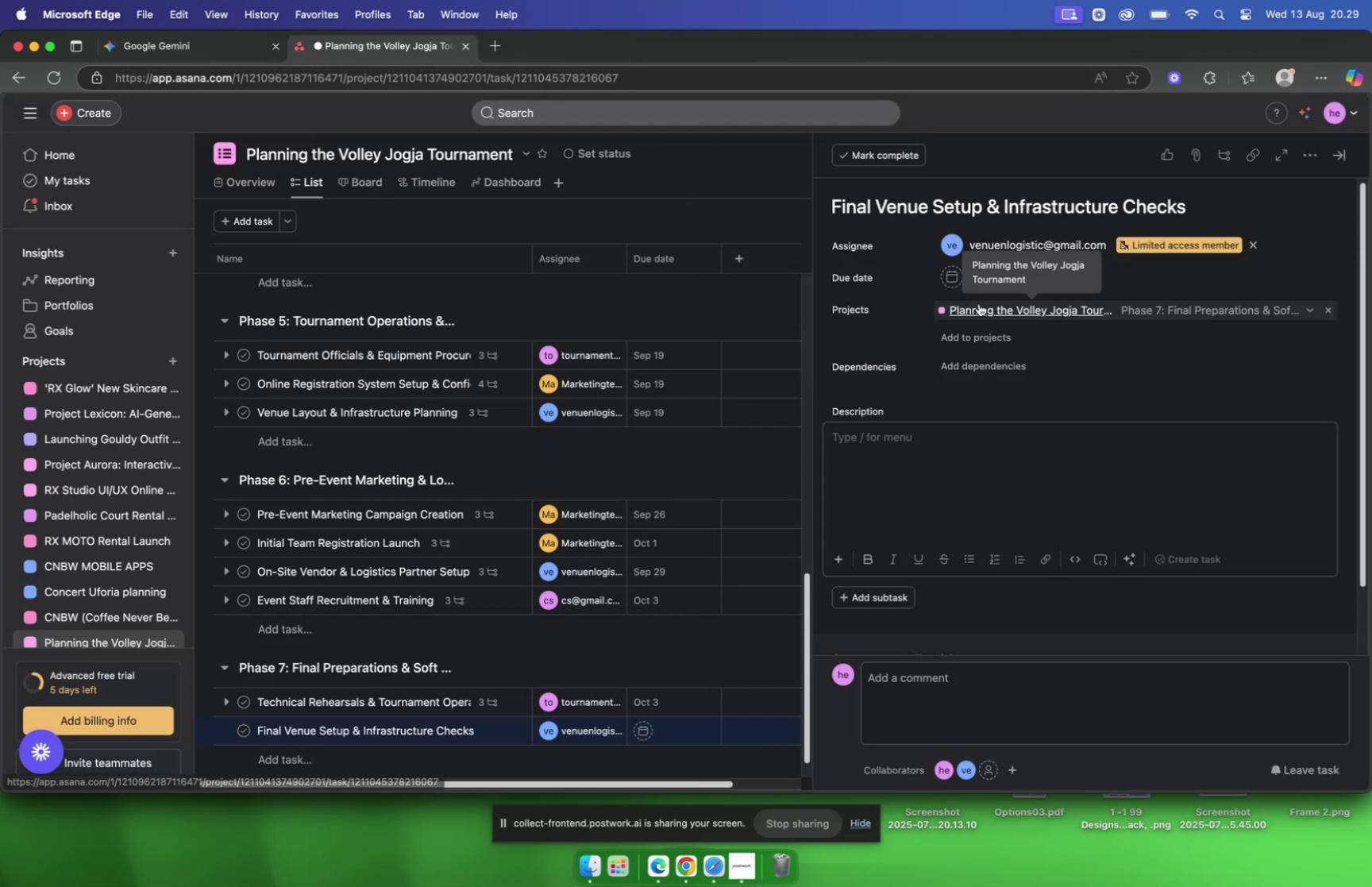 
left_click([981, 283])
 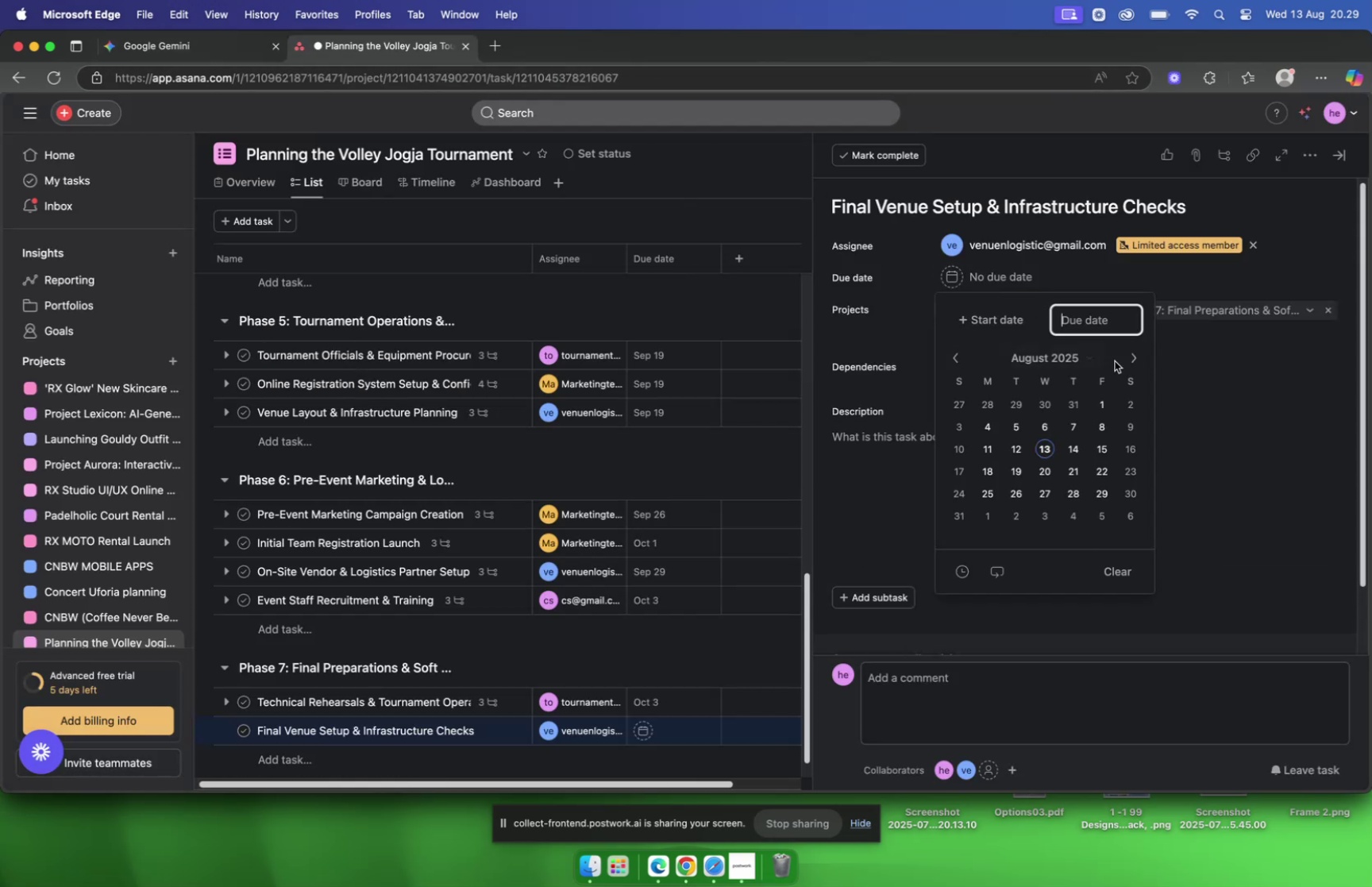 
left_click([1138, 361])
 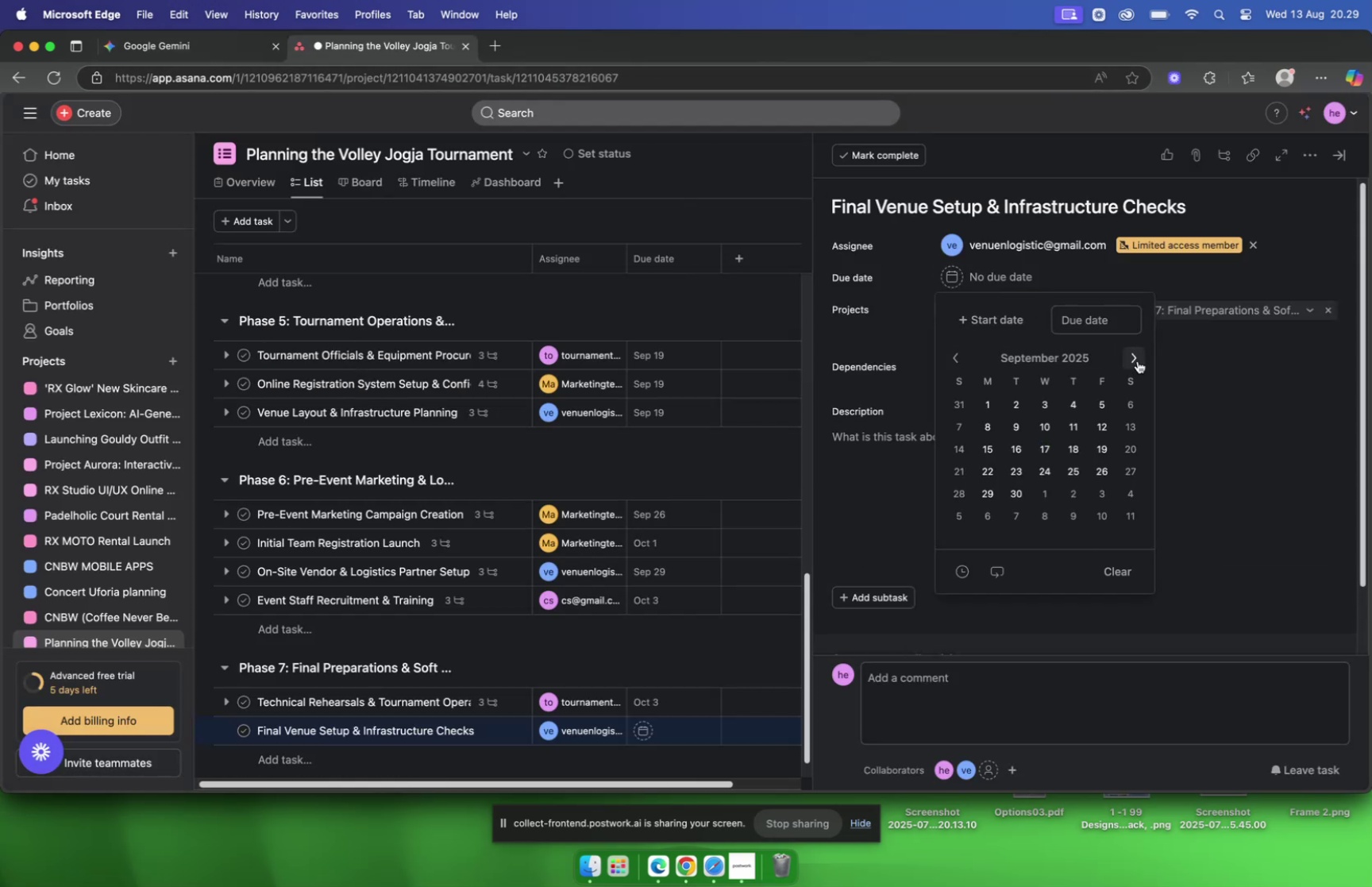 
left_click([1138, 361])
 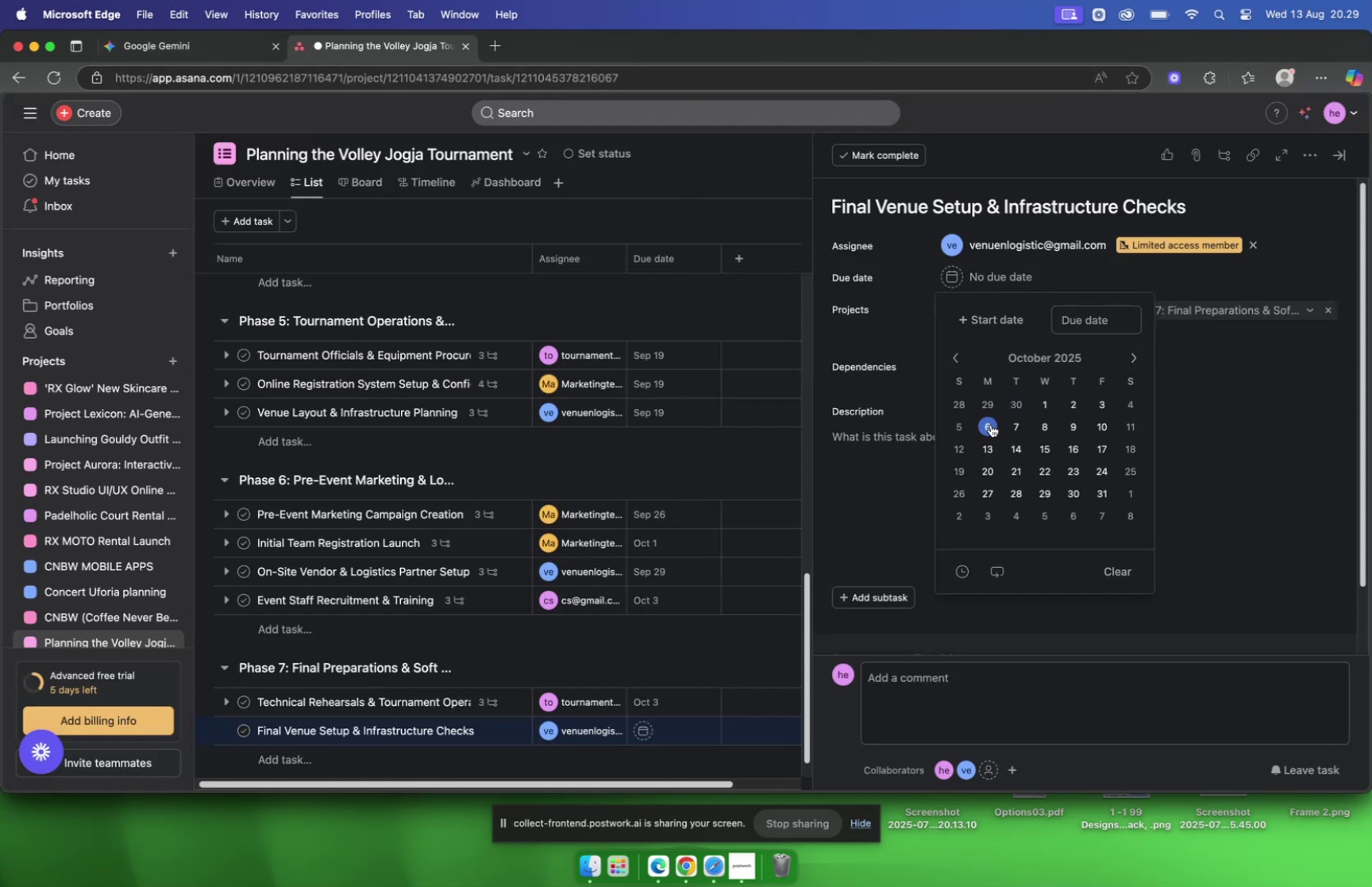 
left_click([991, 424])
 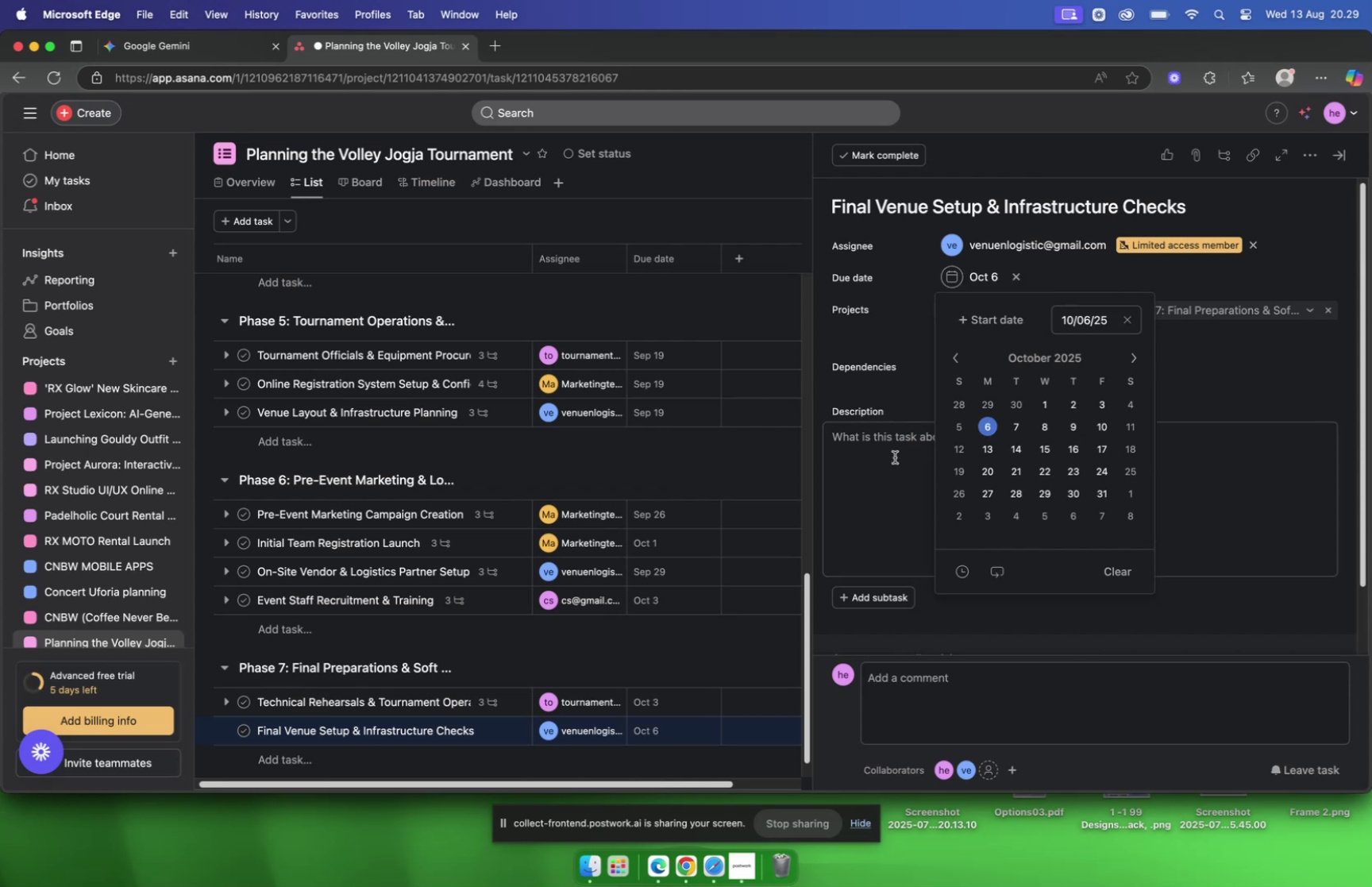 
left_click([893, 457])
 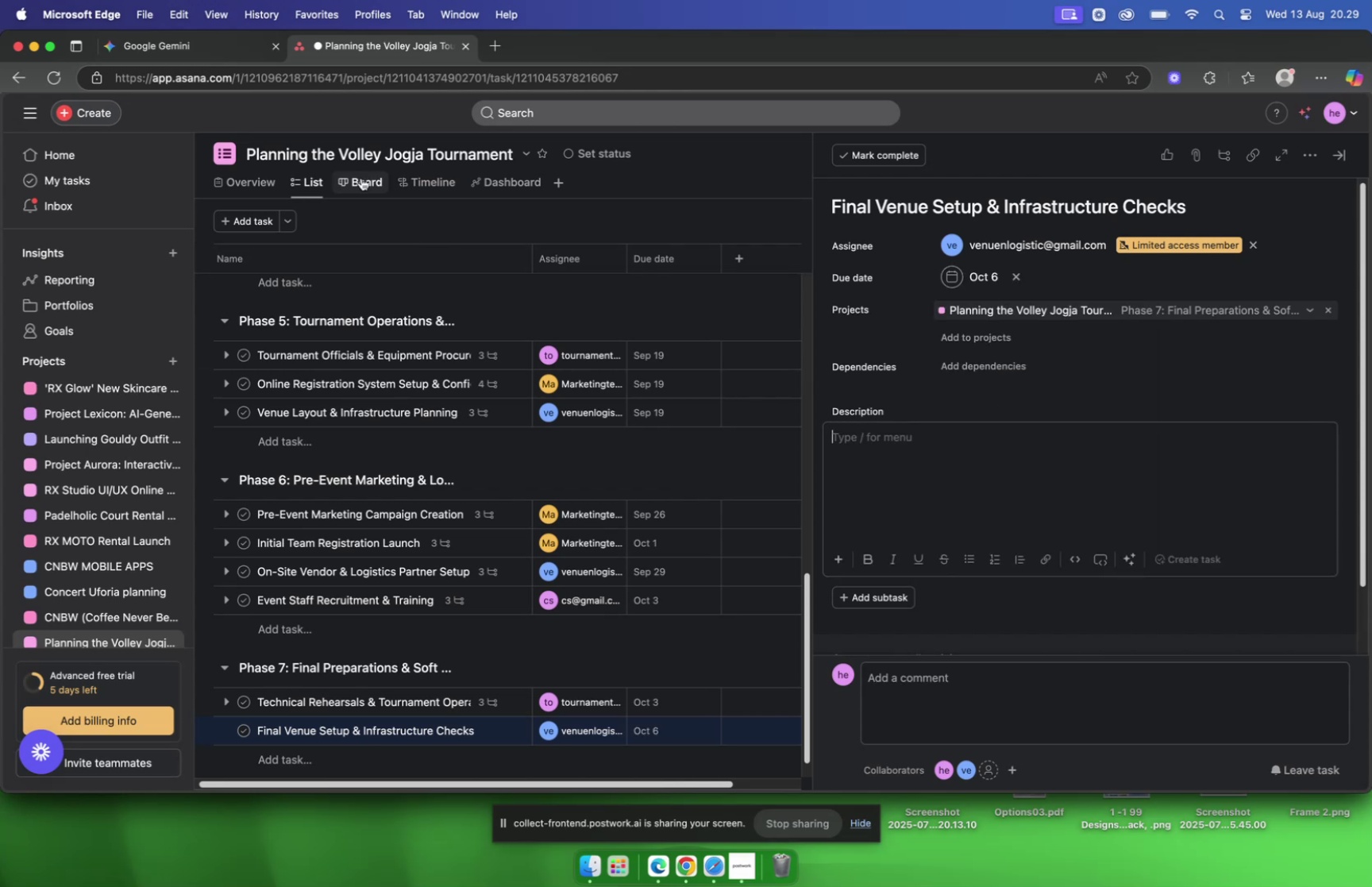 
wait(5.55)
 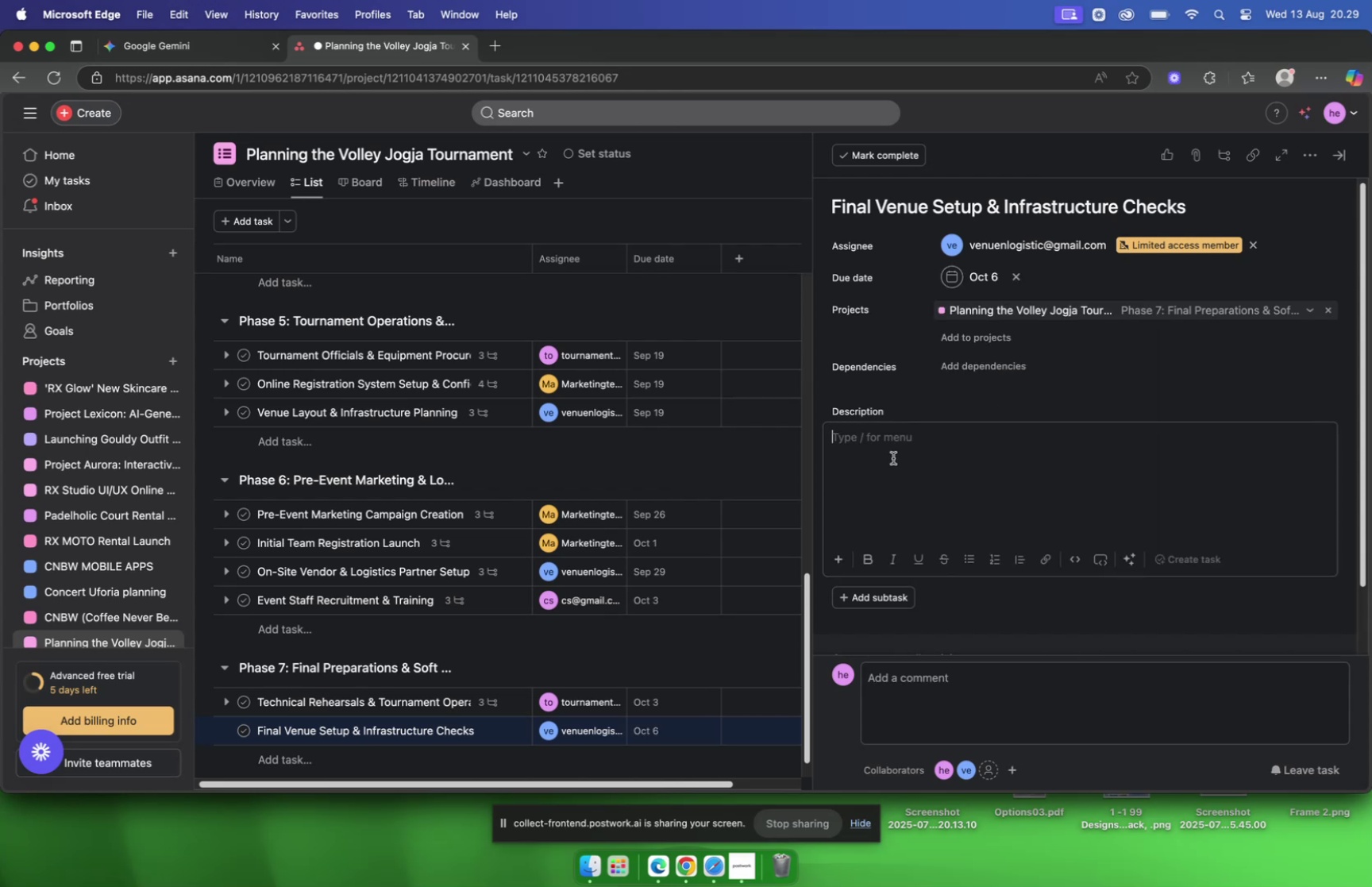 
left_click([139, 46])
 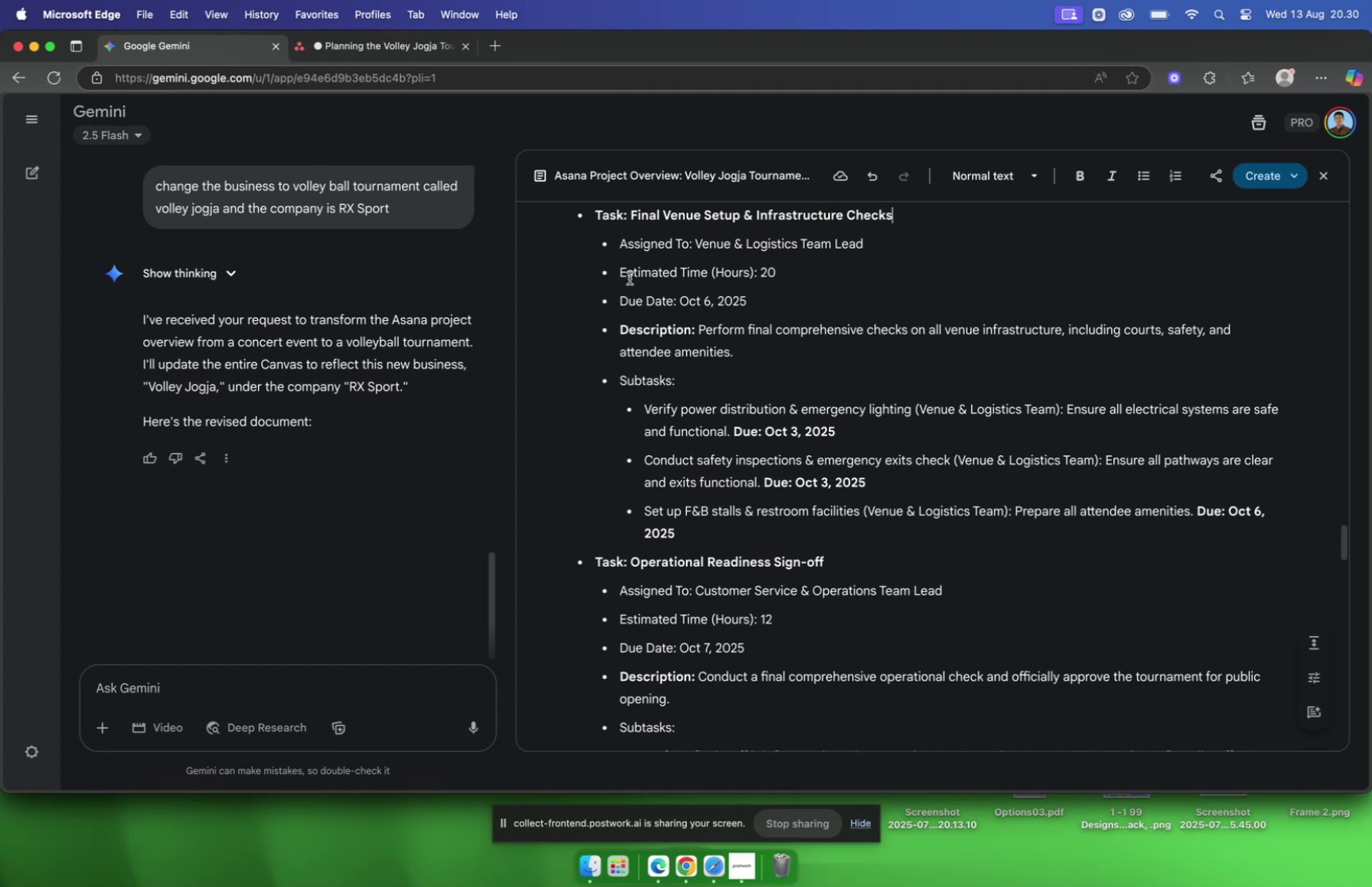 
left_click_drag(start_coordinate=[738, 353], to_coordinate=[700, 334])
 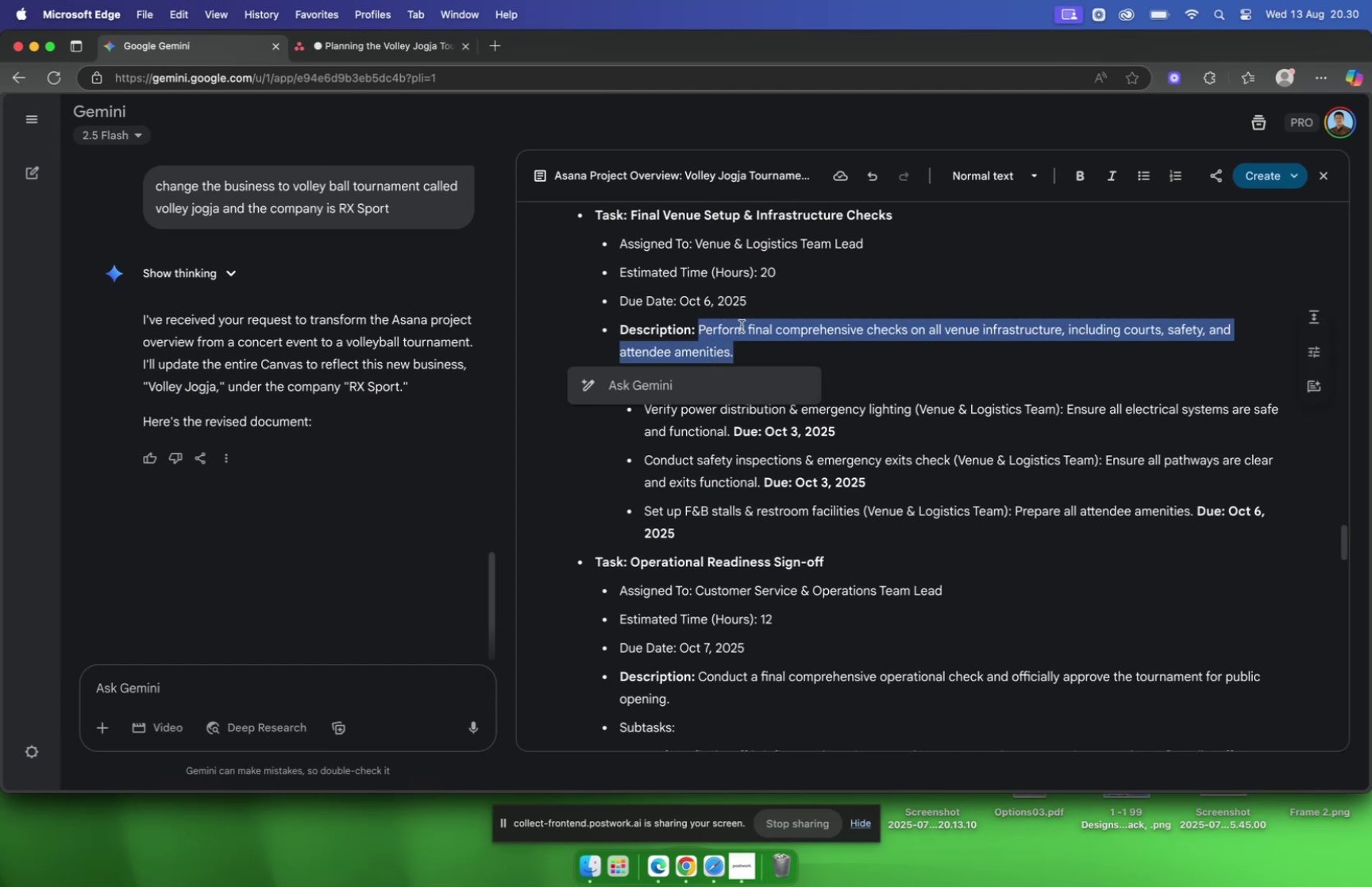 
key(Meta+C)
 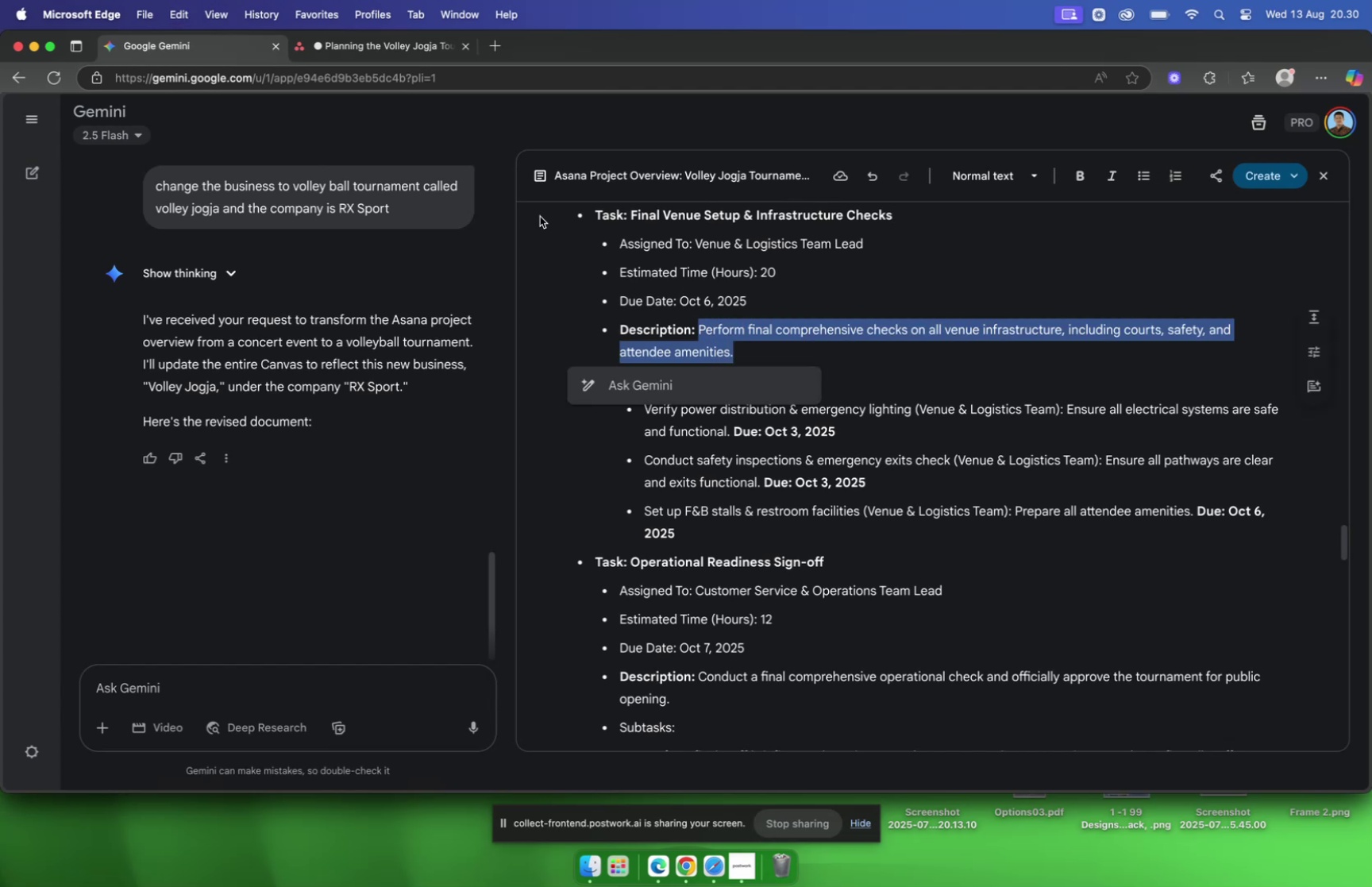 
left_click([363, 53])
 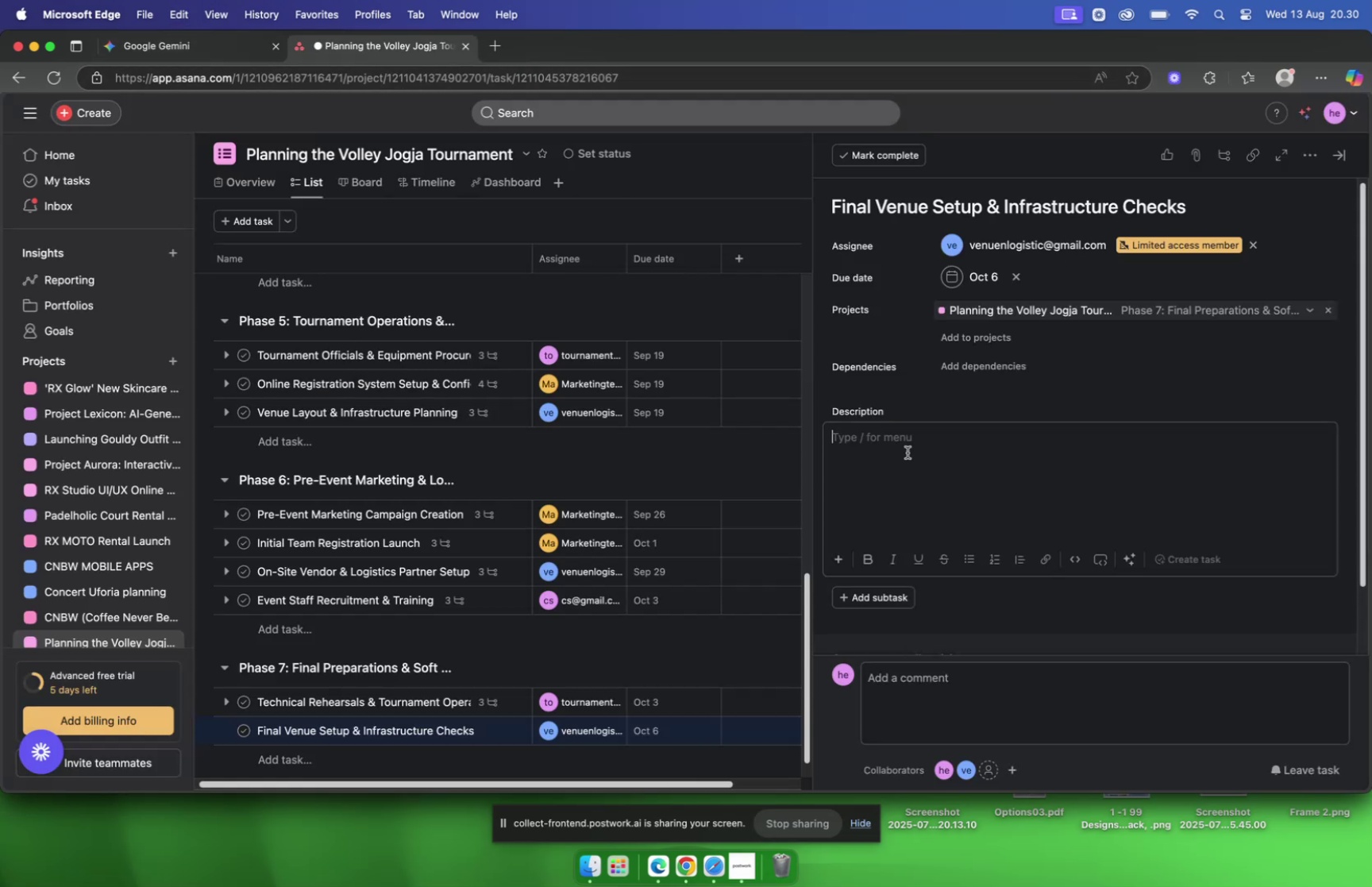 
left_click([913, 453])
 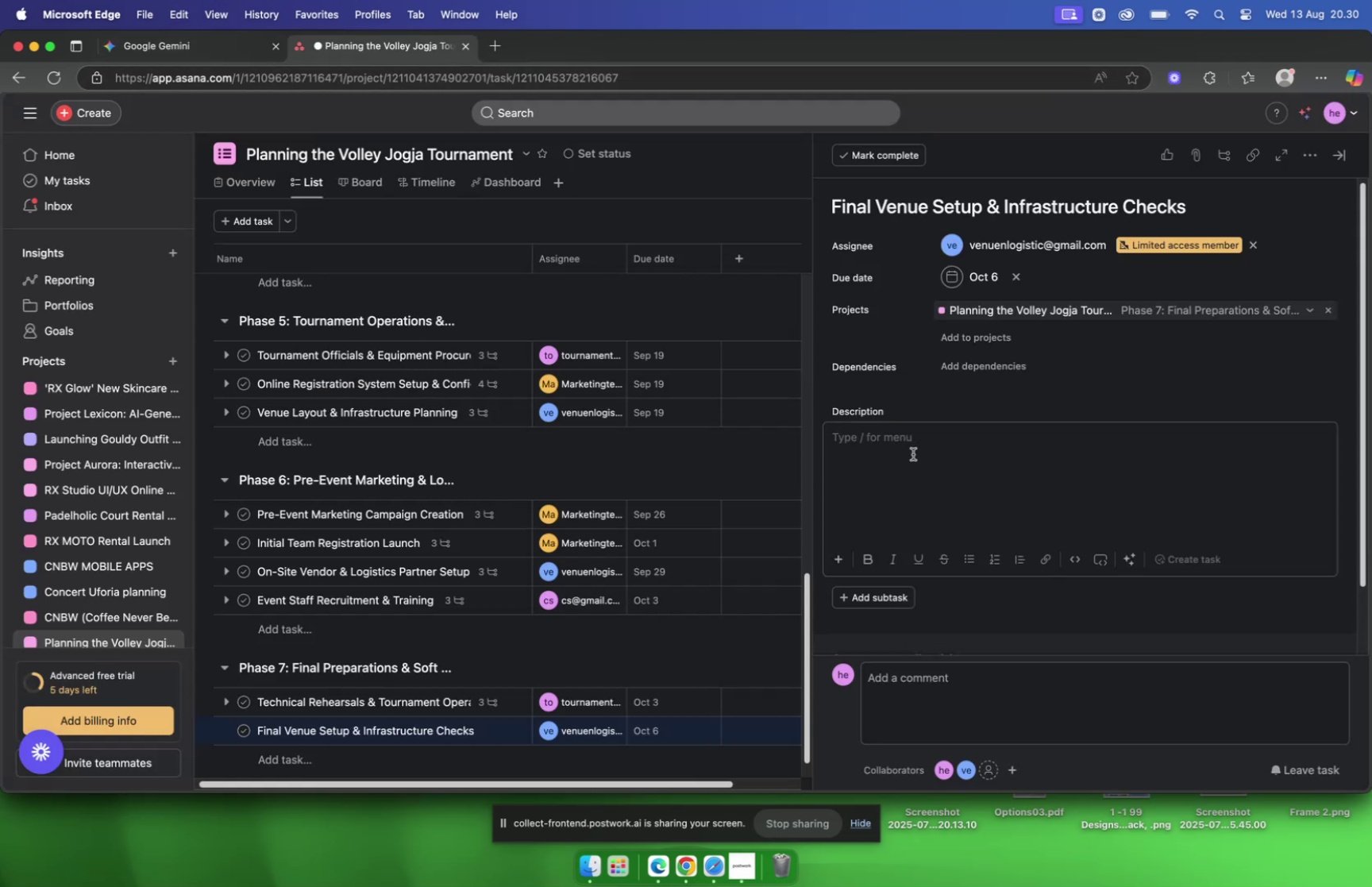 
key(Meta+V)
 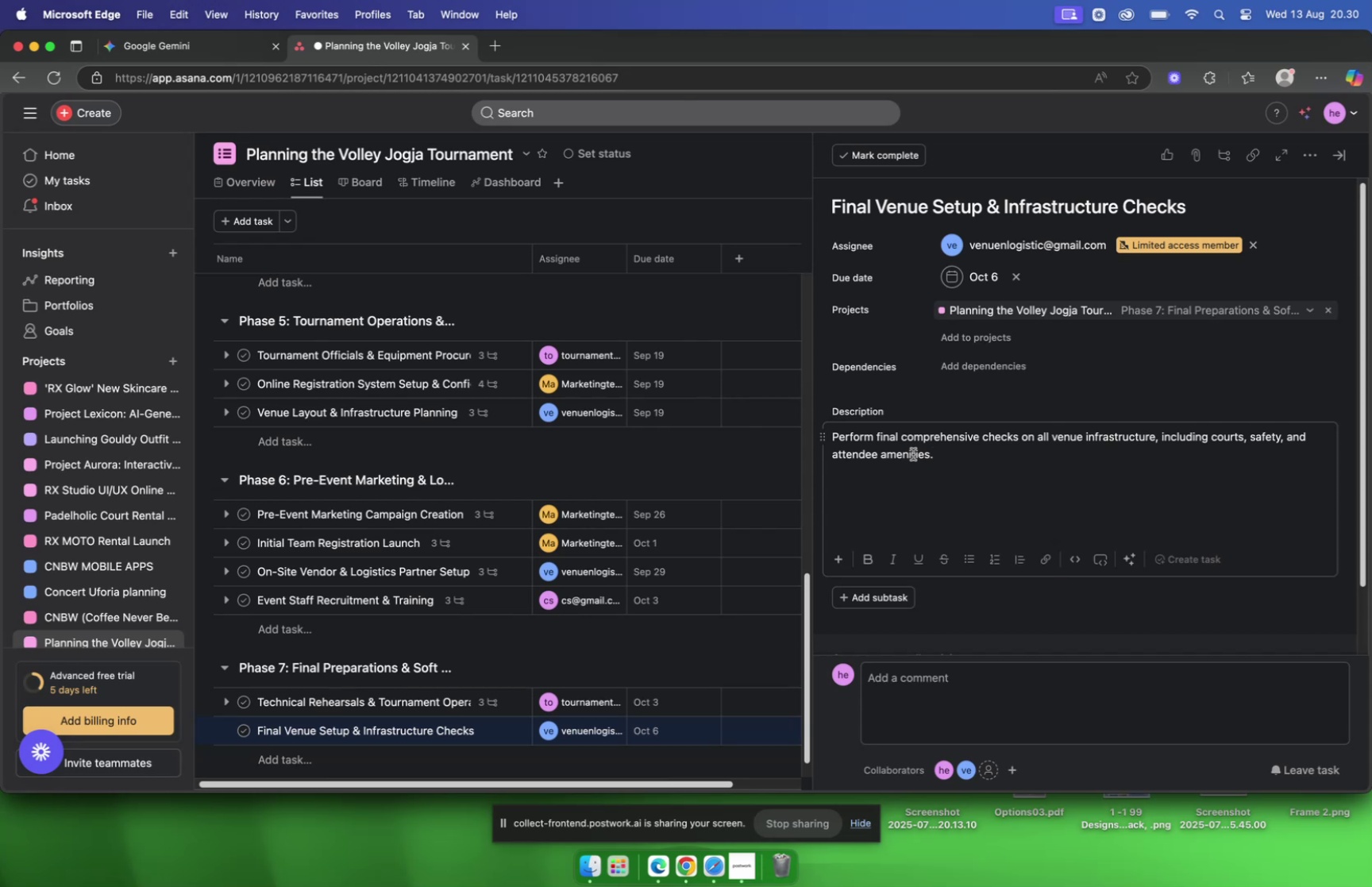 
scroll: coordinate [913, 372], scroll_direction: down, amount: 1.0
 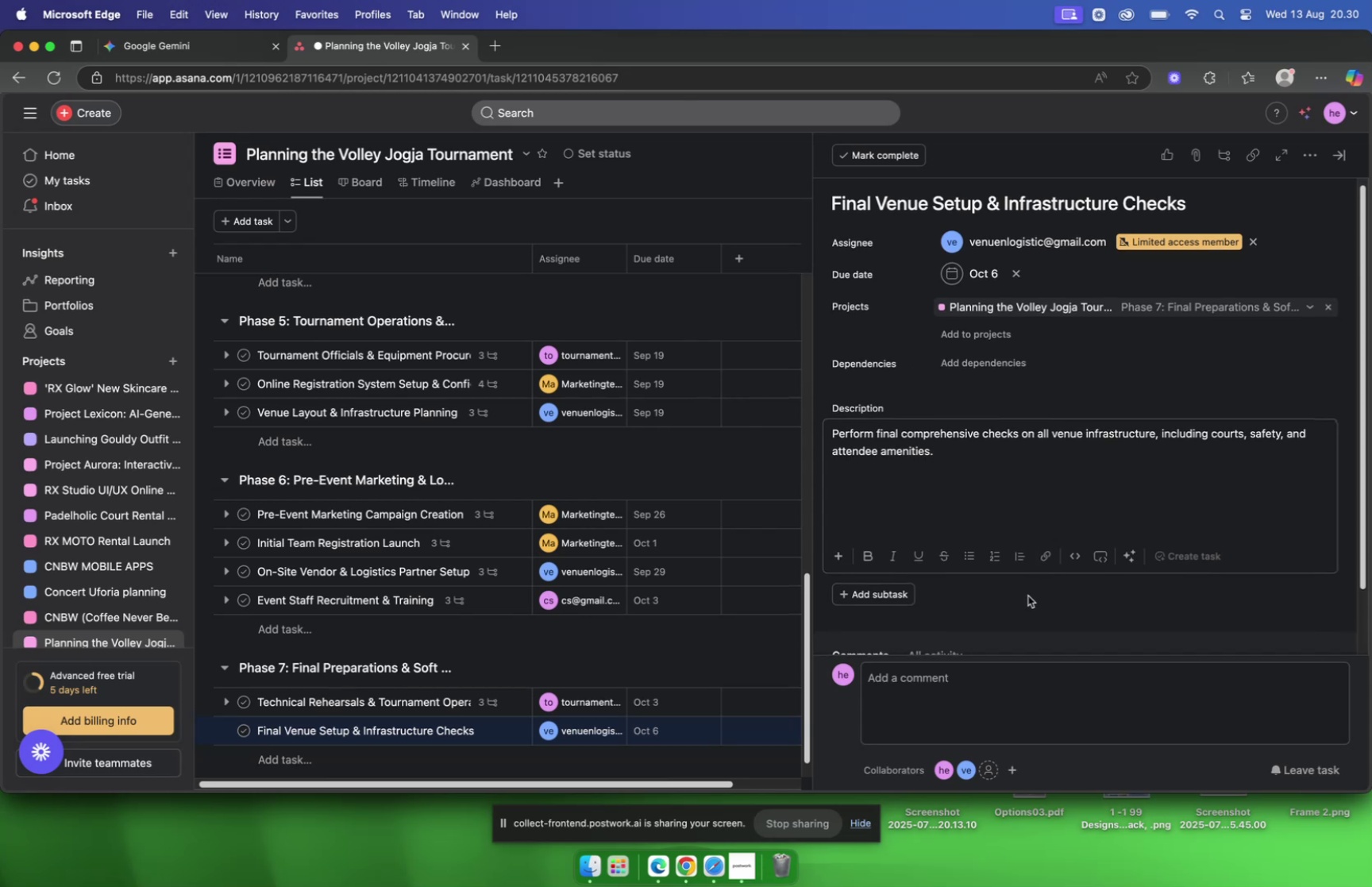 
left_click([1027, 597])
 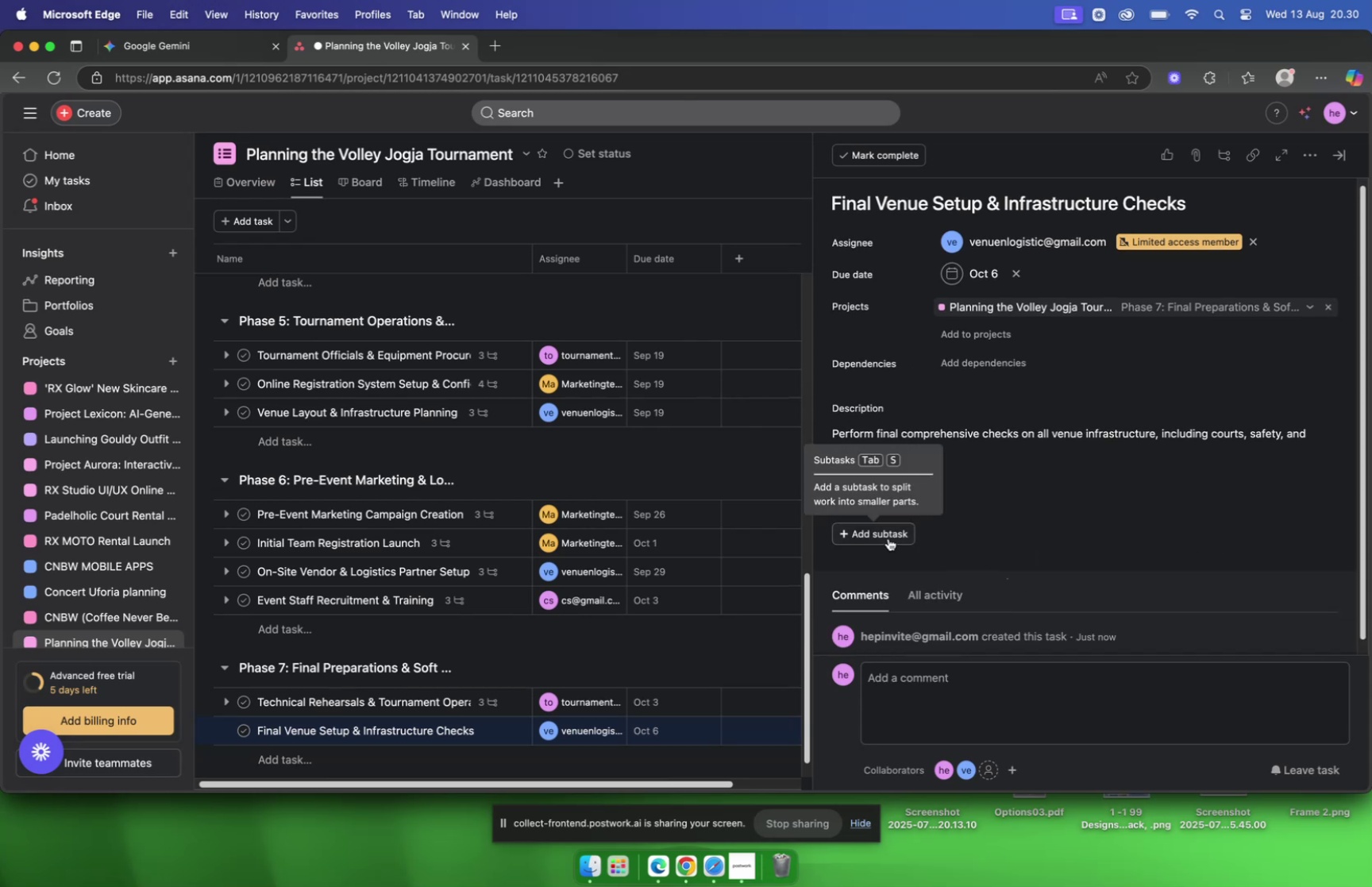 
left_click([888, 538])
 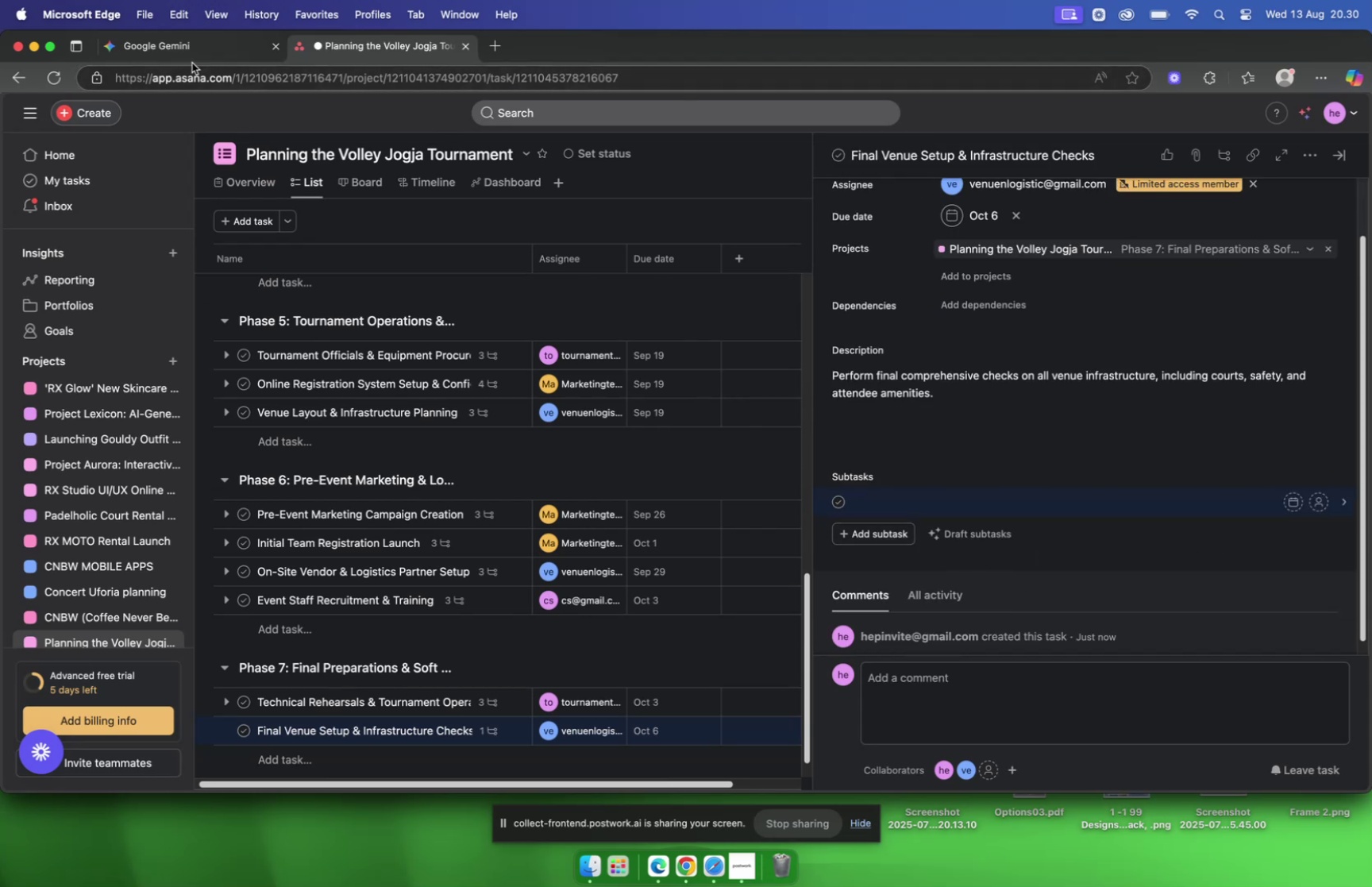 
left_click([188, 56])
 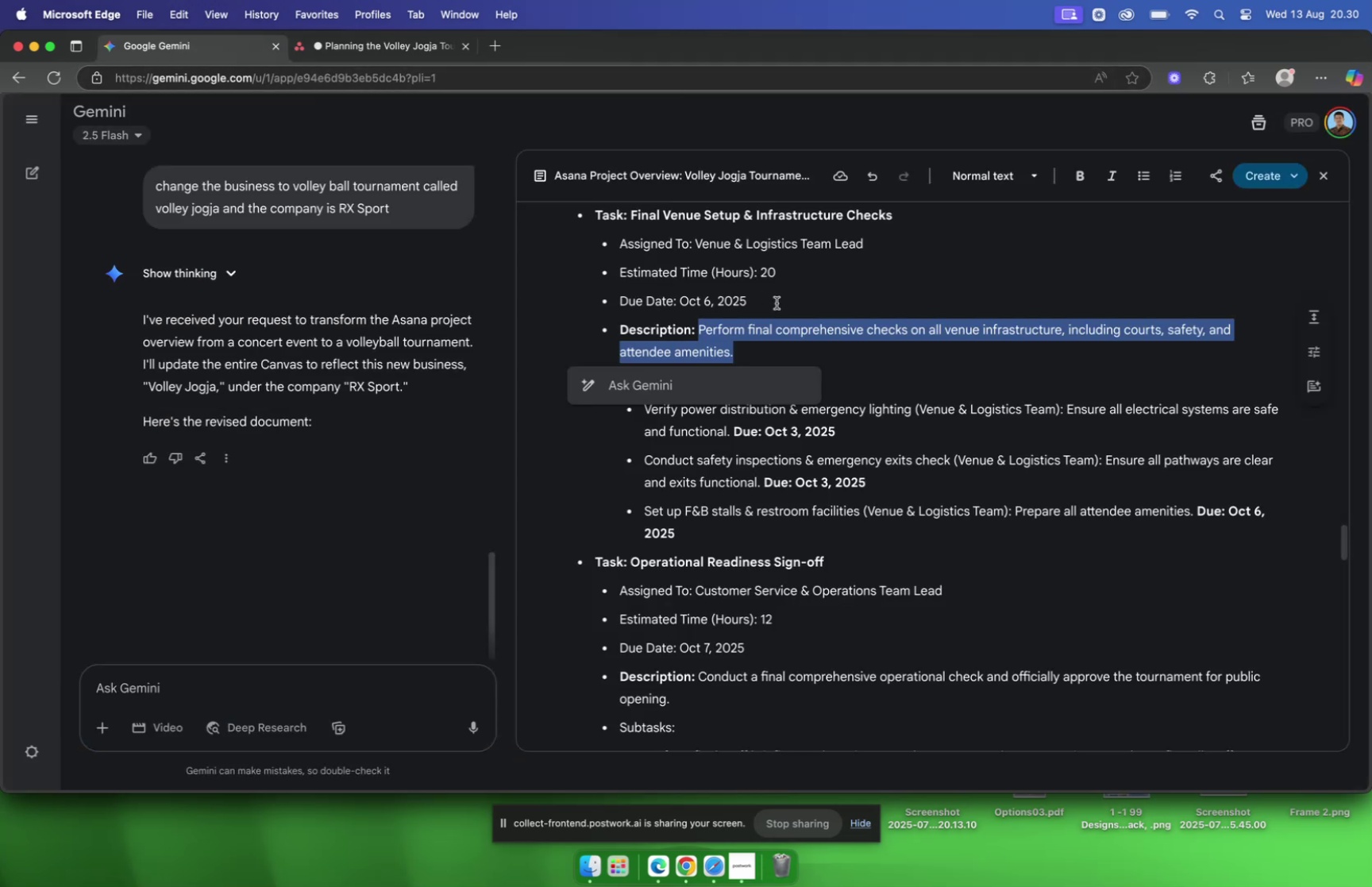 
left_click([777, 303])
 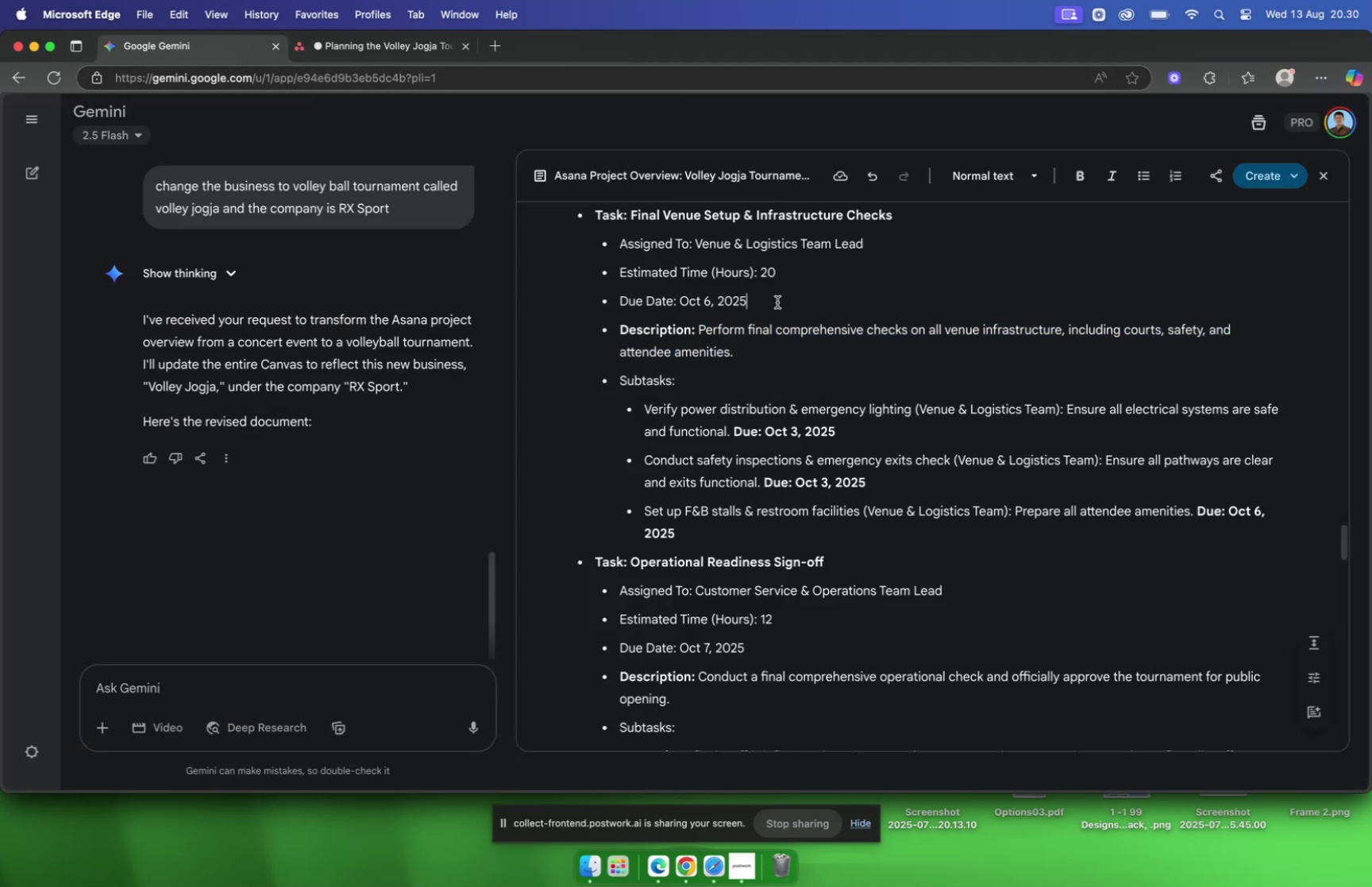 
scroll: coordinate [777, 302], scroll_direction: down, amount: 4.0
 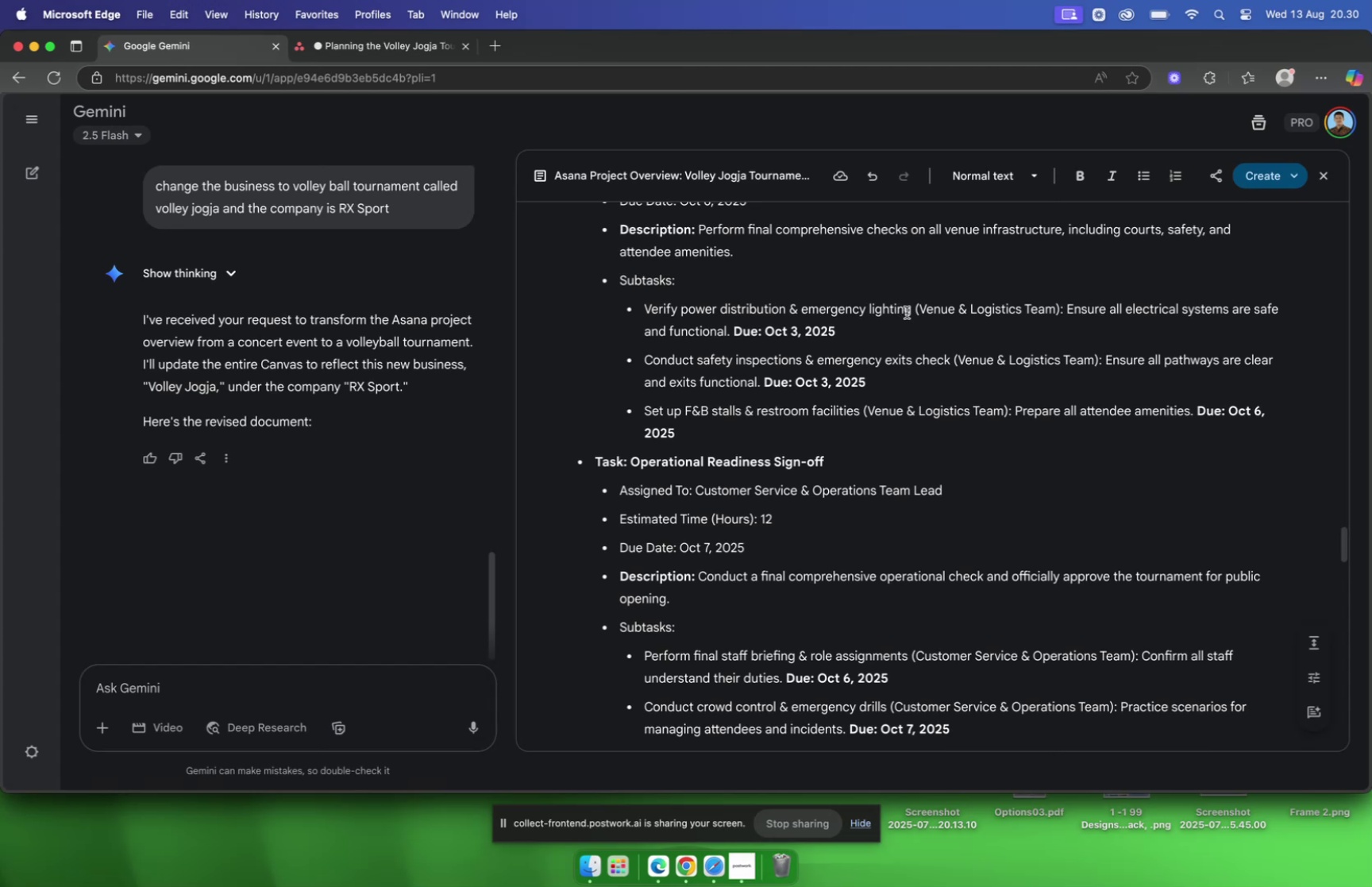 
left_click_drag(start_coordinate=[911, 314], to_coordinate=[647, 317])
 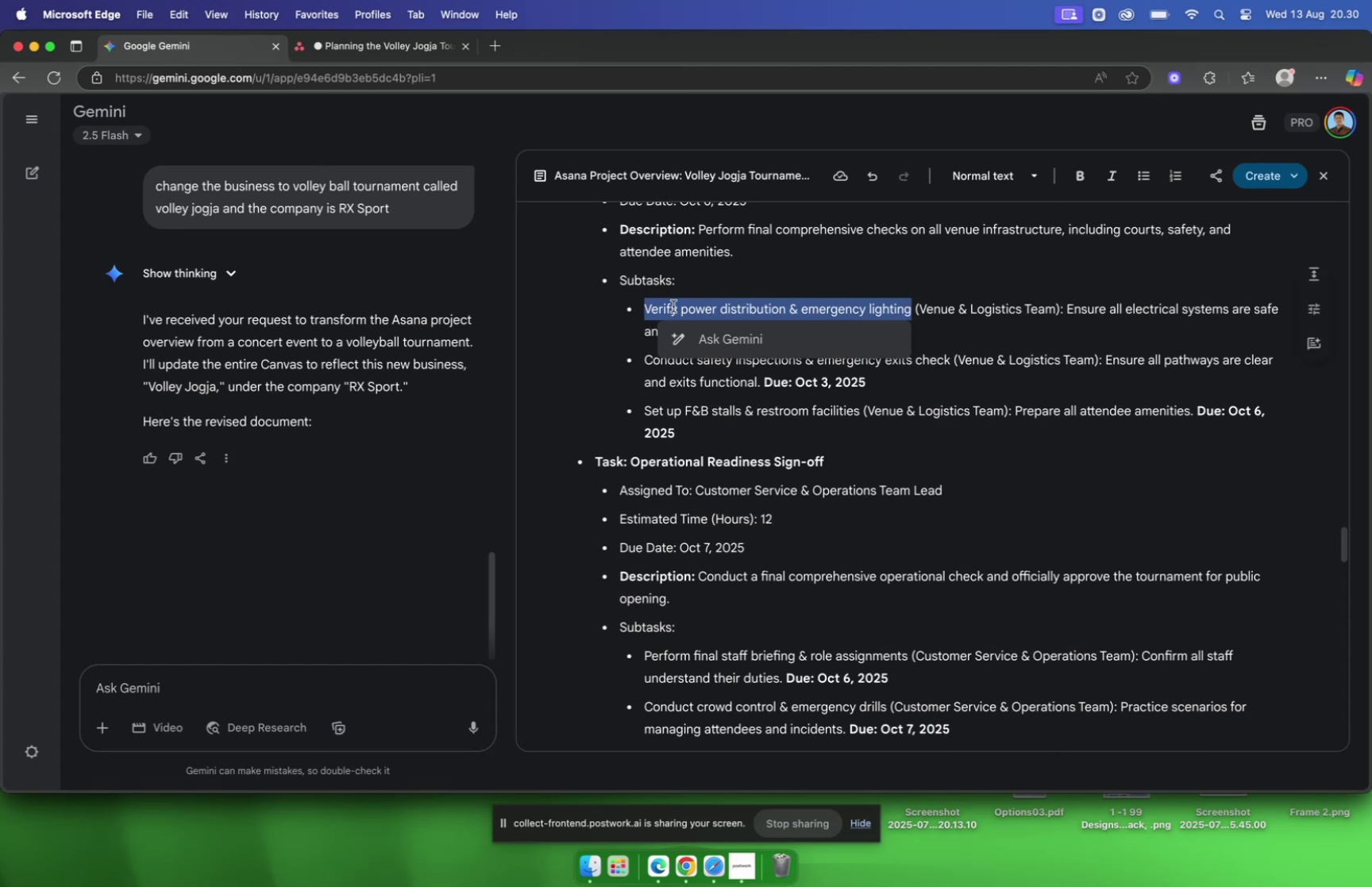 
key(Meta+C)
 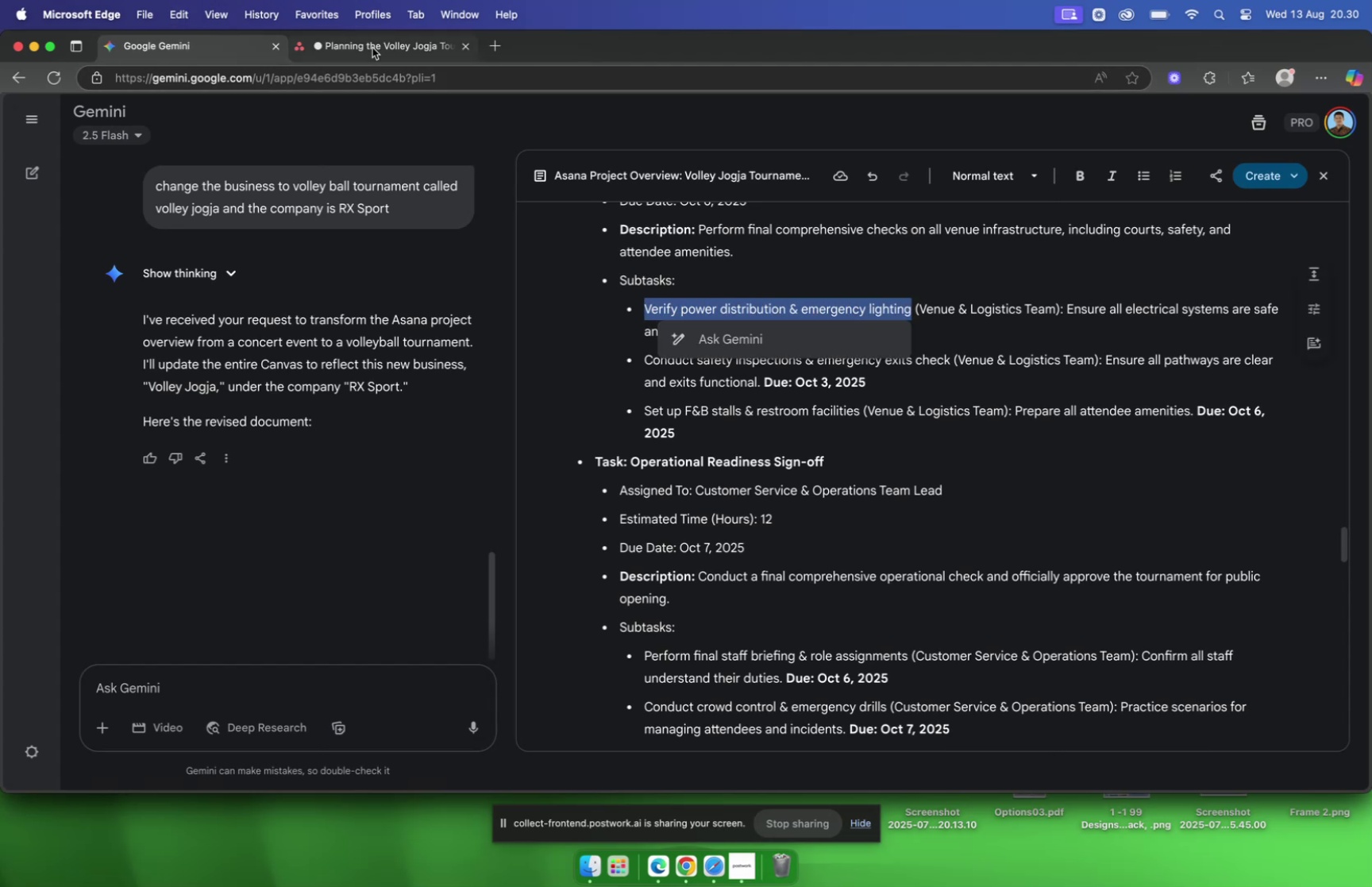 
left_click([372, 48])
 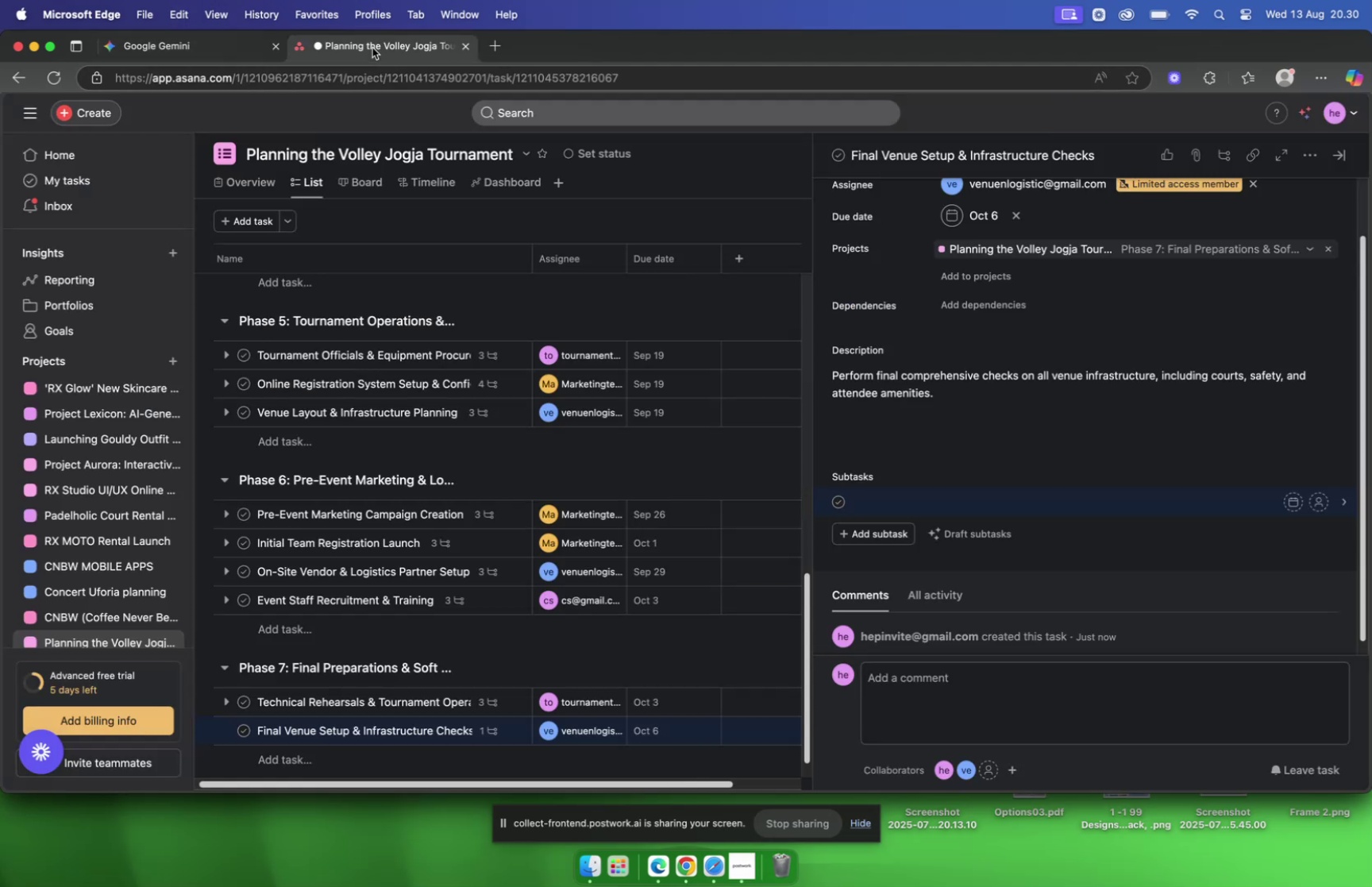 
key(Meta+V)
 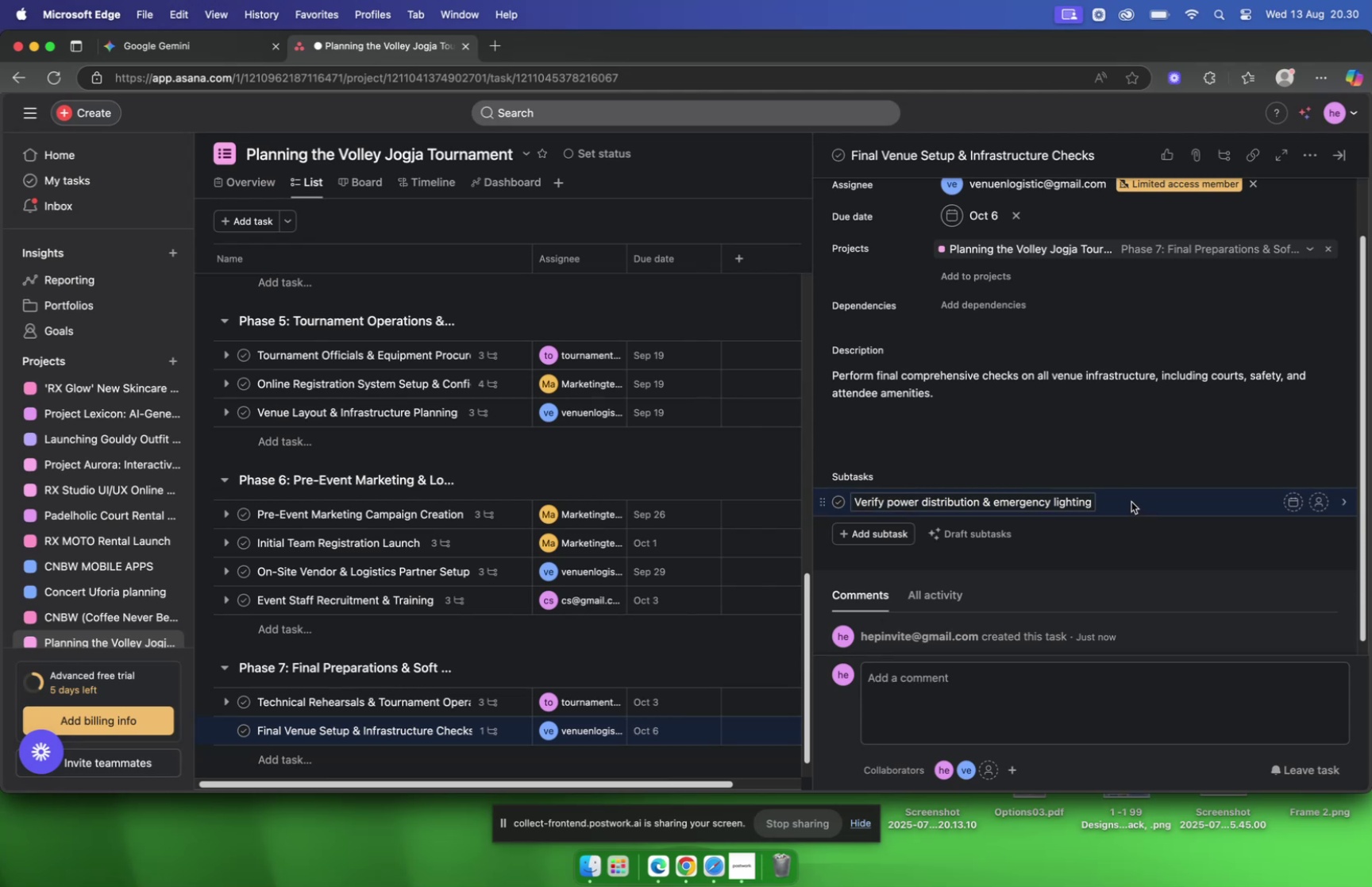 
left_click([1131, 501])
 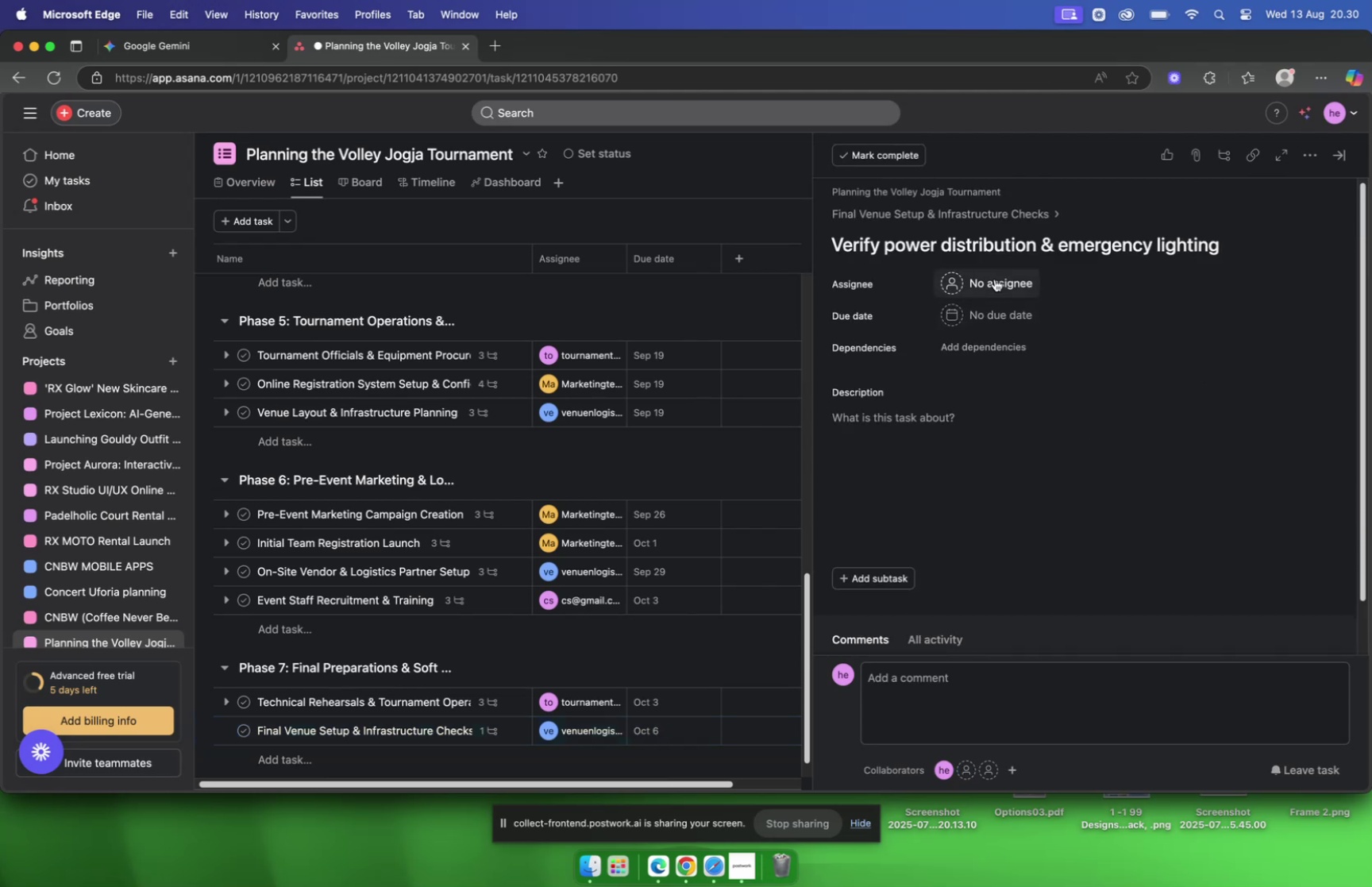 
left_click([995, 279])
 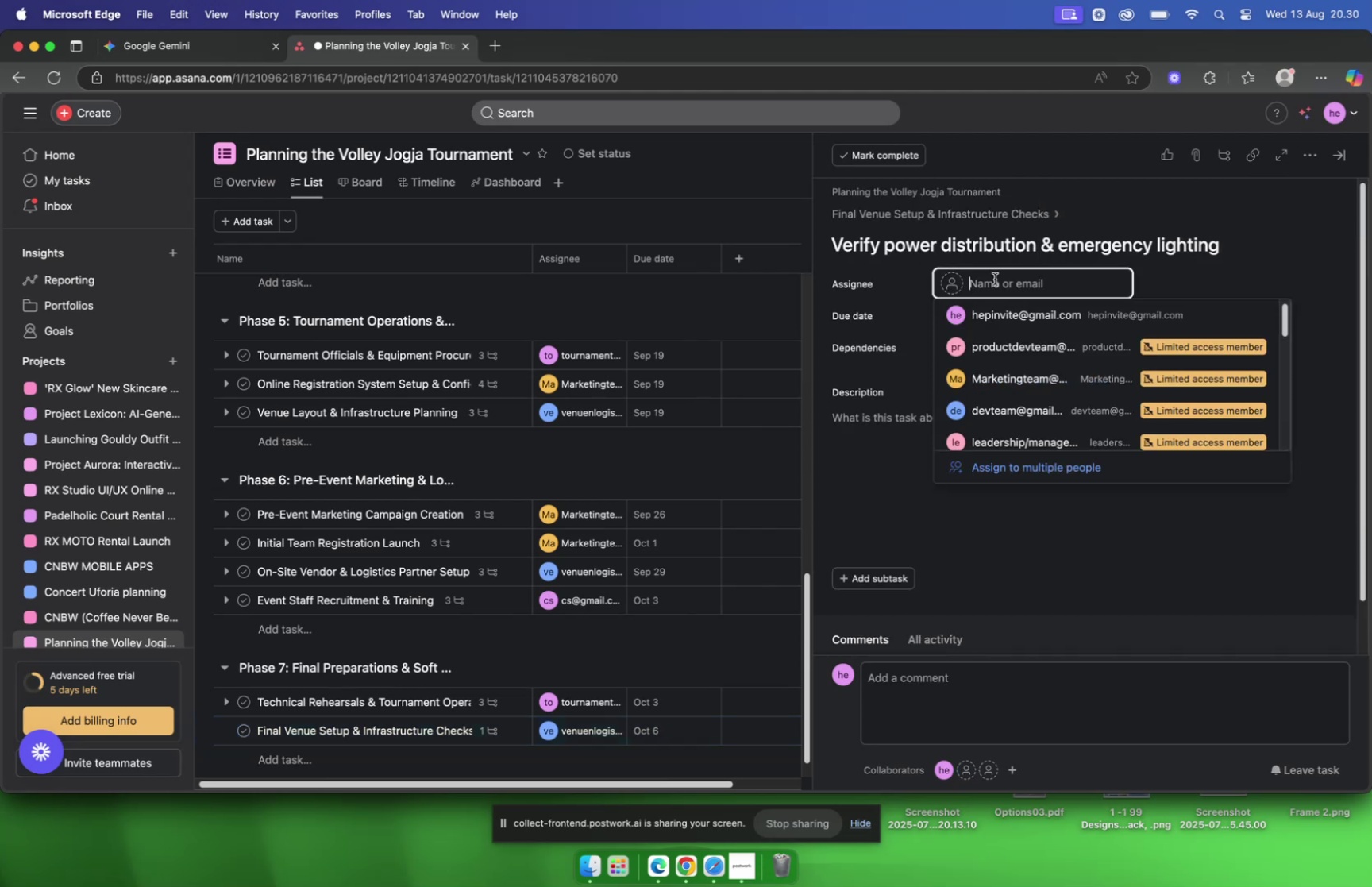 
type(venu)
 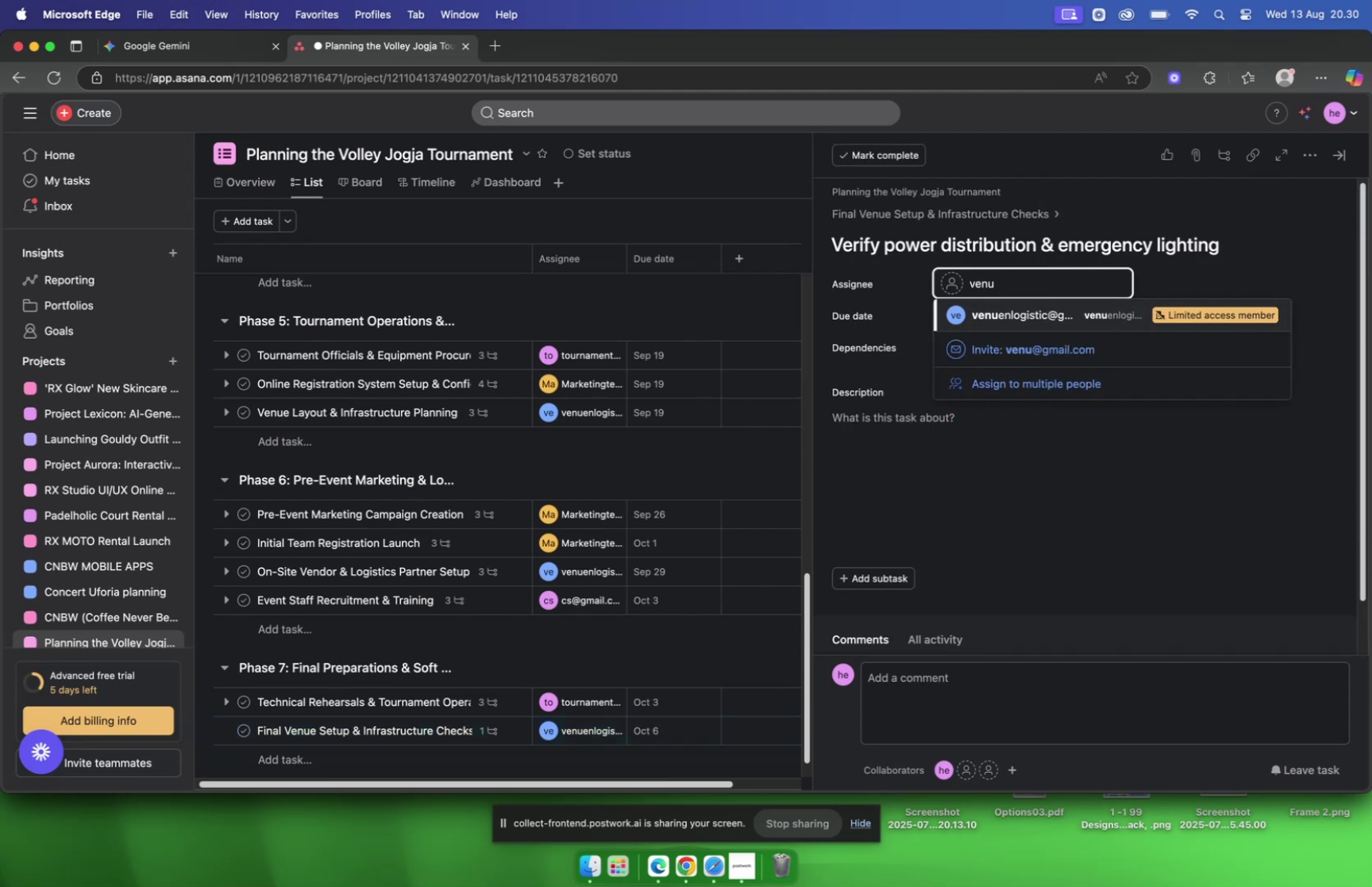 
key(Enter)
 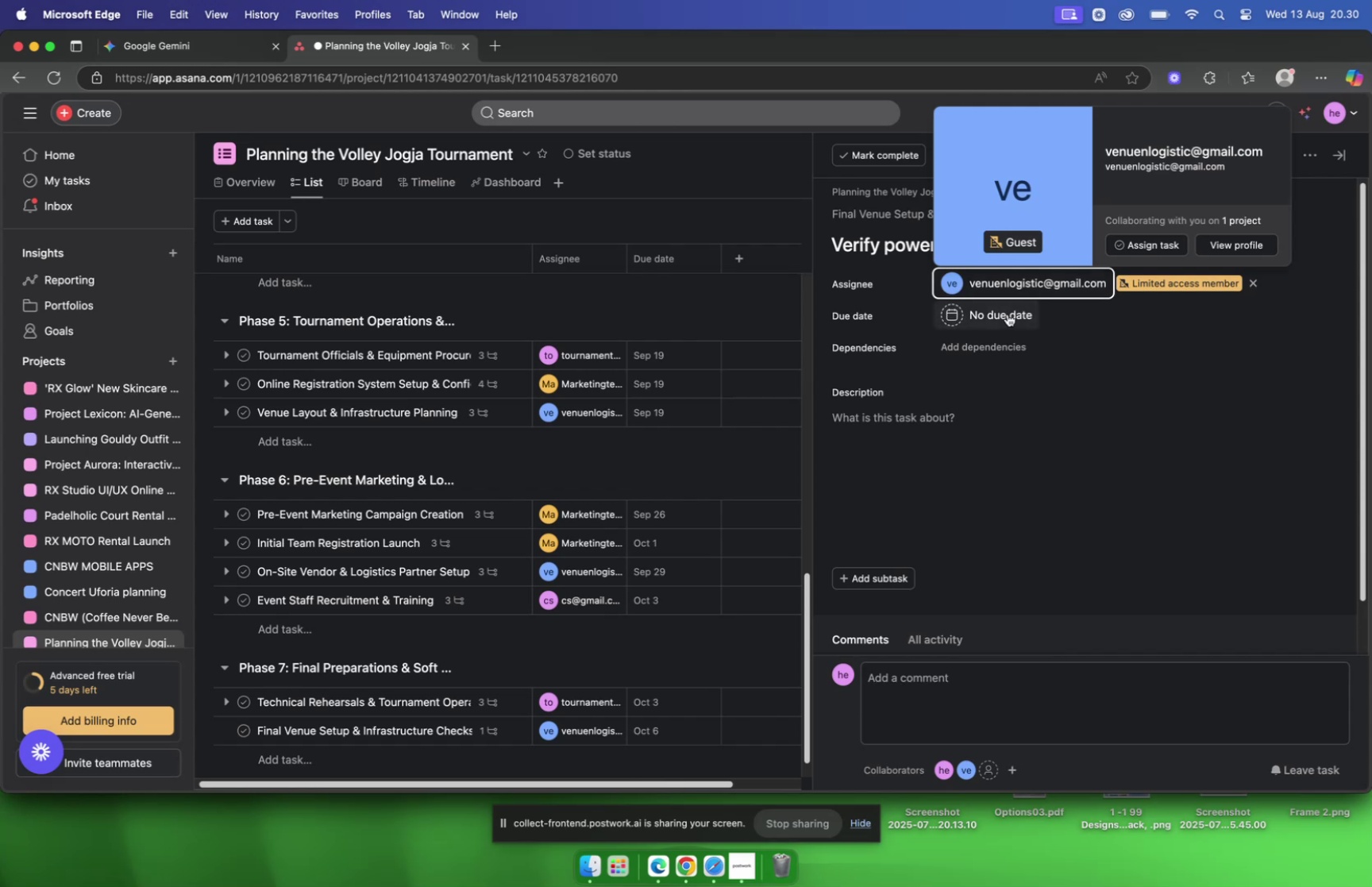 
left_click([1008, 314])
 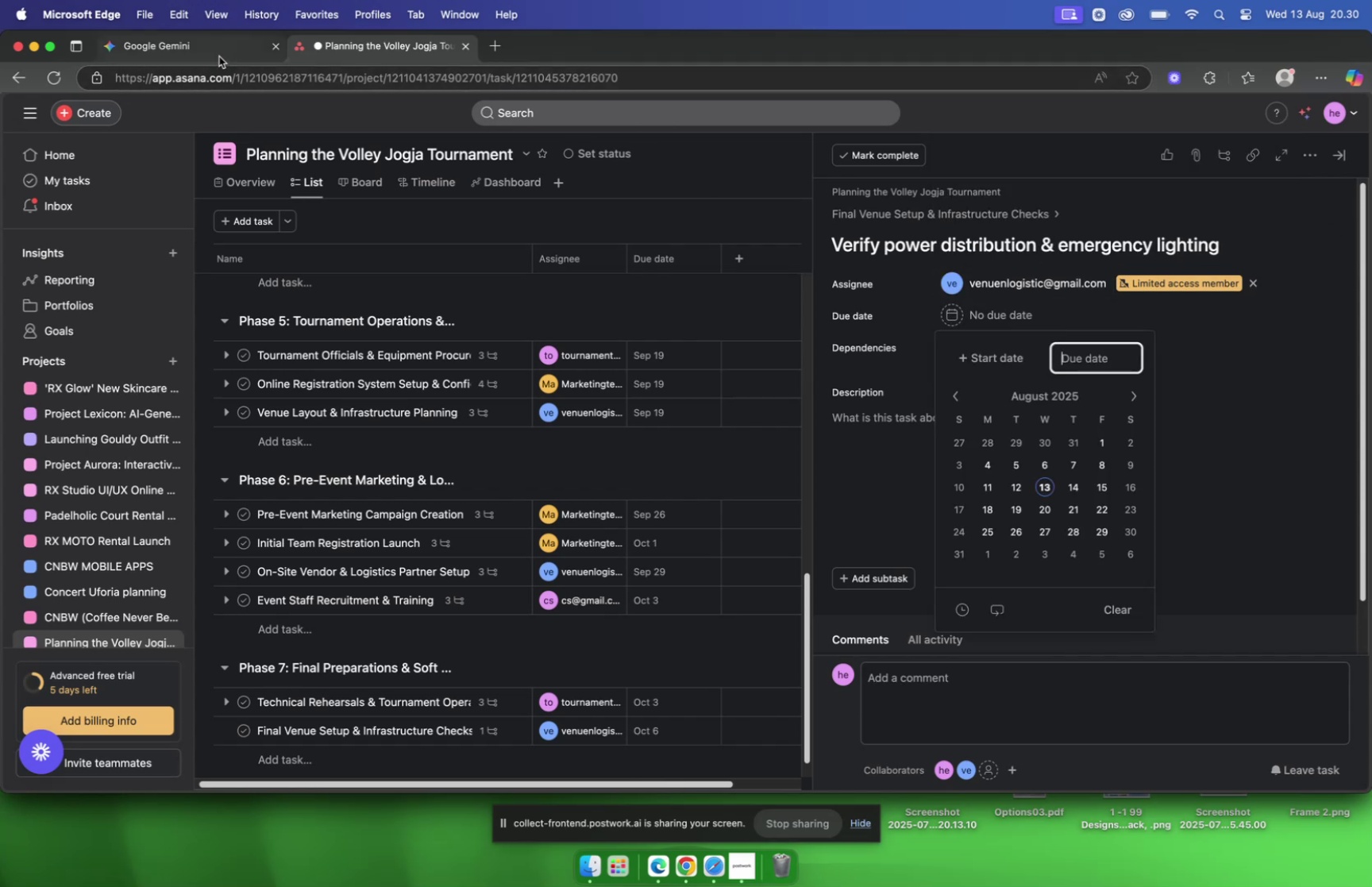 
left_click([218, 54])
 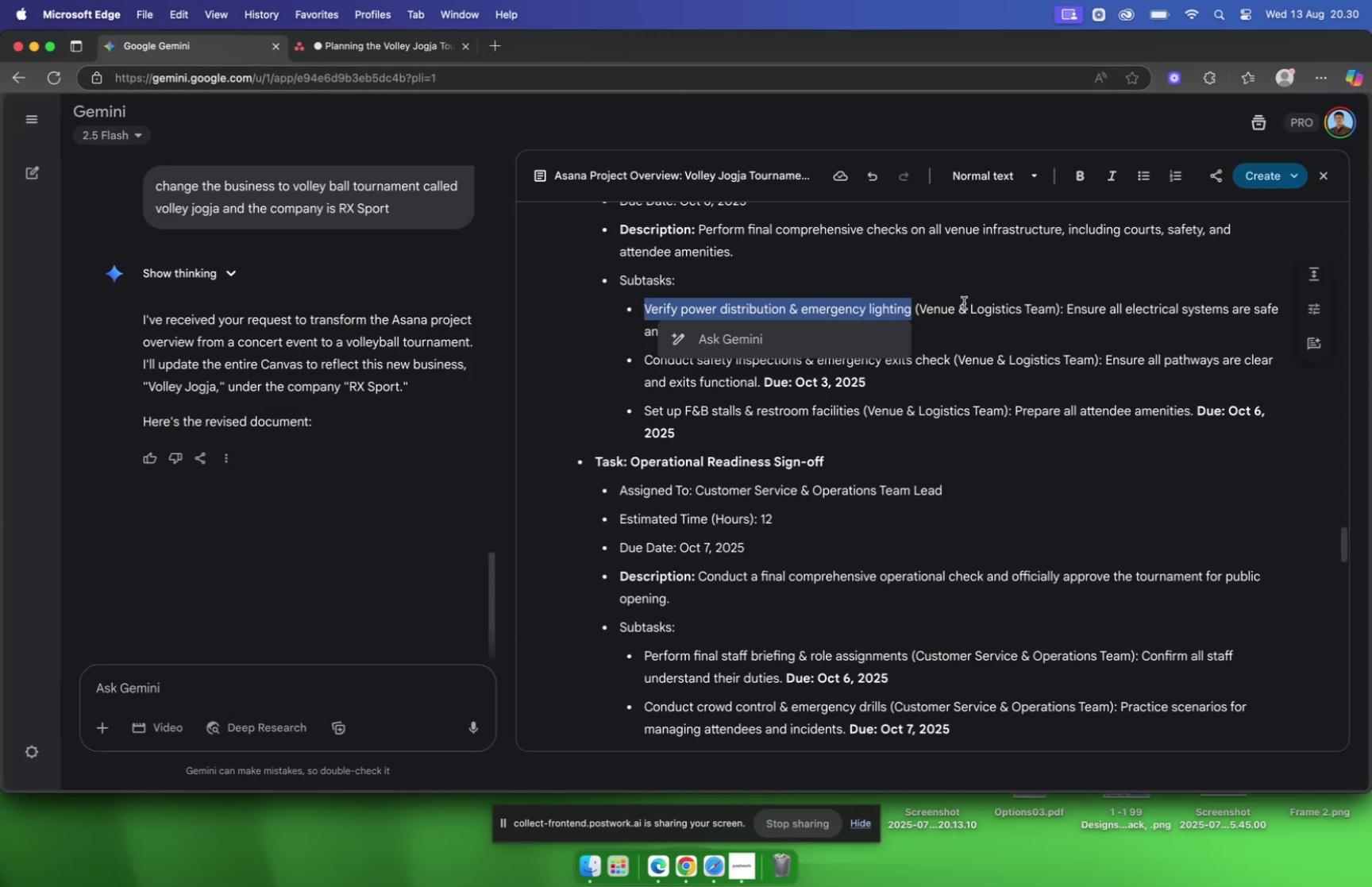 
left_click([1004, 323])
 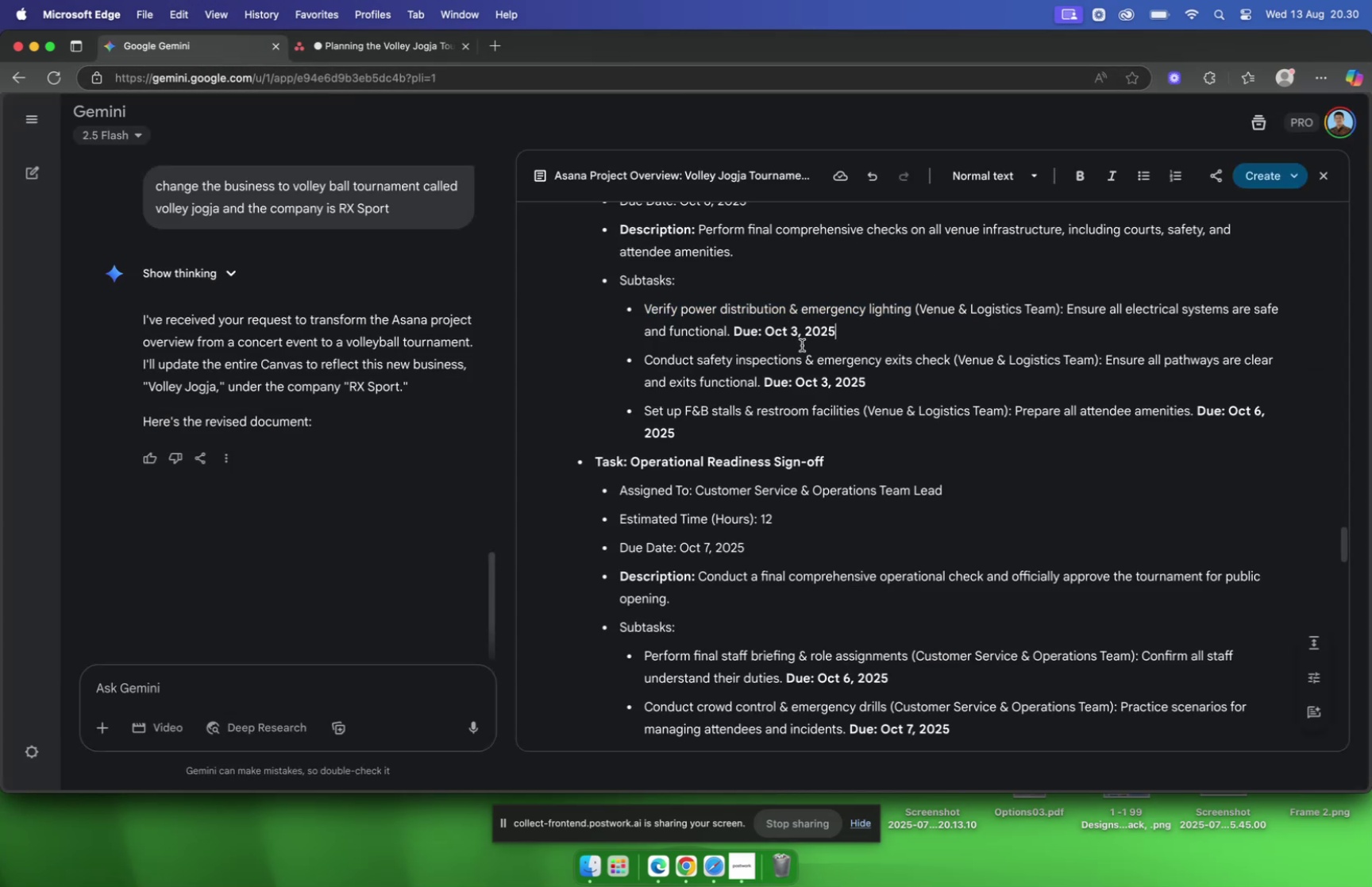 
left_click_drag(start_coordinate=[792, 335], to_coordinate=[844, 333])
 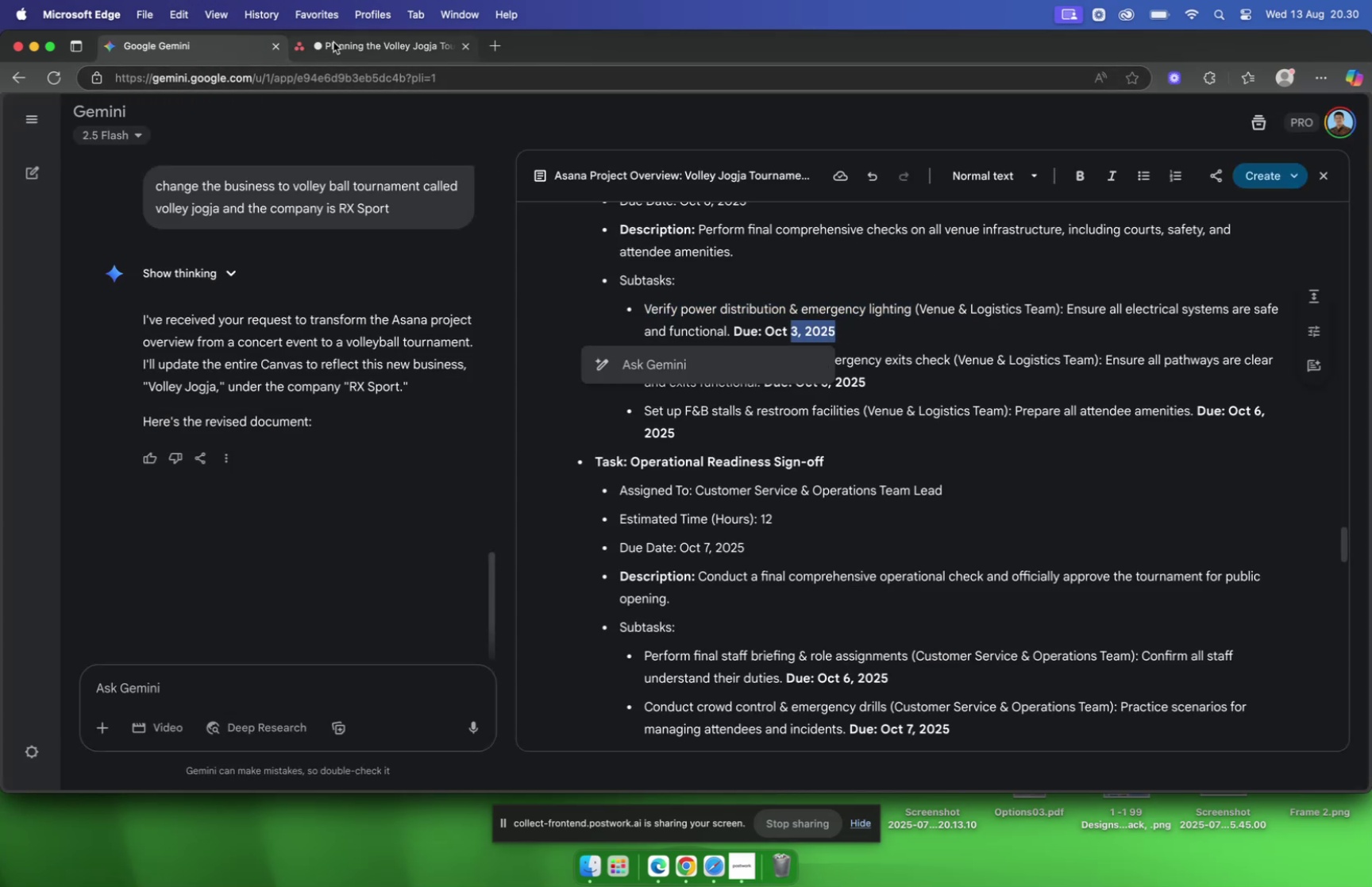 
left_click([333, 42])
 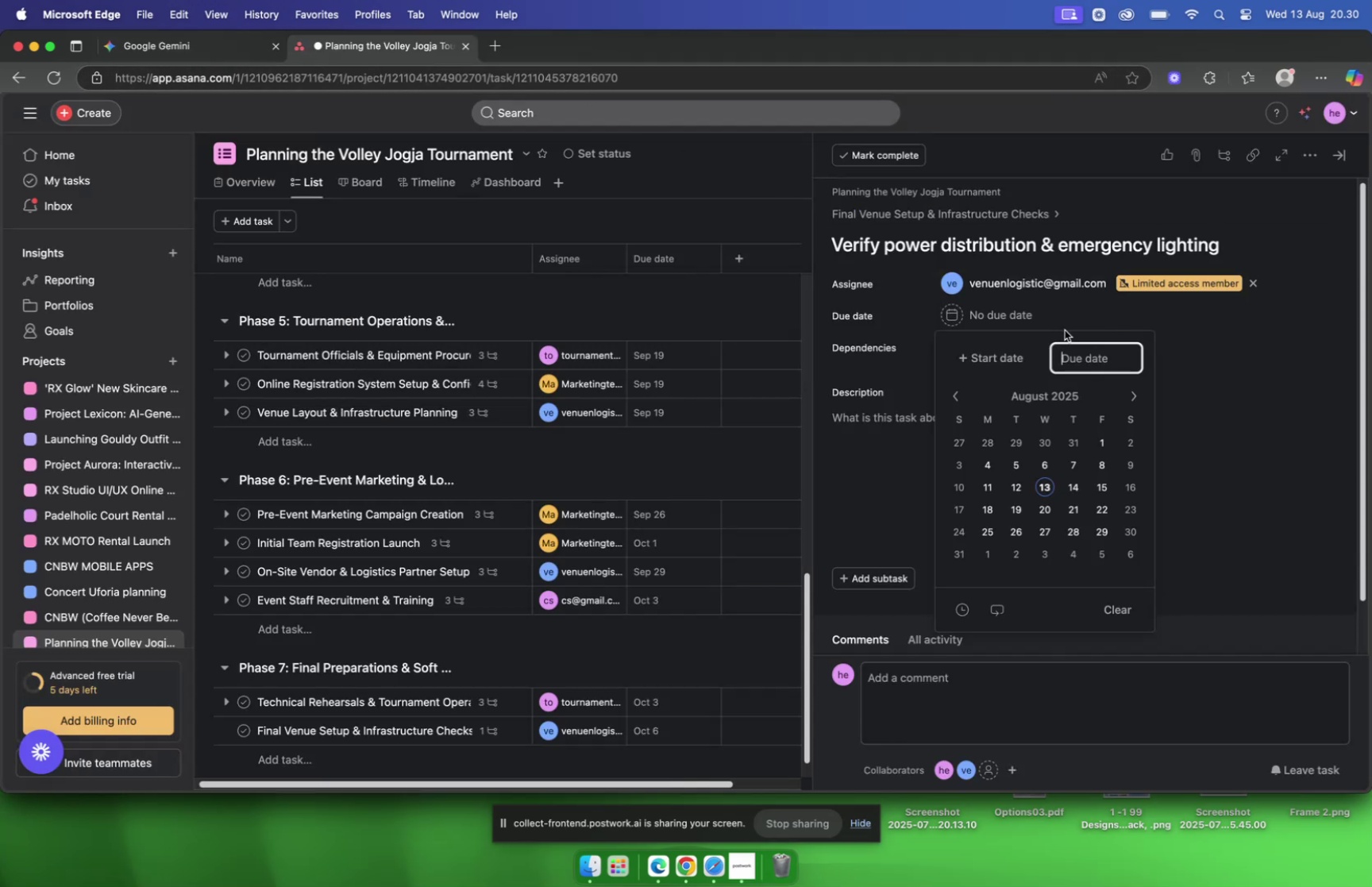 
left_click([1018, 313])
 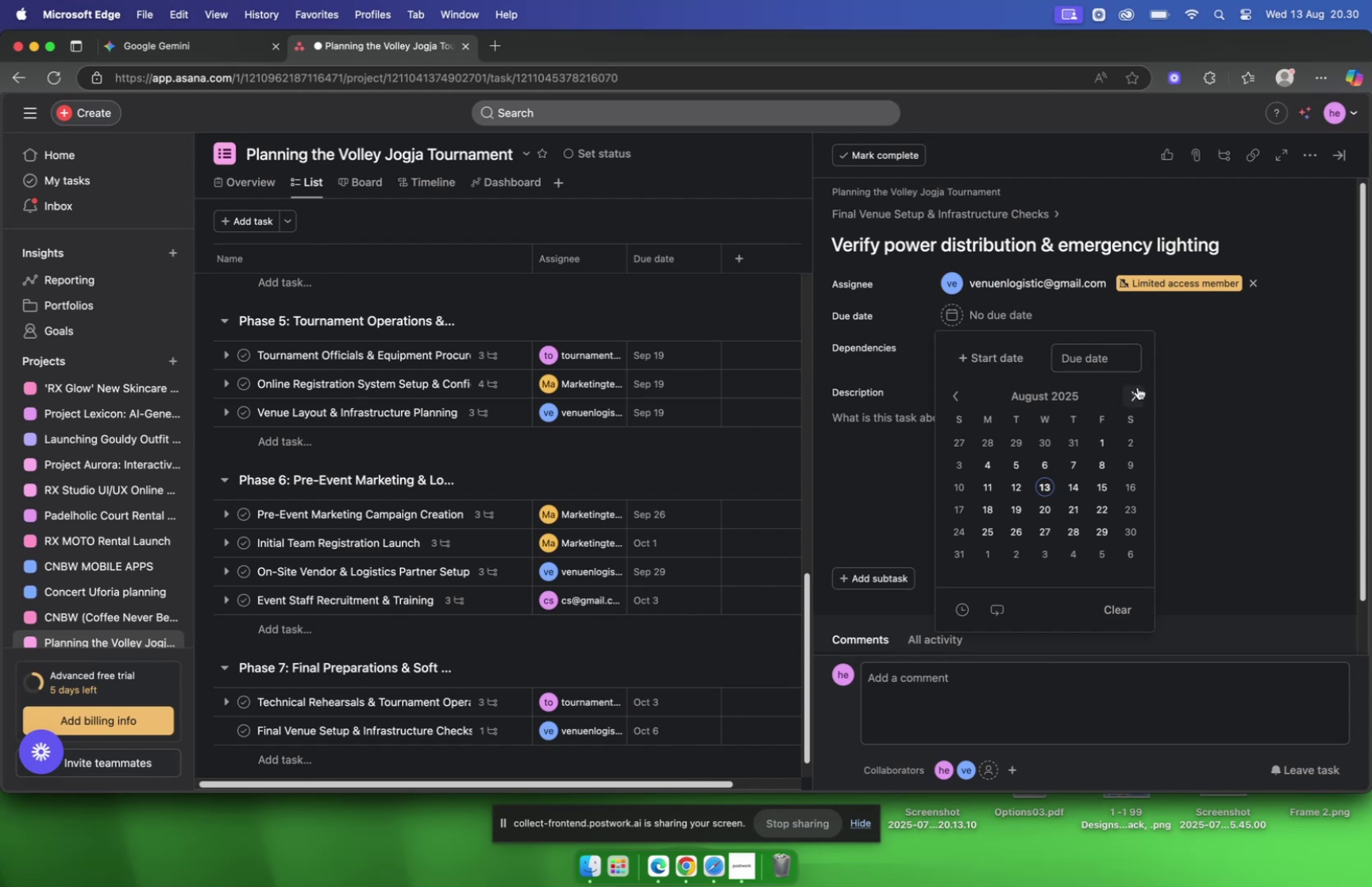 
left_click([1138, 387])
 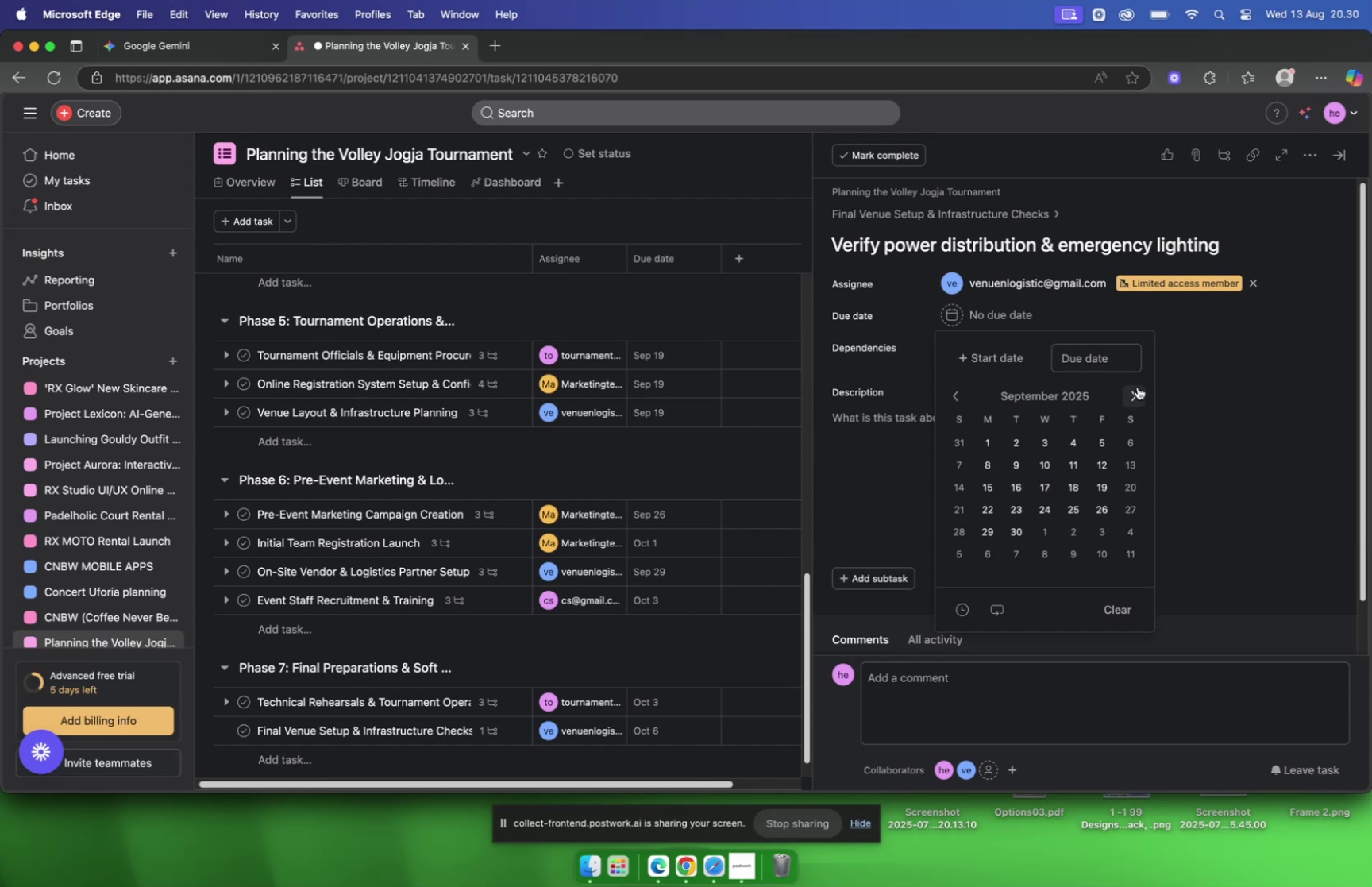 
left_click([1138, 387])
 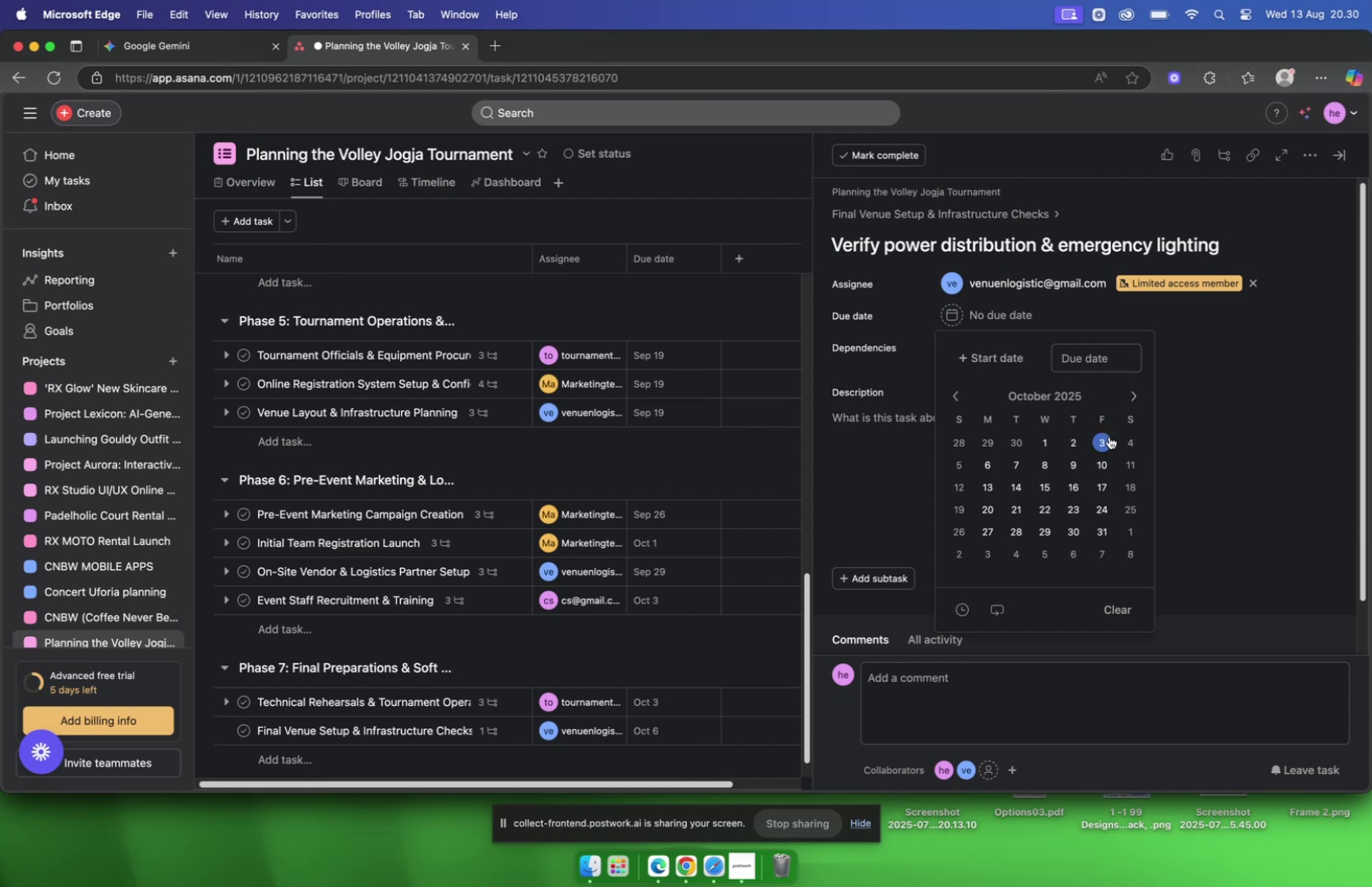 
left_click([1109, 436])
 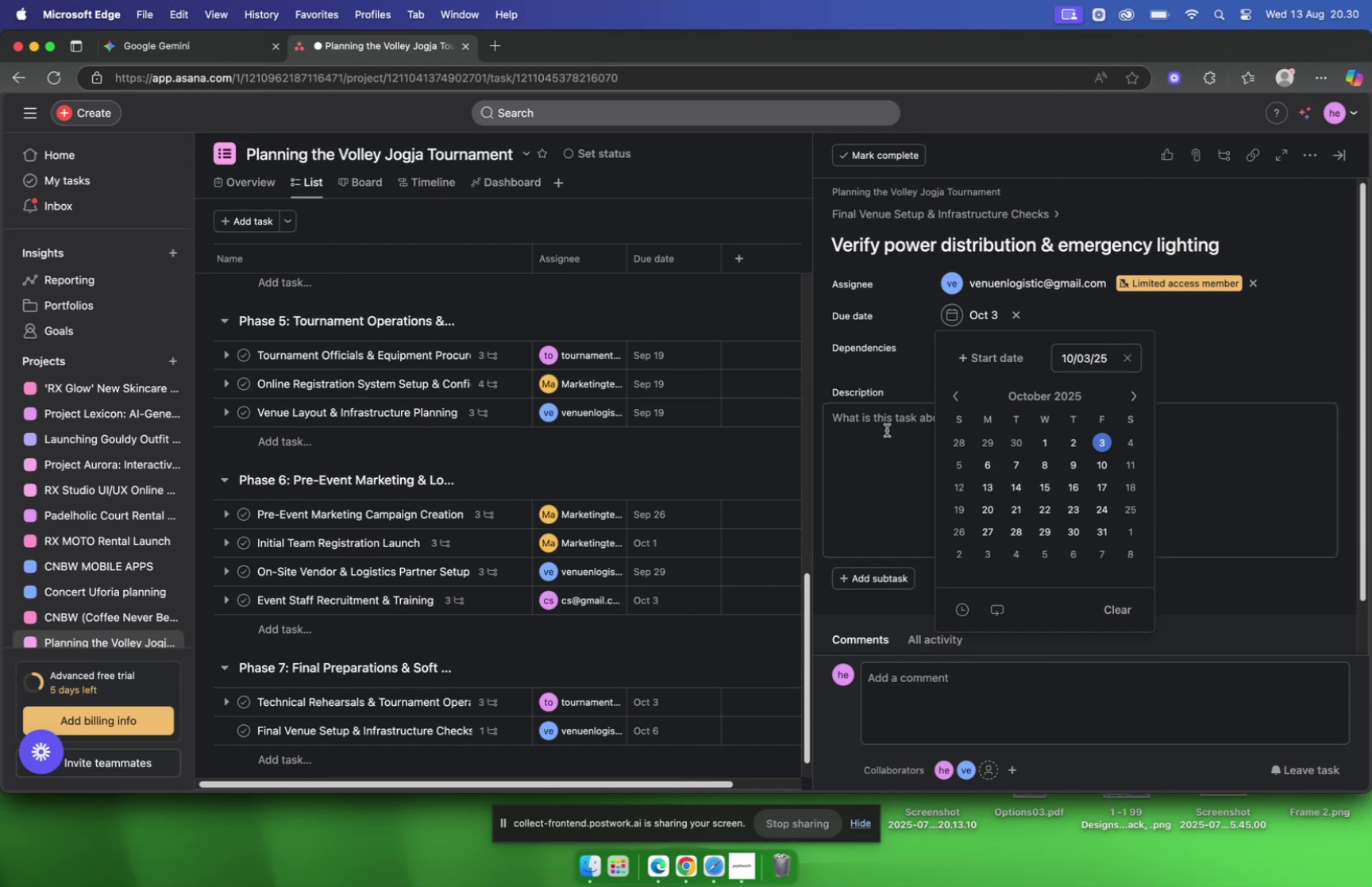 
left_click([887, 430])
 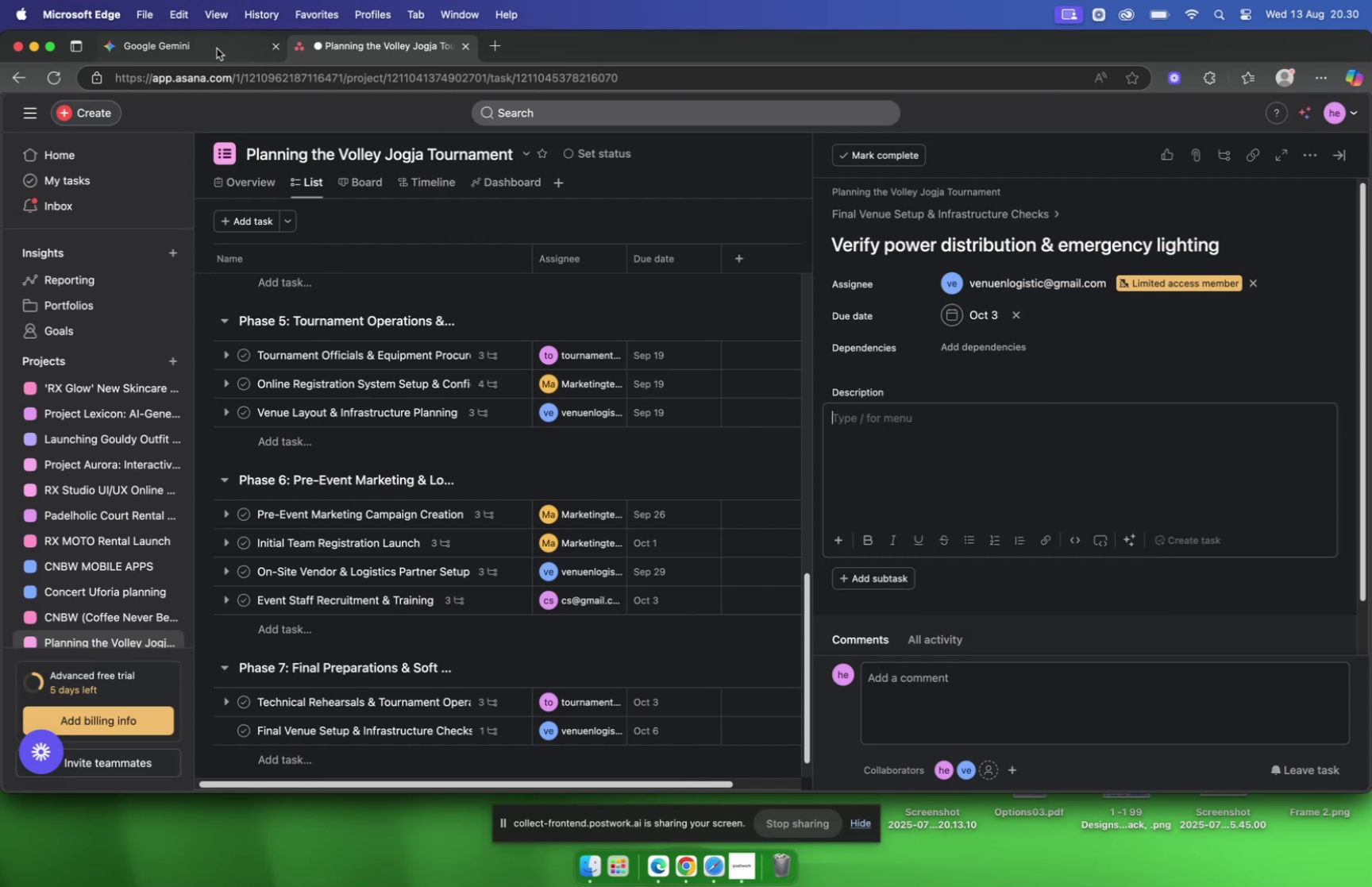 
left_click([213, 48])
 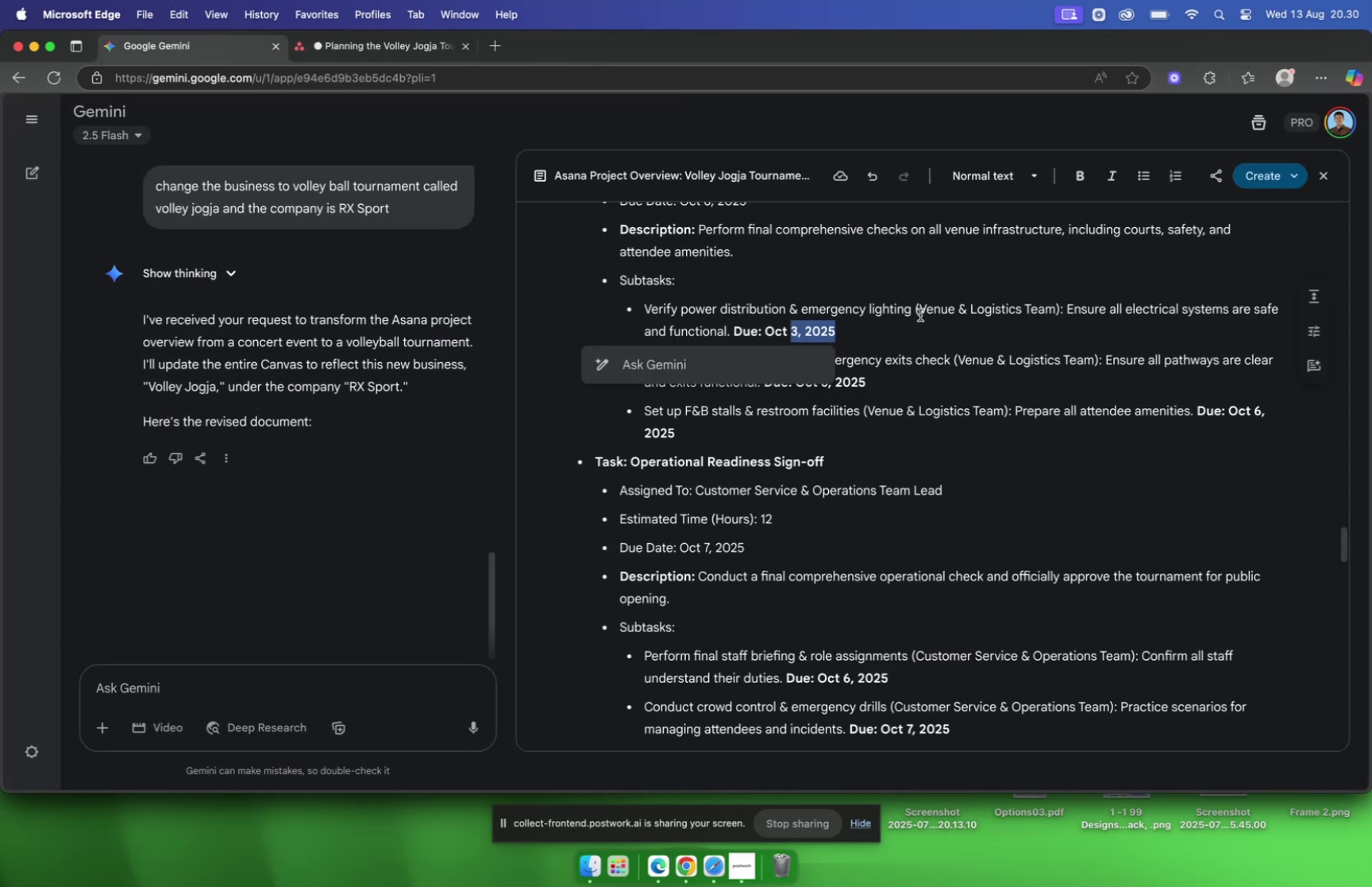 
left_click([920, 314])
 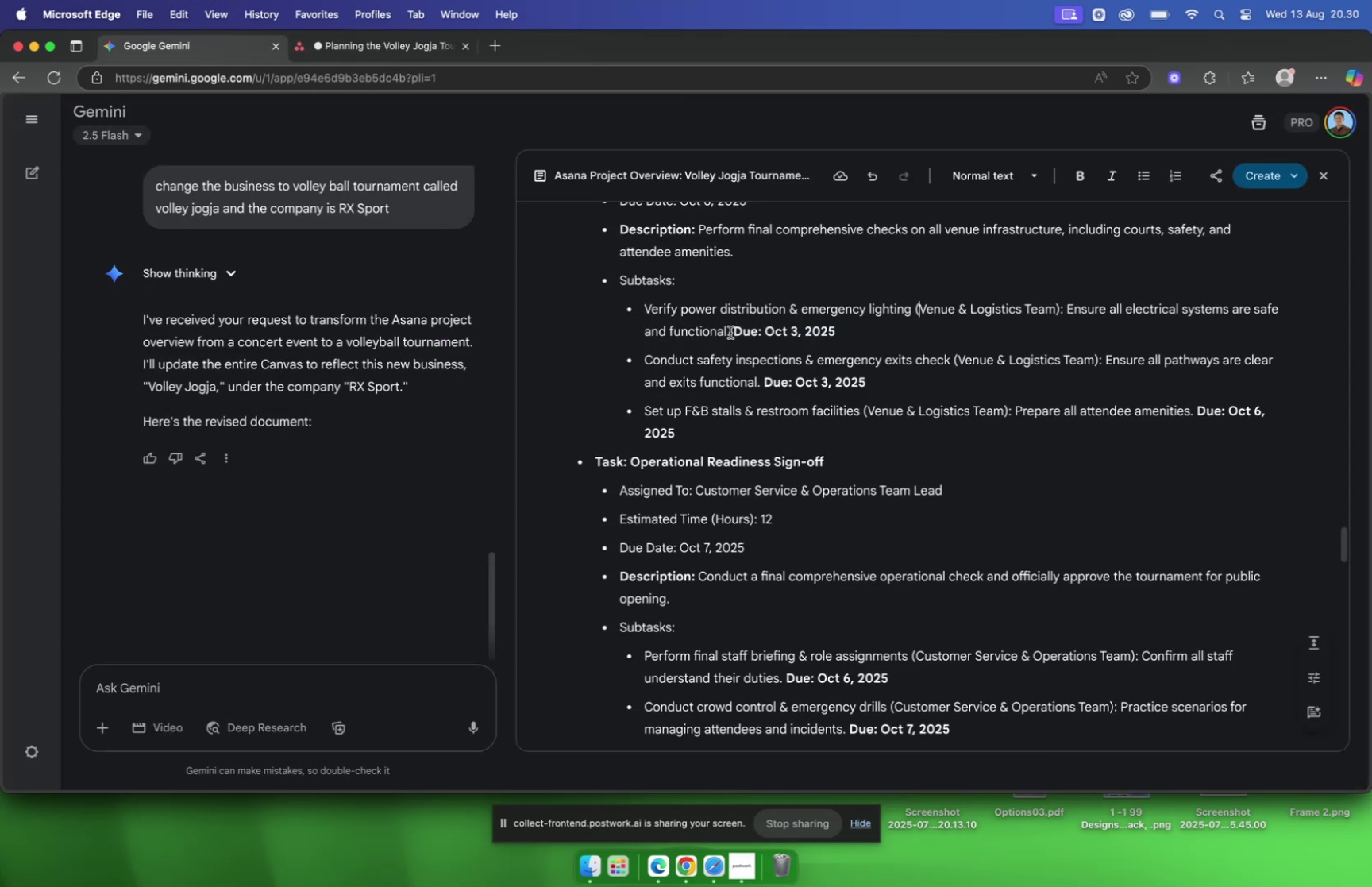 
left_click_drag(start_coordinate=[730, 332], to_coordinate=[1069, 314])
 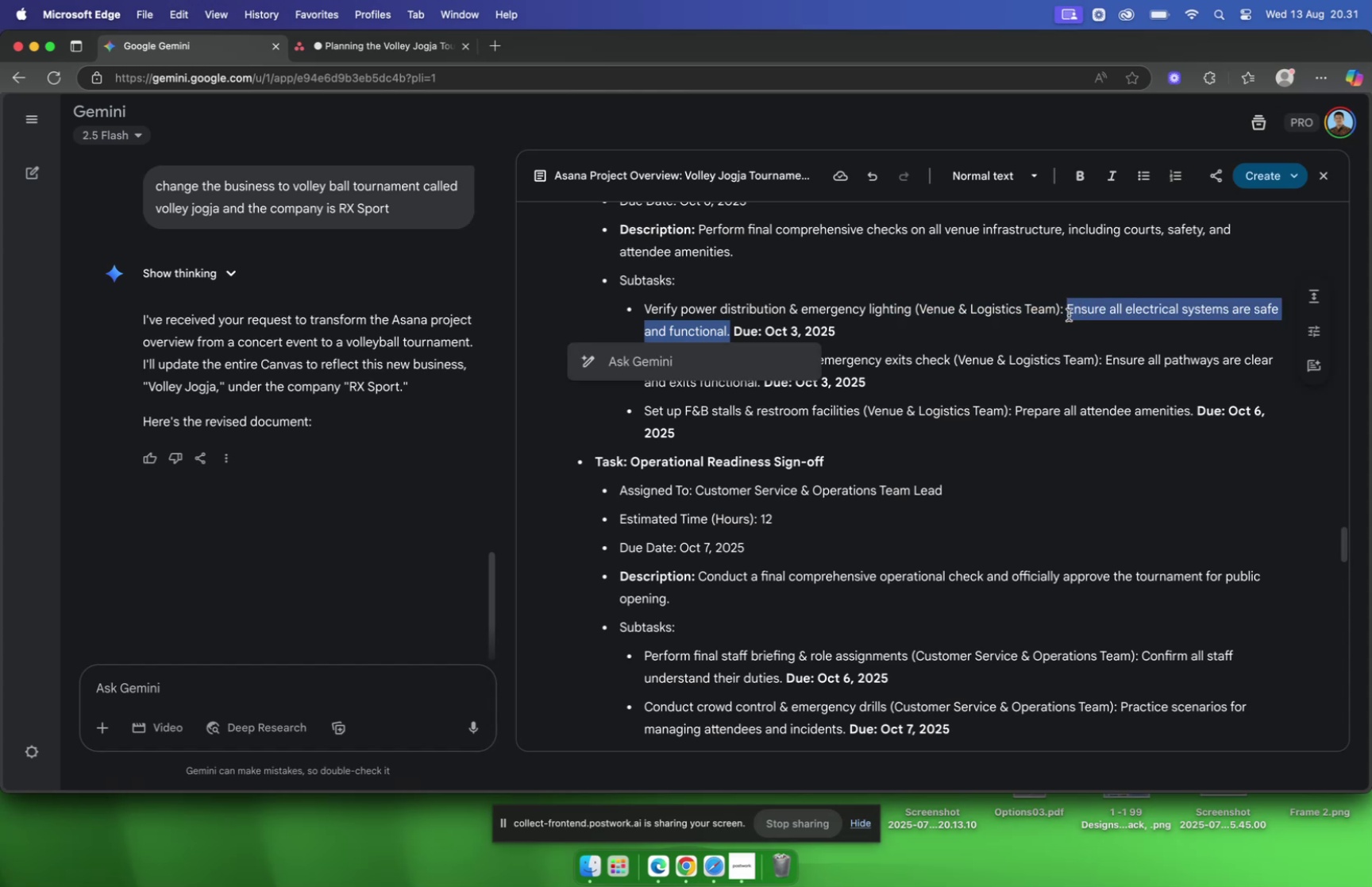 
key(Meta+C)
 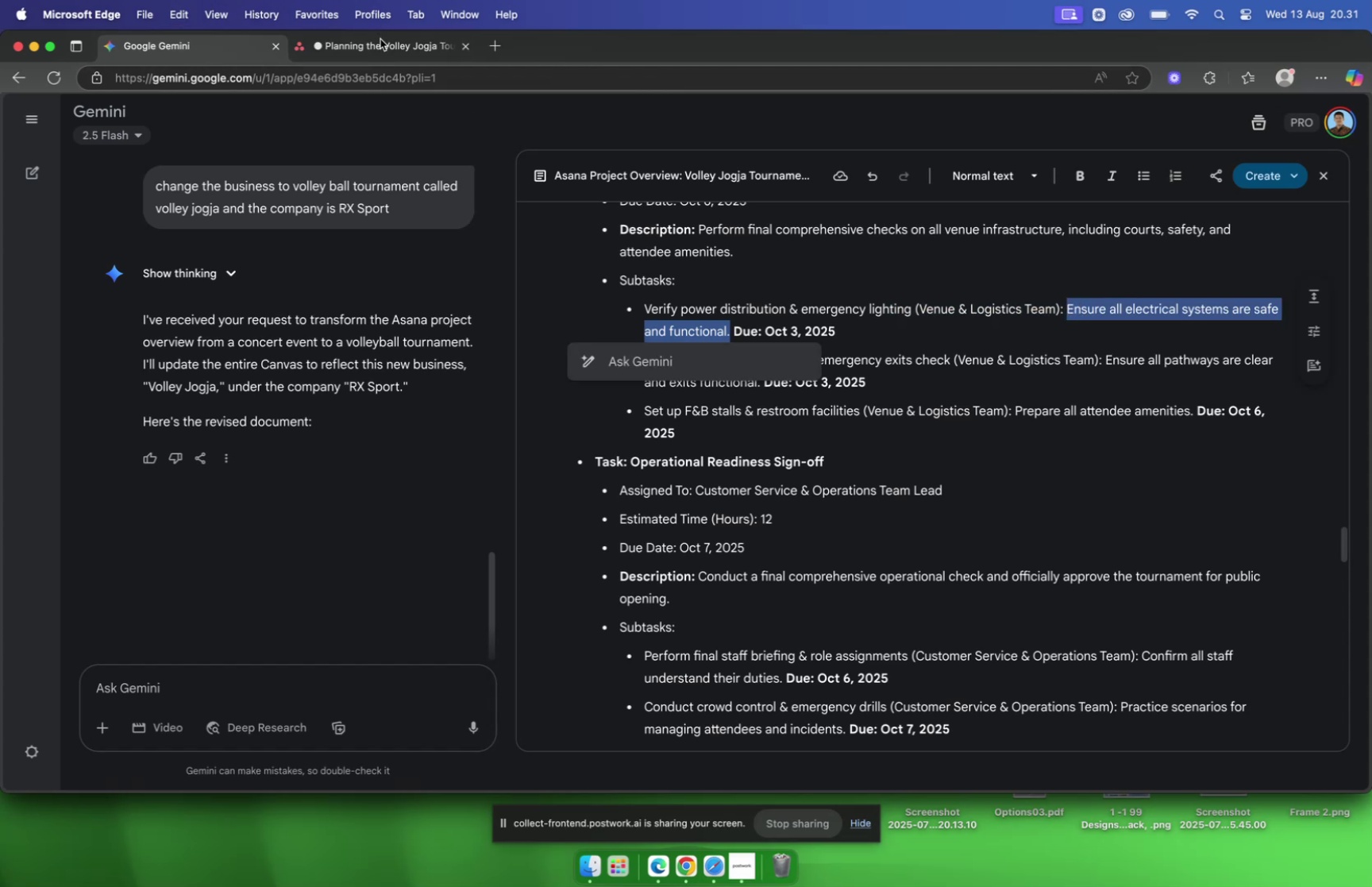 
left_click([380, 43])
 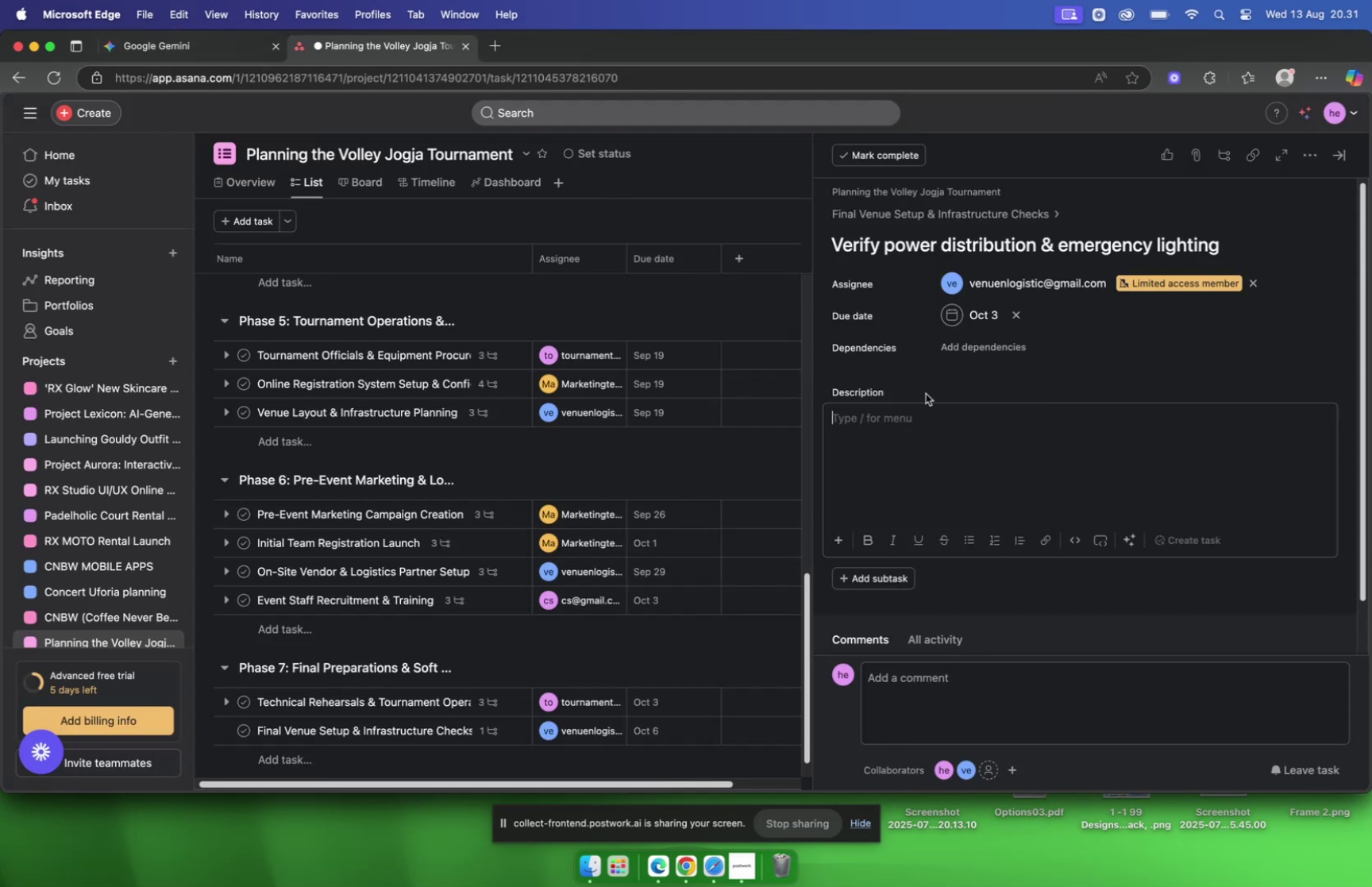 
left_click([919, 421])
 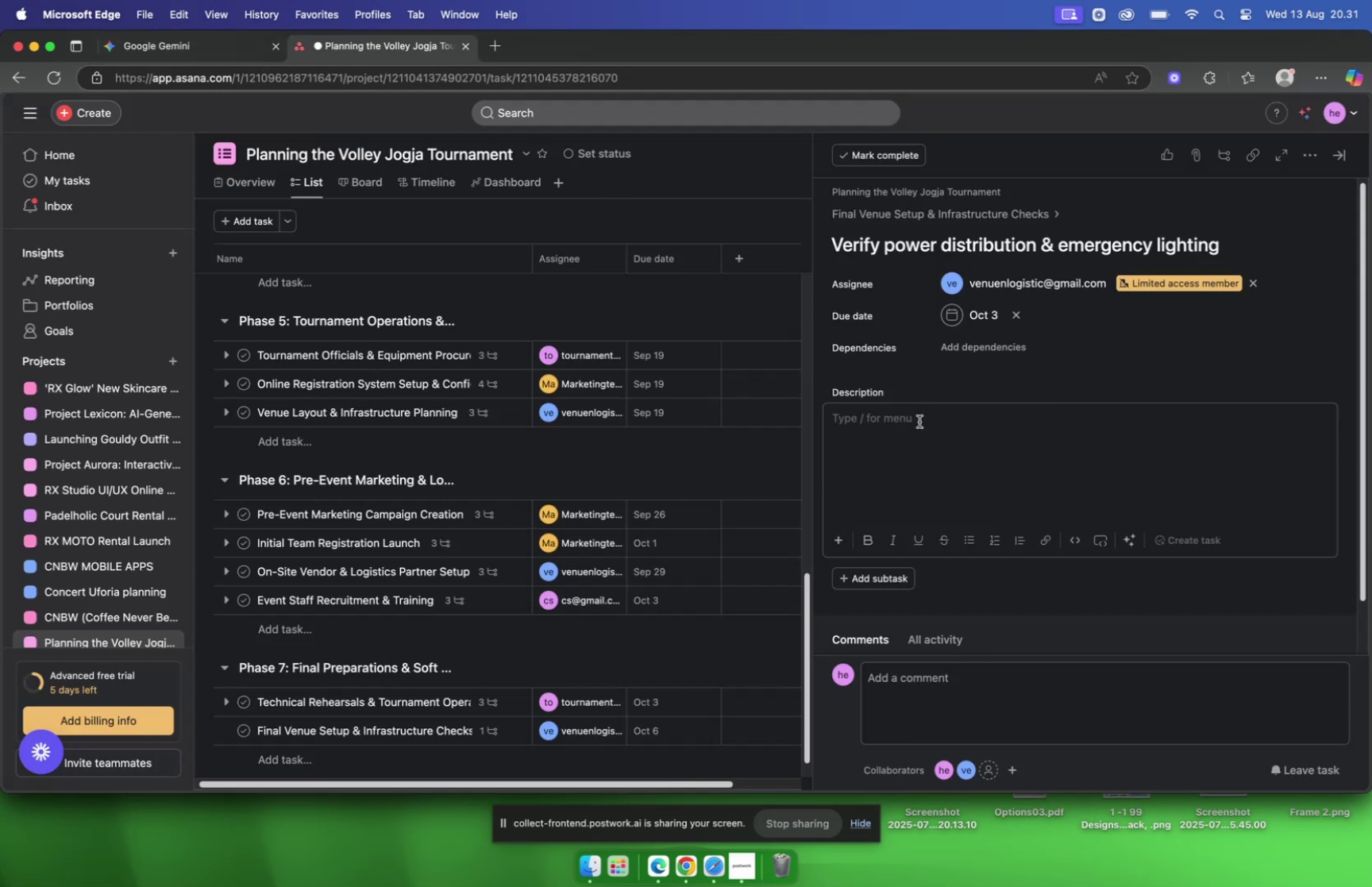 
key(Meta+V)
 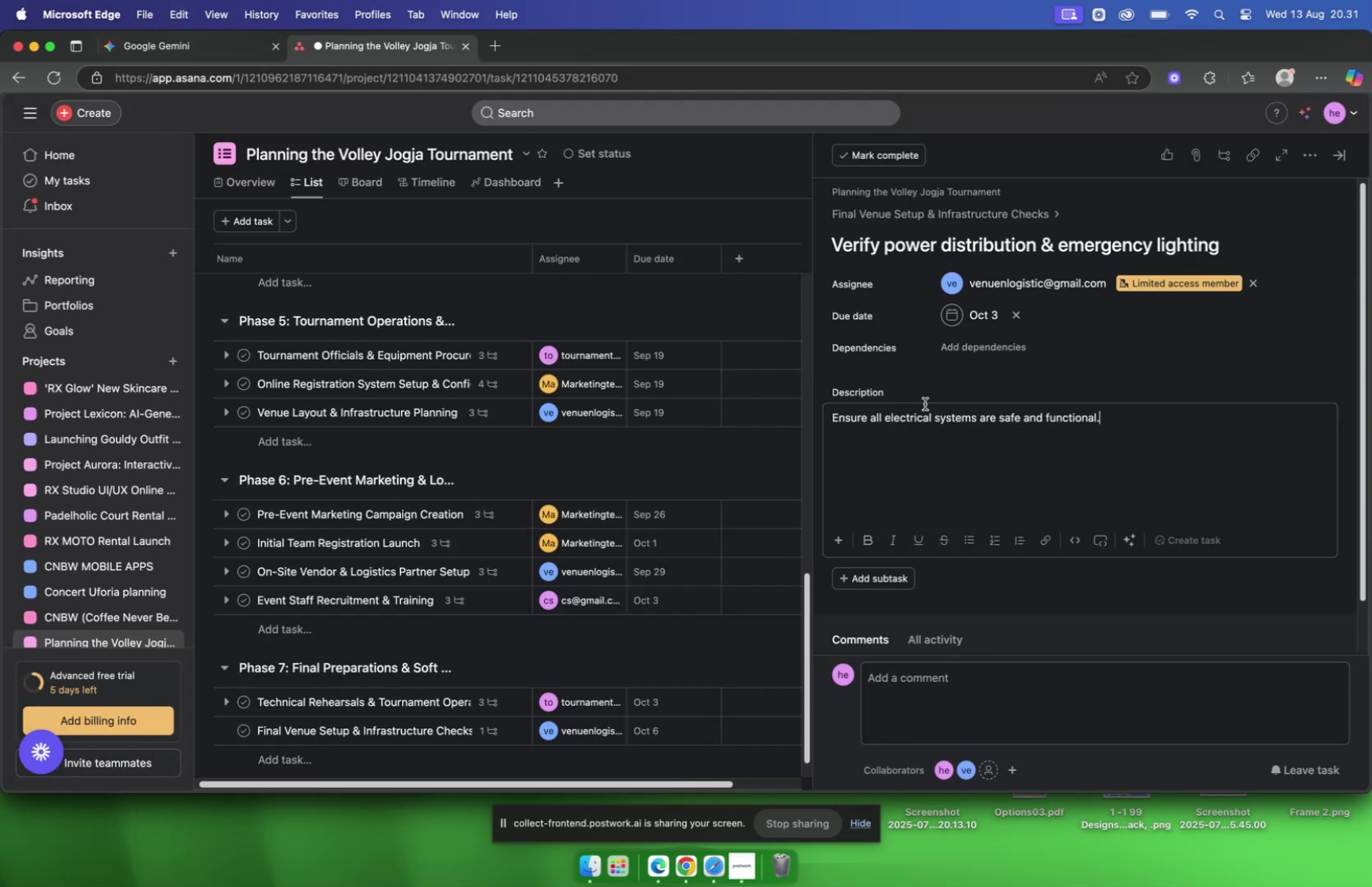 
mouse_move([932, 384])
 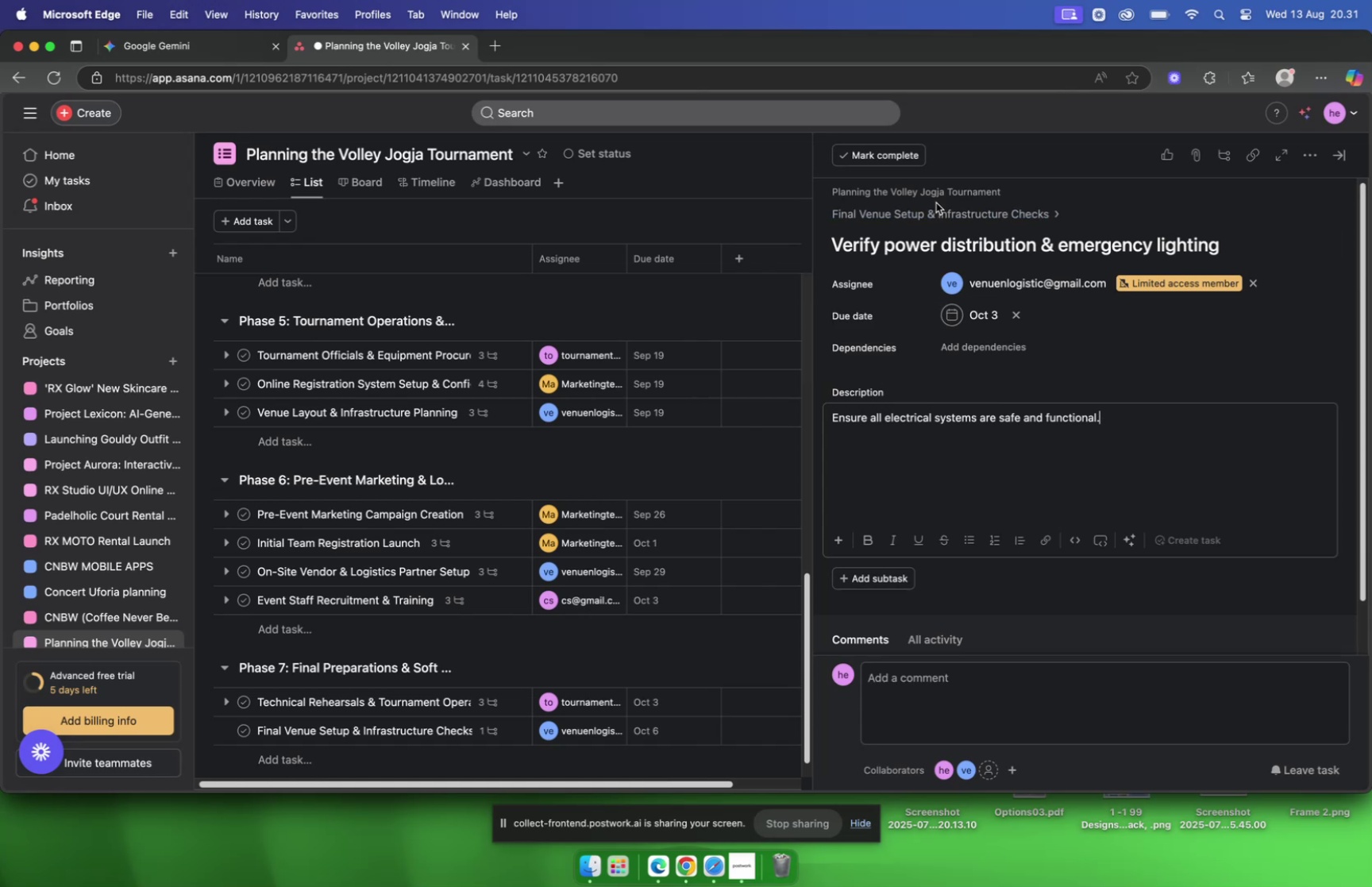 
left_click([938, 214])
 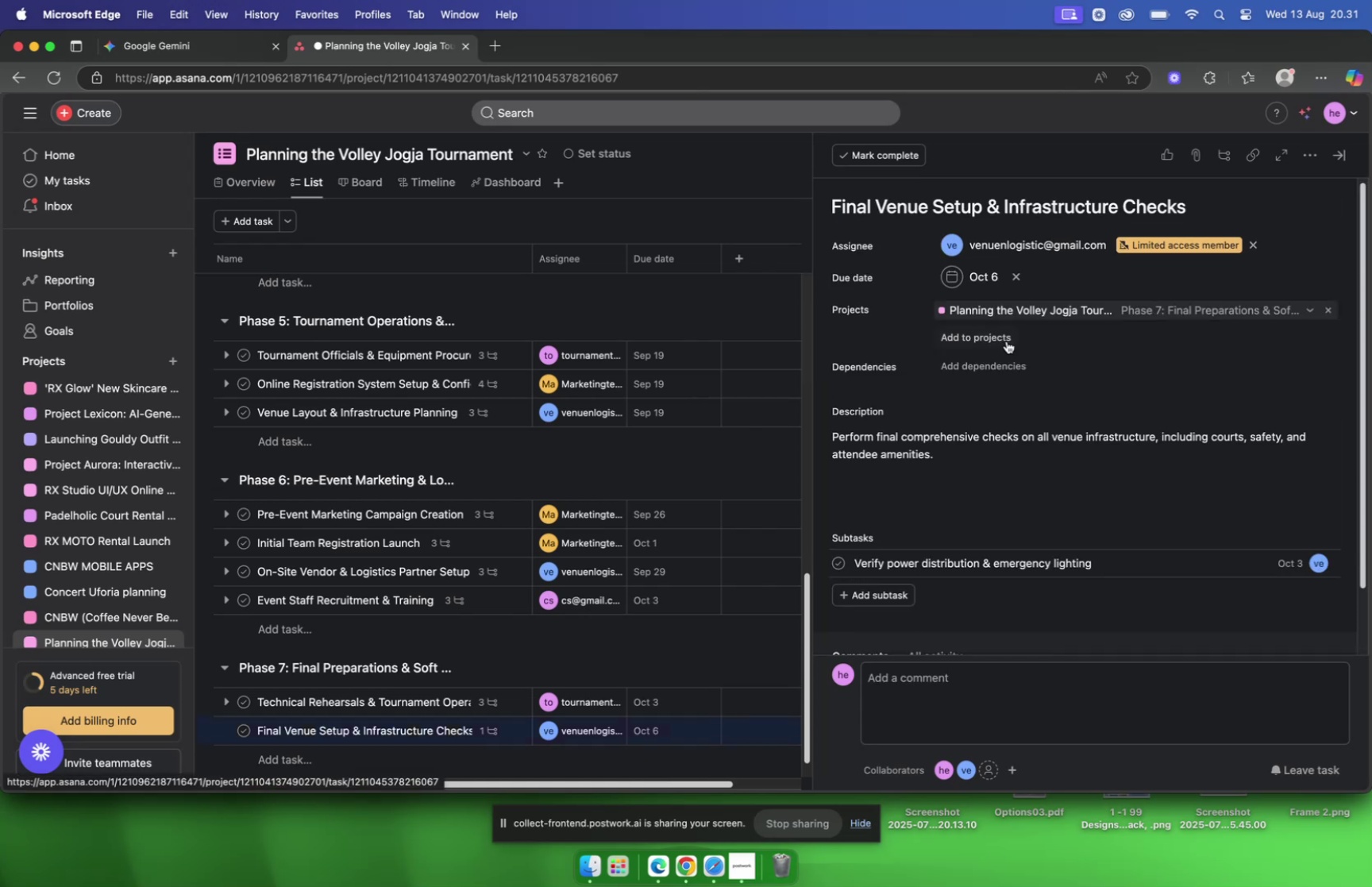 
scroll: coordinate [1007, 341], scroll_direction: down, amount: 2.0
 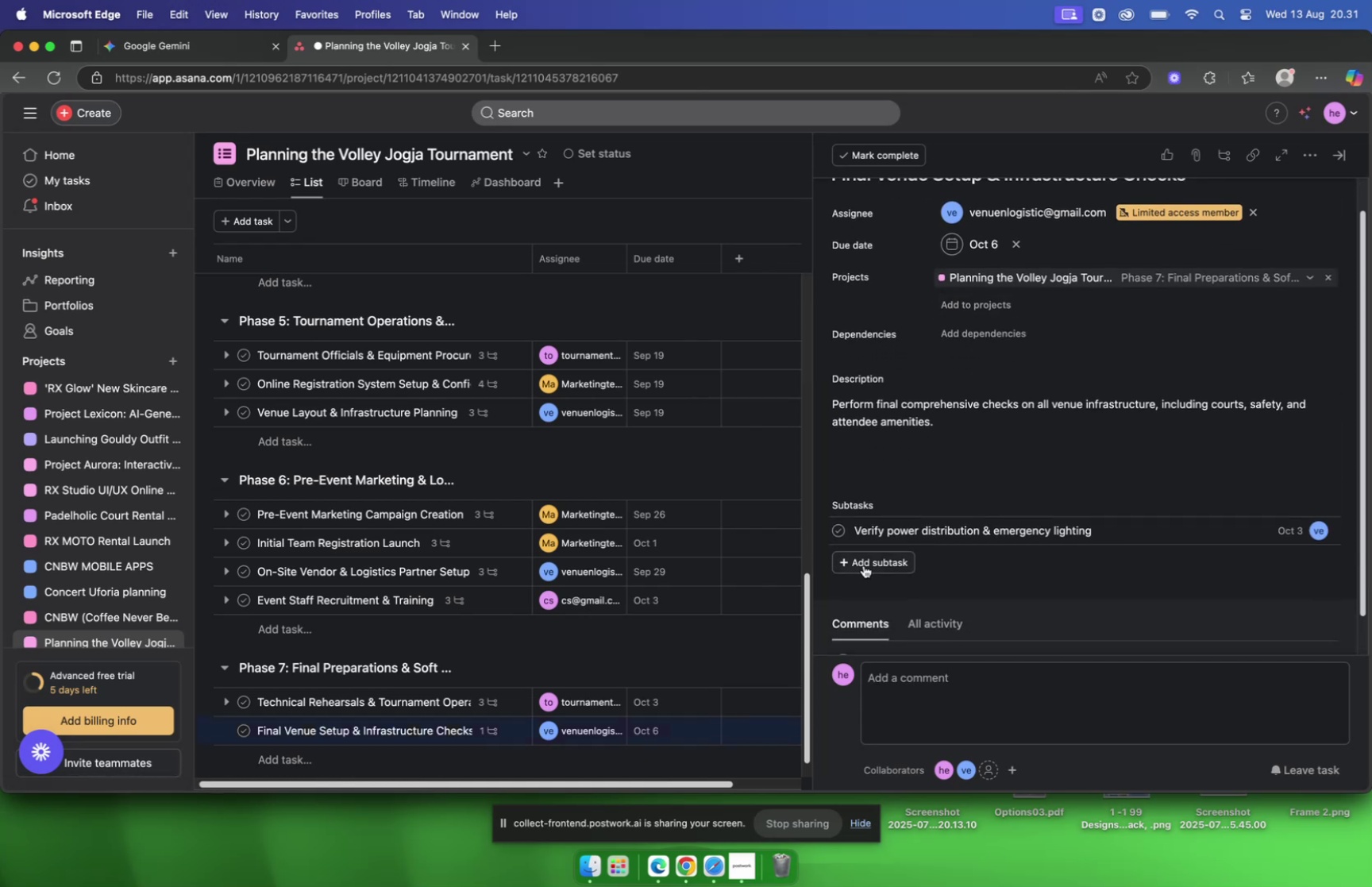 
left_click([864, 565])
 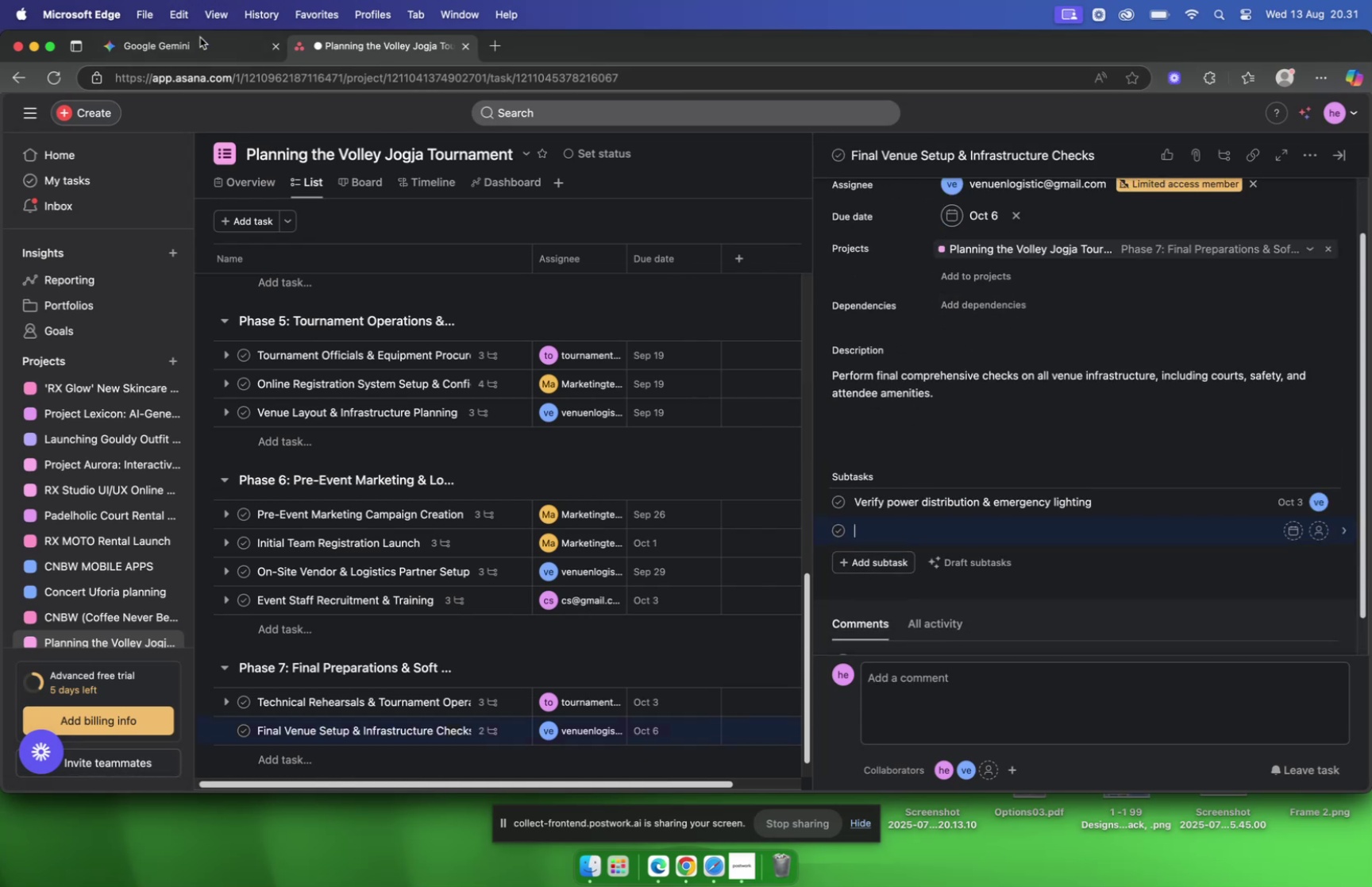 
left_click([193, 45])
 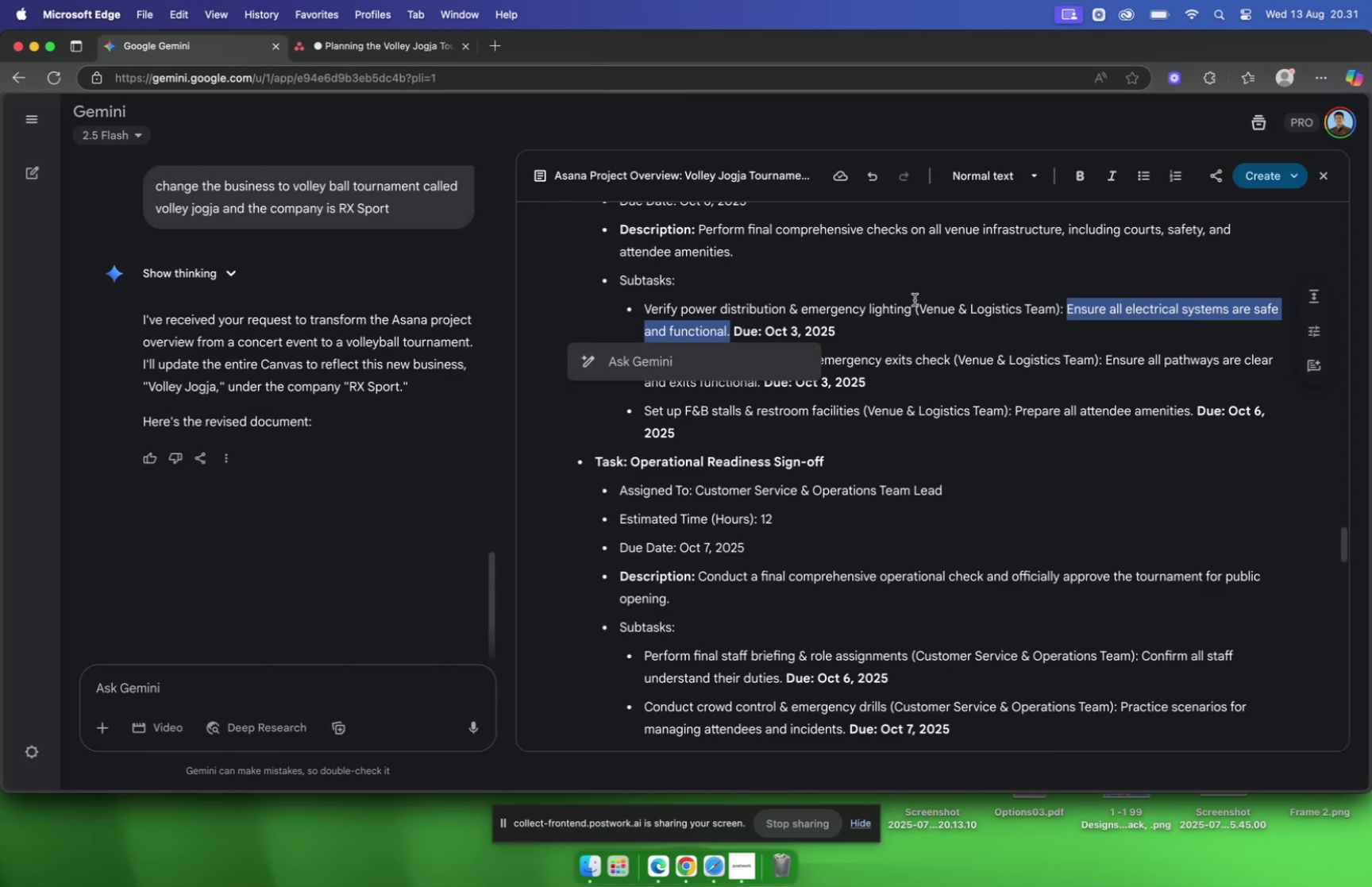 
left_click([915, 299])
 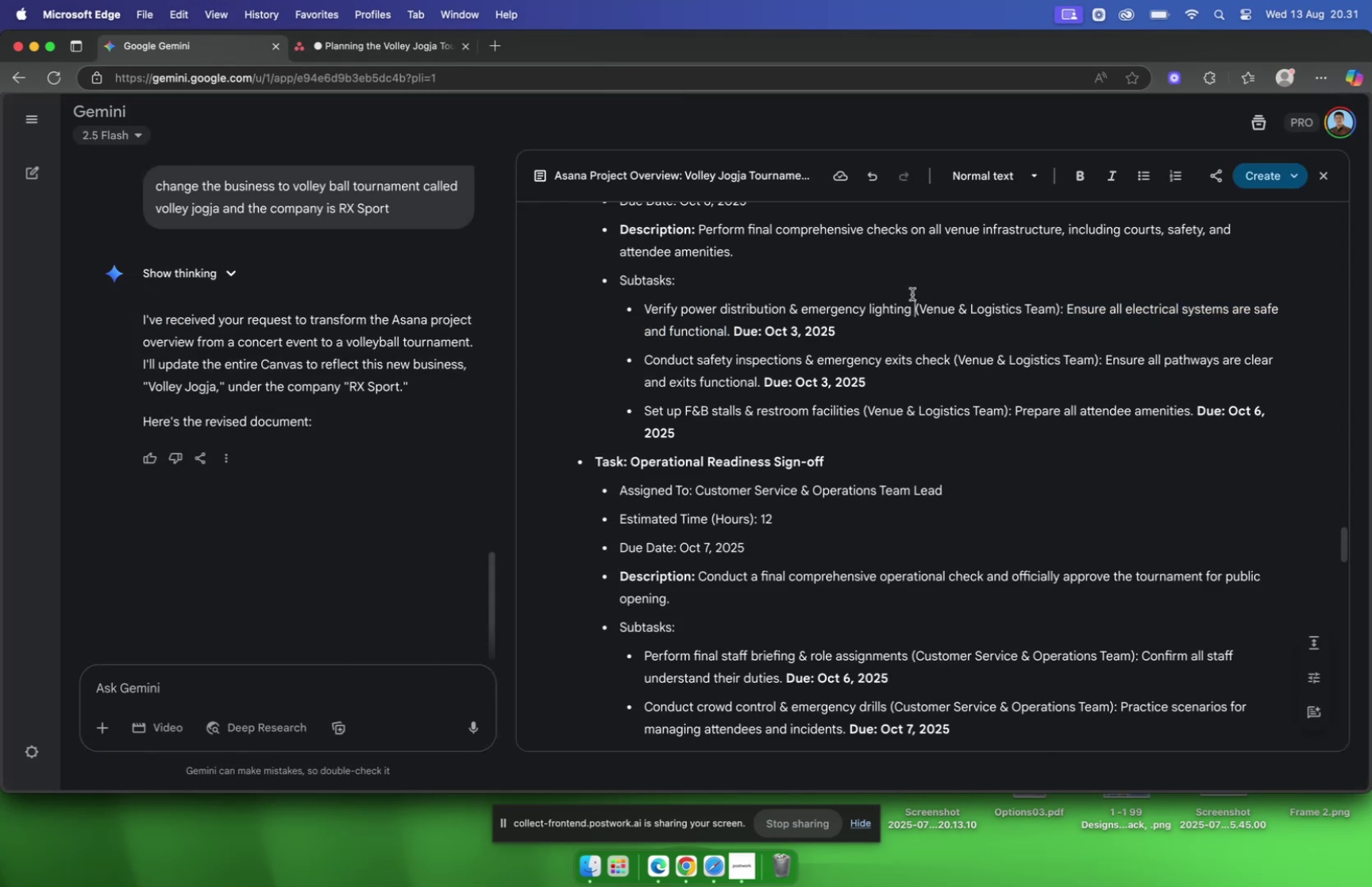 
scroll: coordinate [912, 292], scroll_direction: down, amount: 2.0
 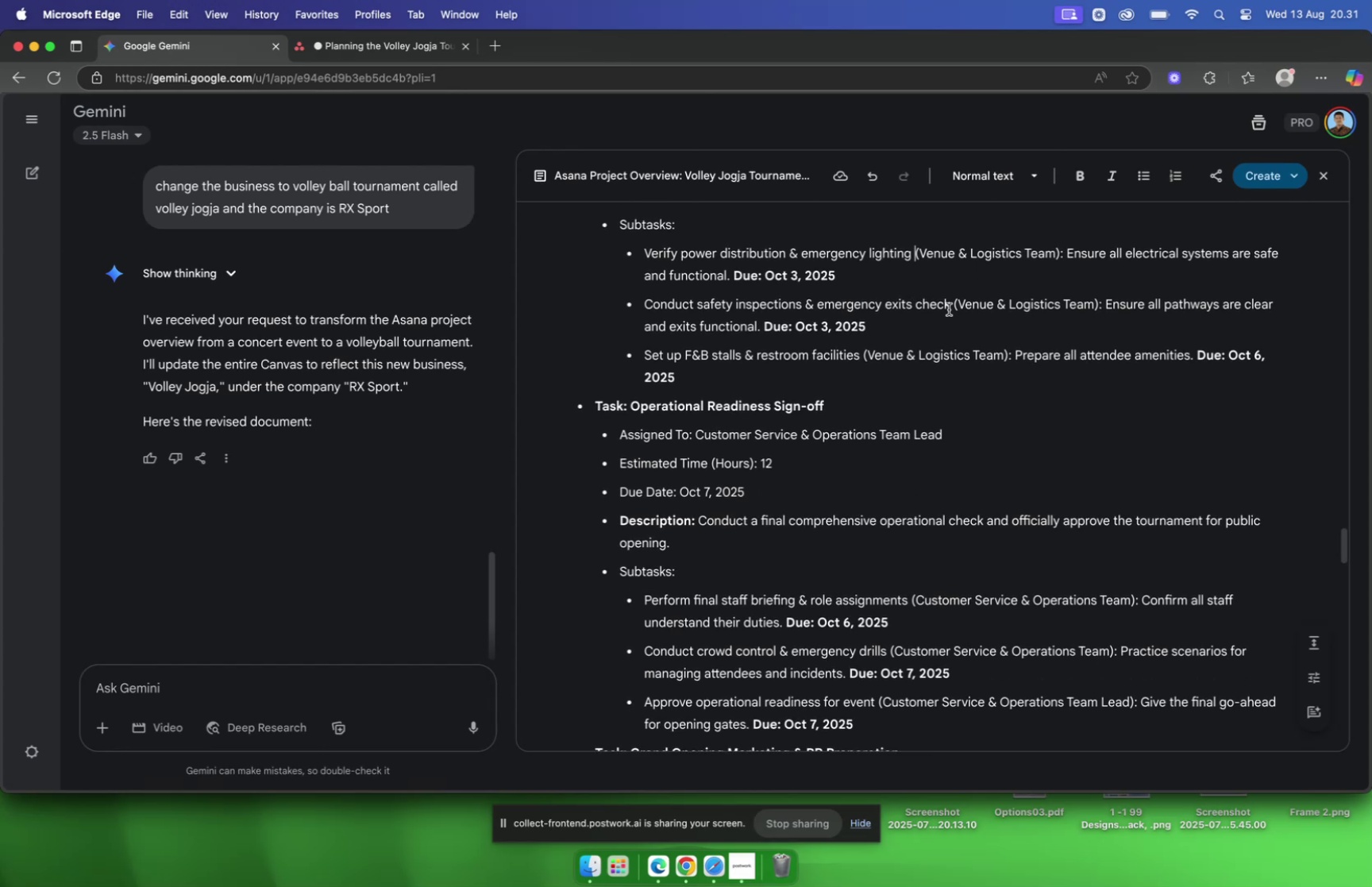 
left_click_drag(start_coordinate=[950, 308], to_coordinate=[648, 310])
 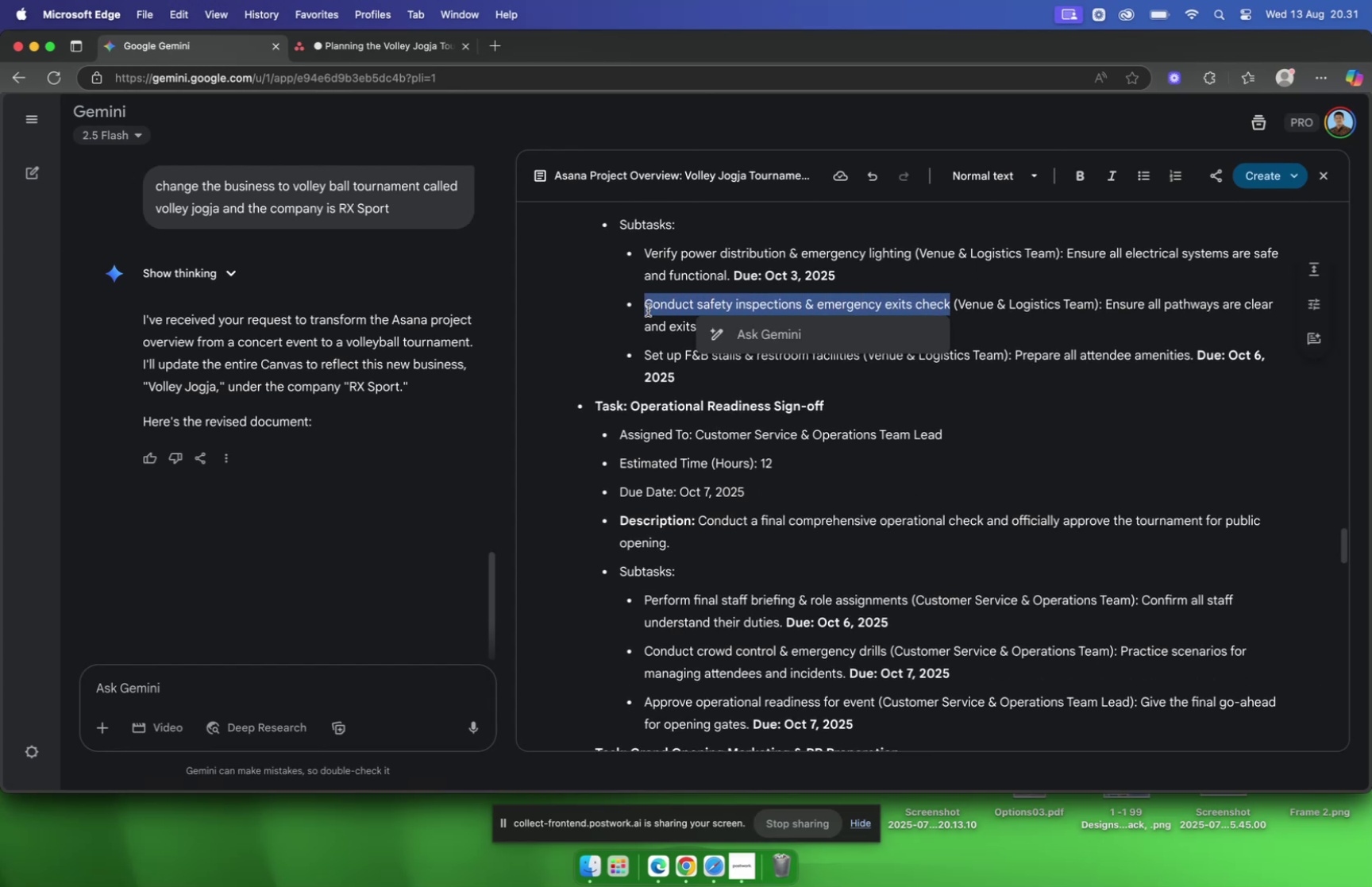 
key(Meta+C)
 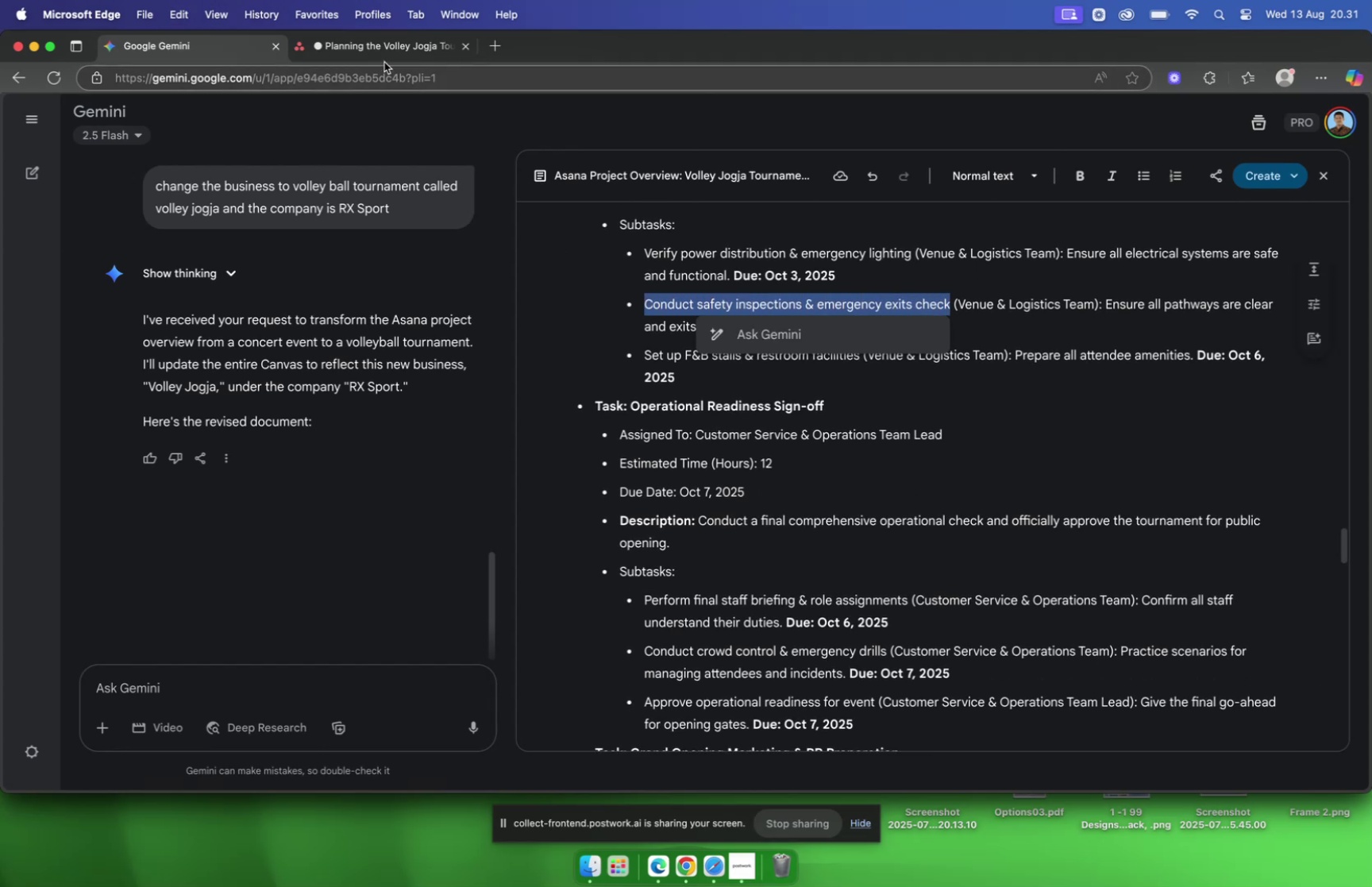 
left_click([380, 57])
 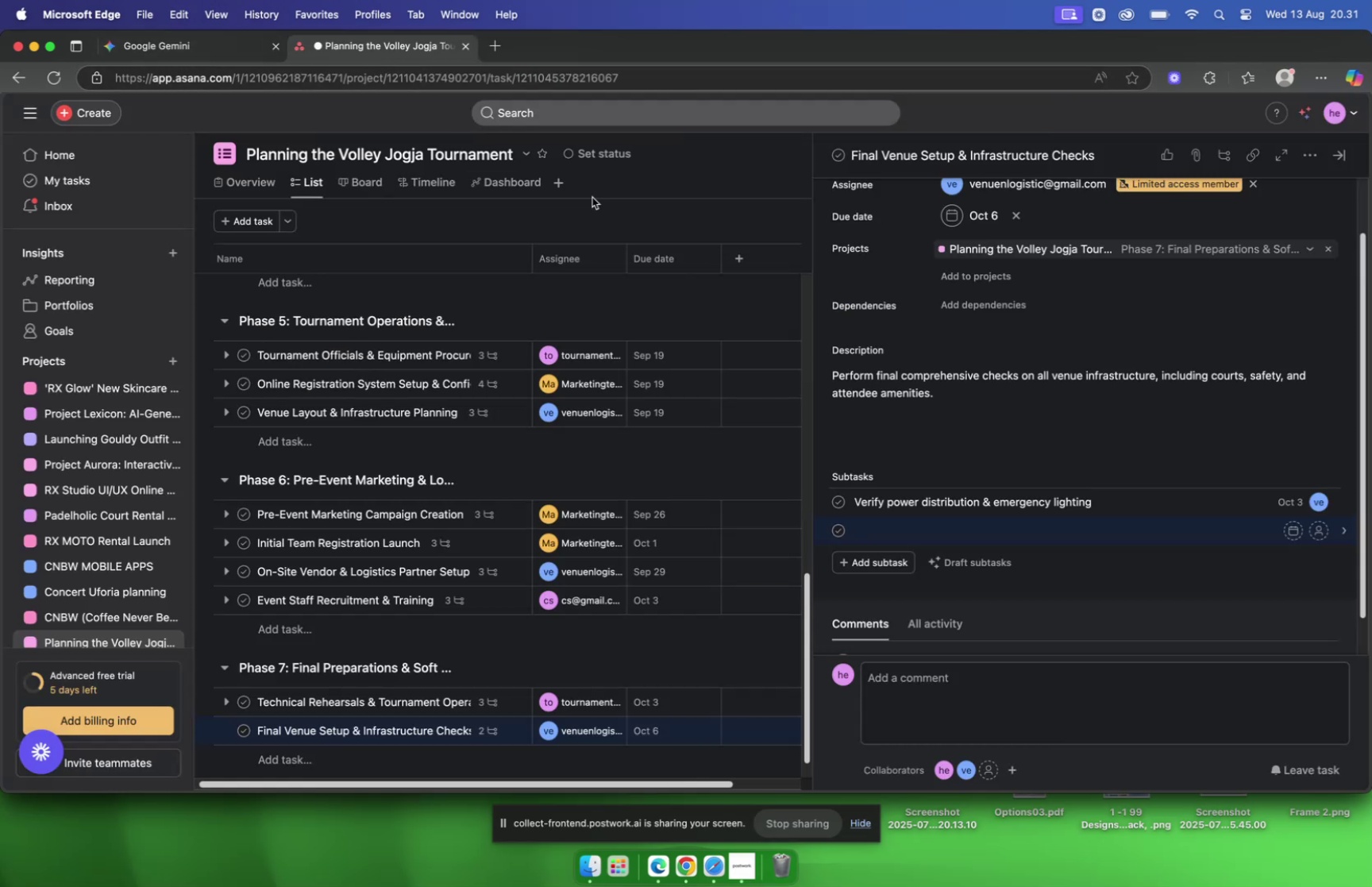 
key(Meta+V)
 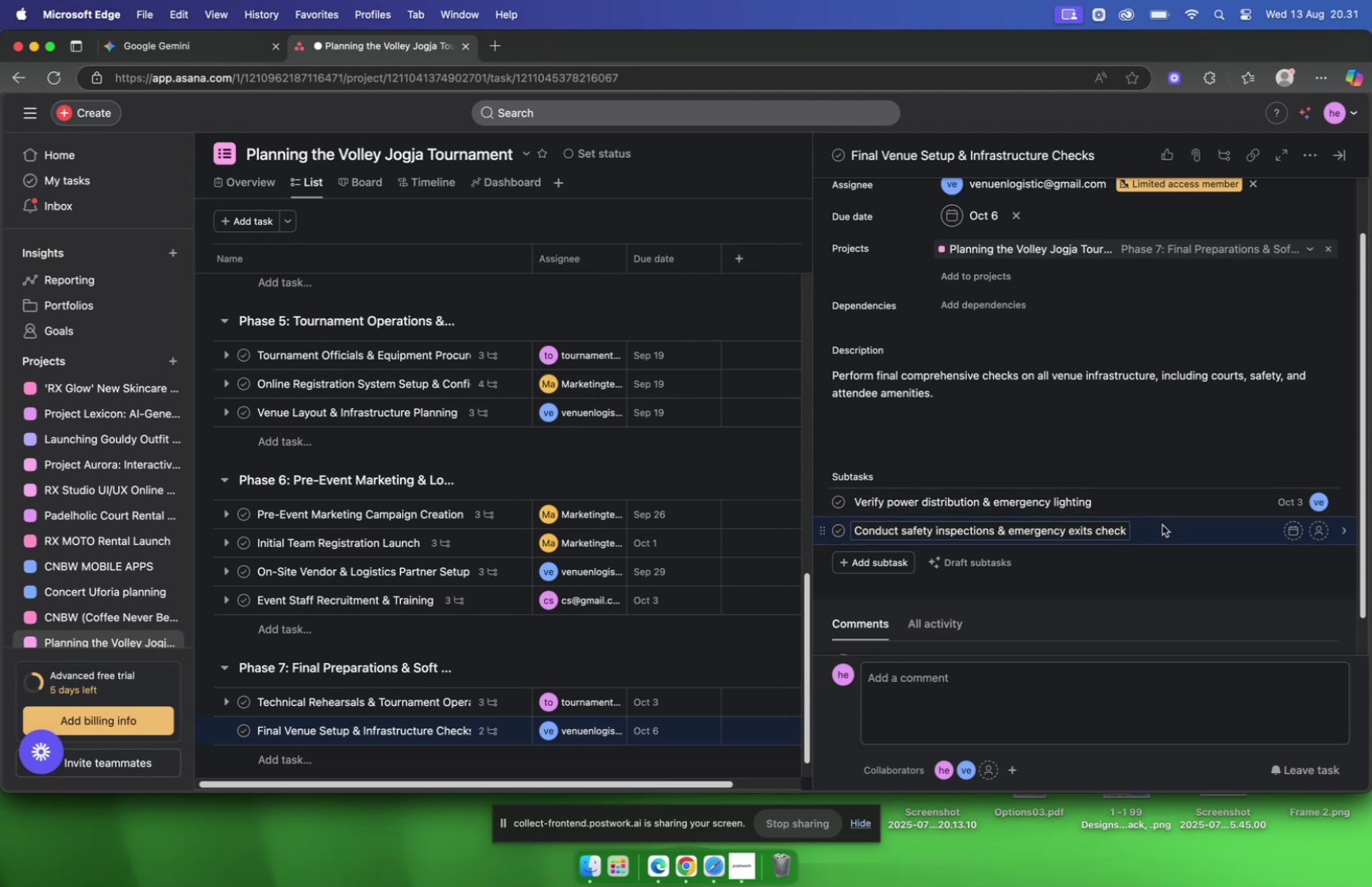 
left_click([1168, 526])
 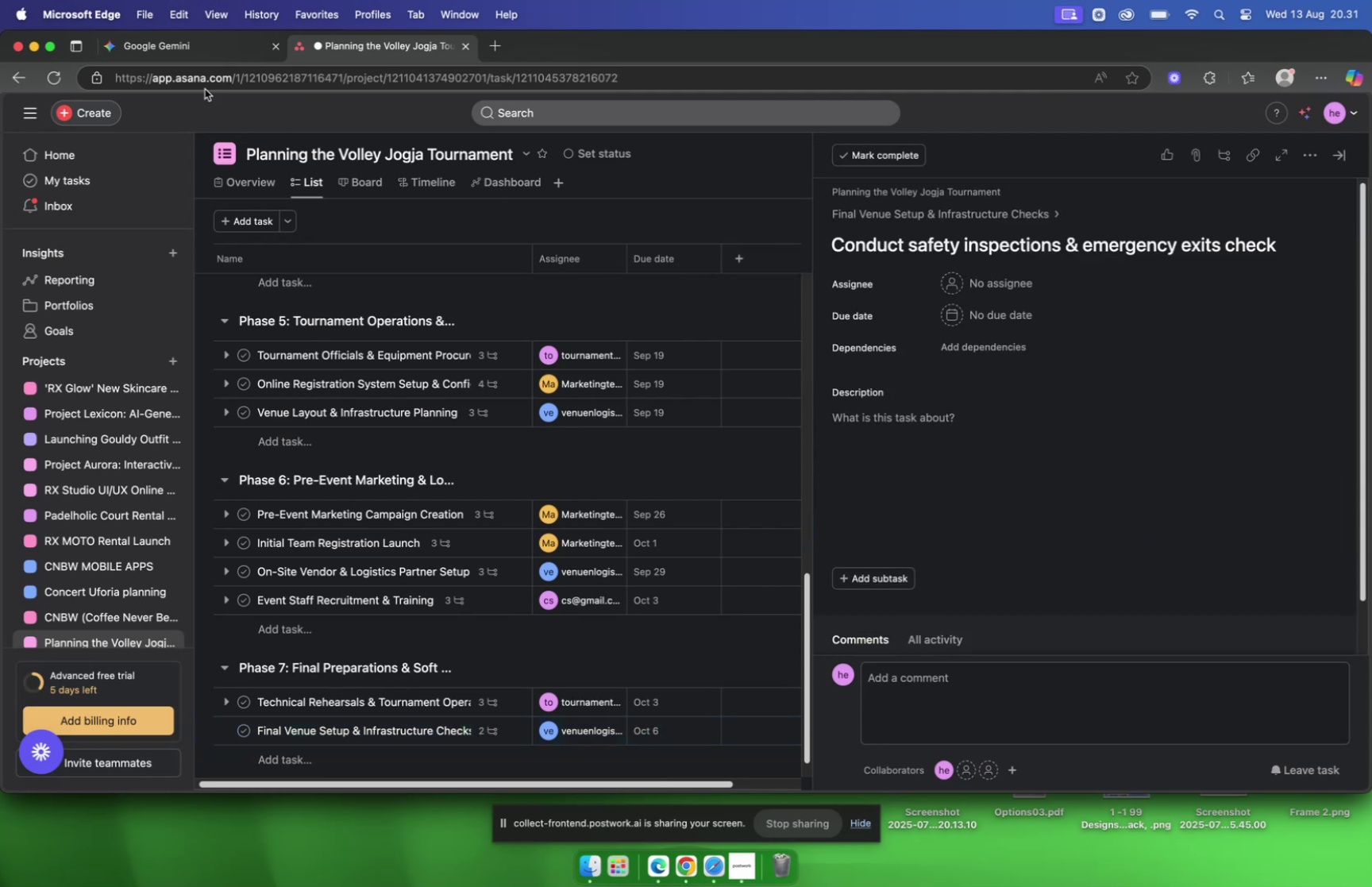 
left_click([164, 52])
 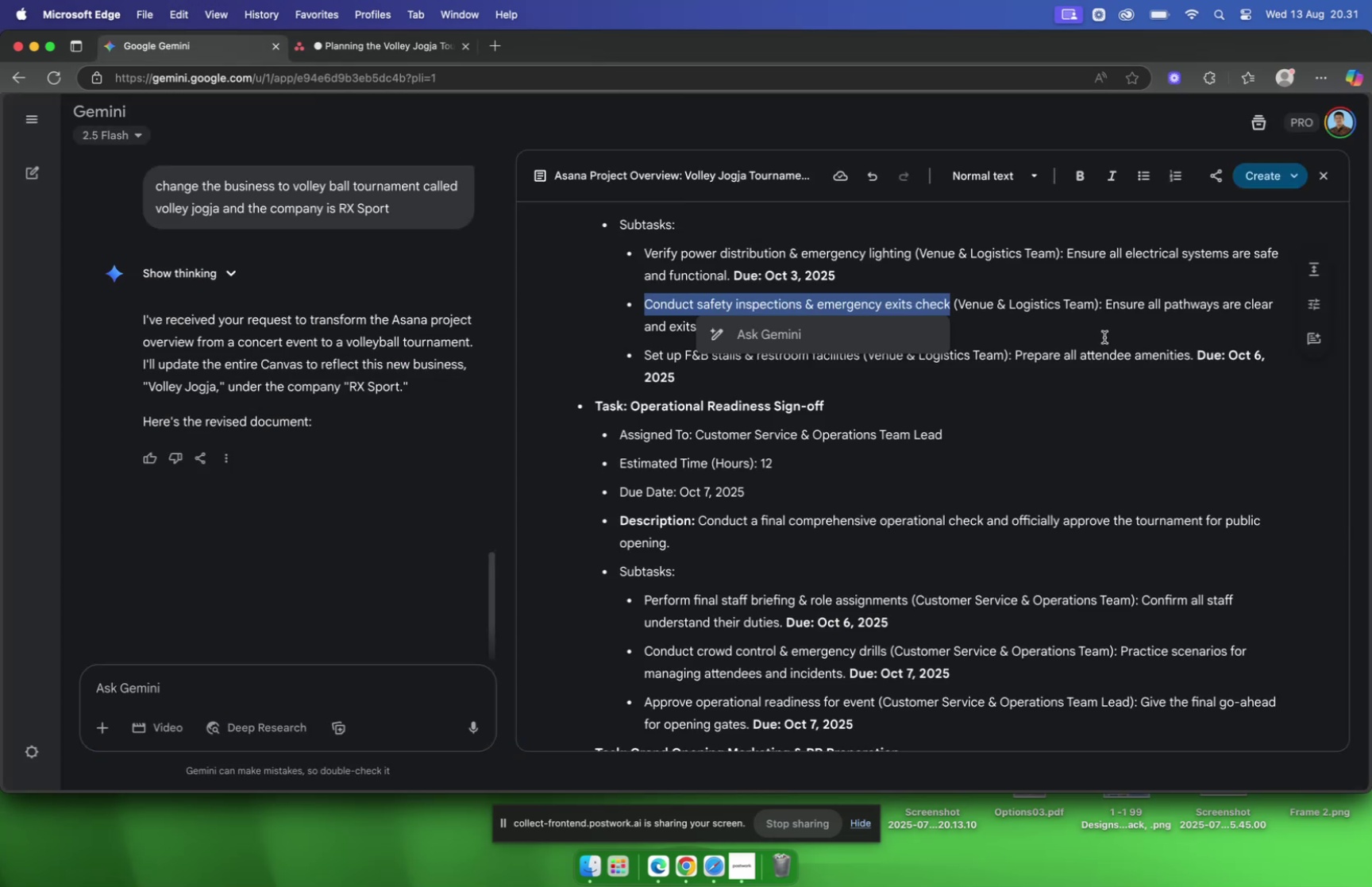 
left_click([1104, 337])
 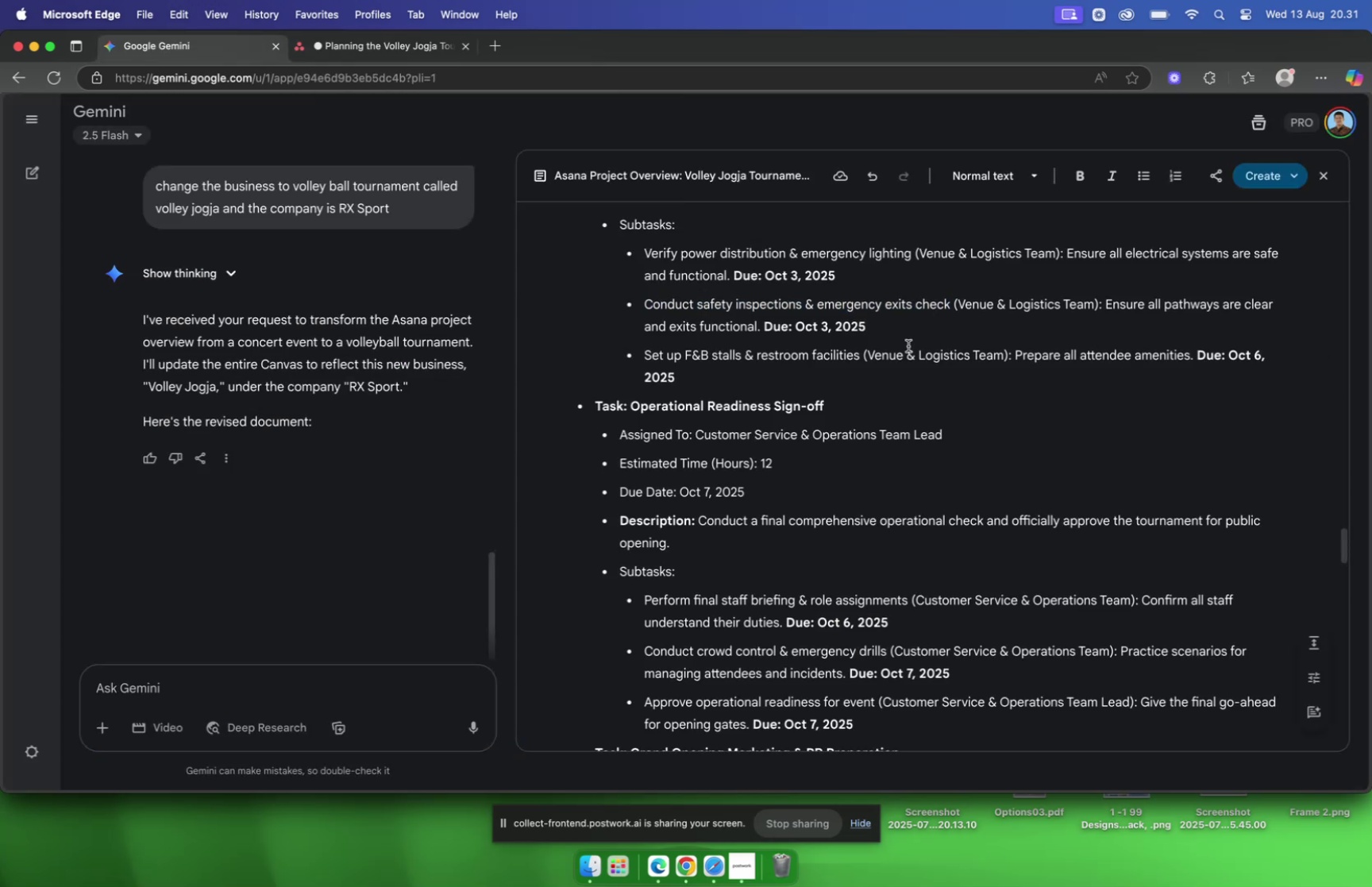 
left_click_drag(start_coordinate=[905, 342], to_coordinate=[772, 337])
 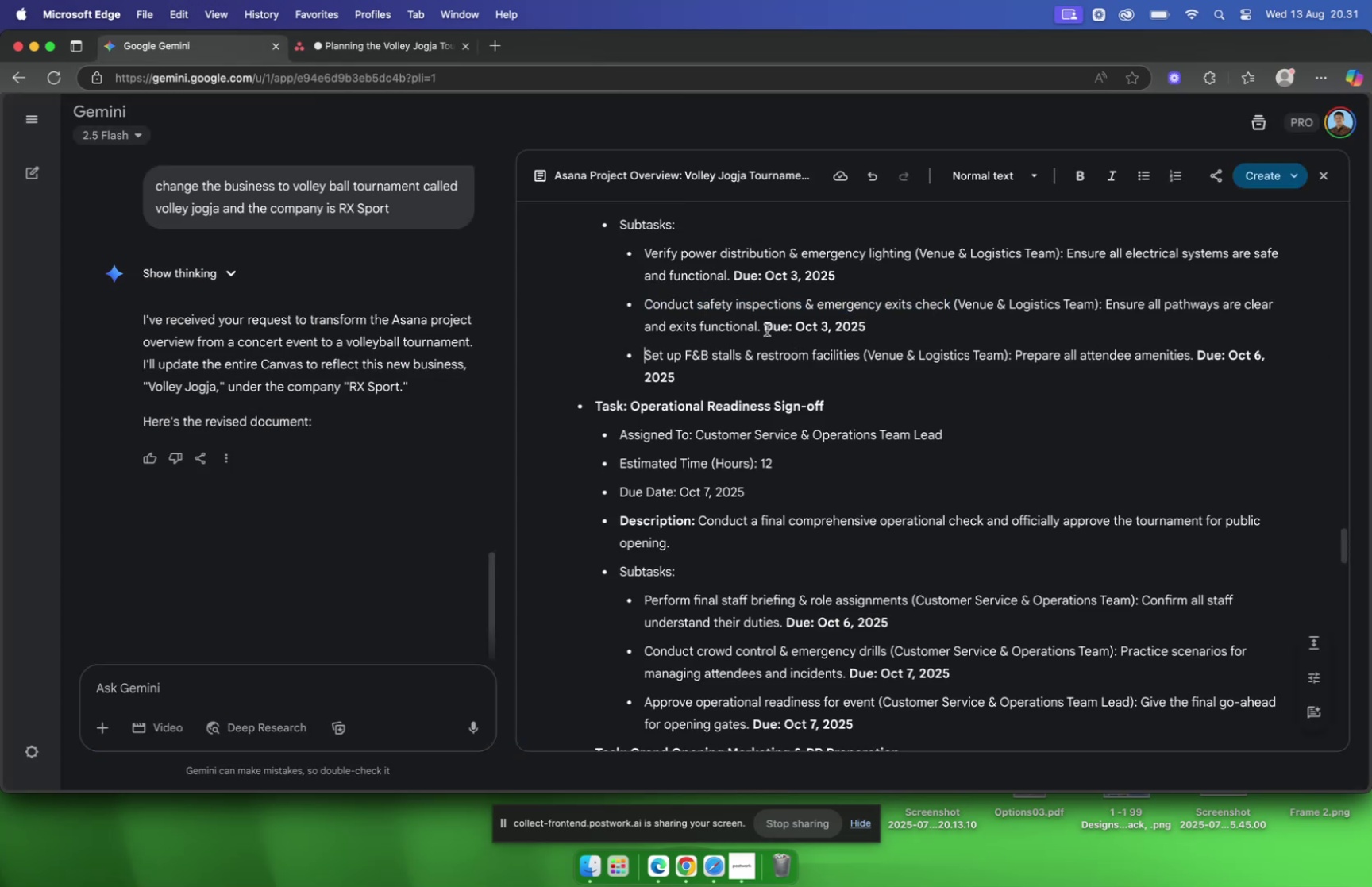 
left_click_drag(start_coordinate=[767, 330], to_coordinate=[864, 322])
 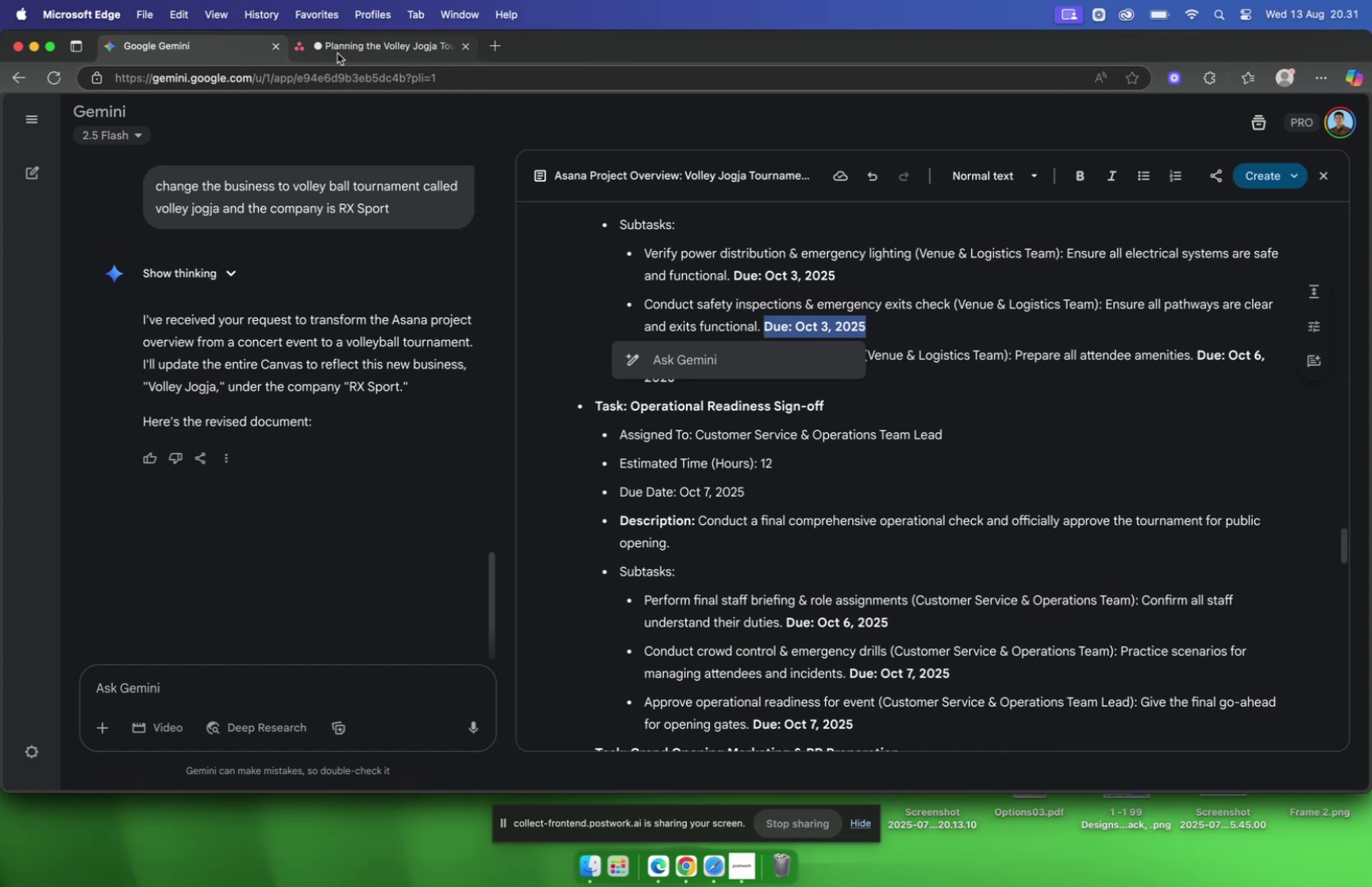 
left_click([337, 53])
 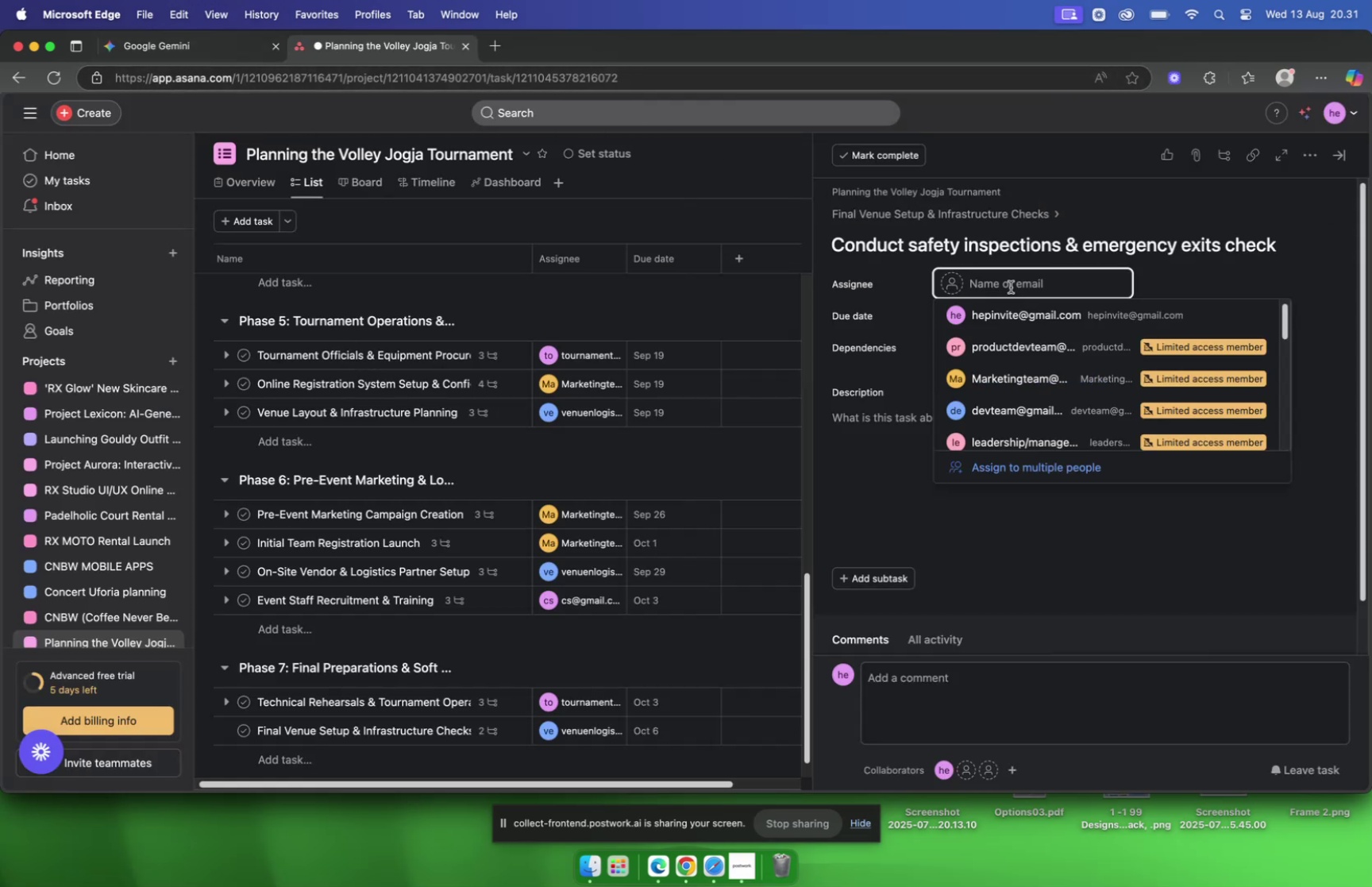 
type(ven)
 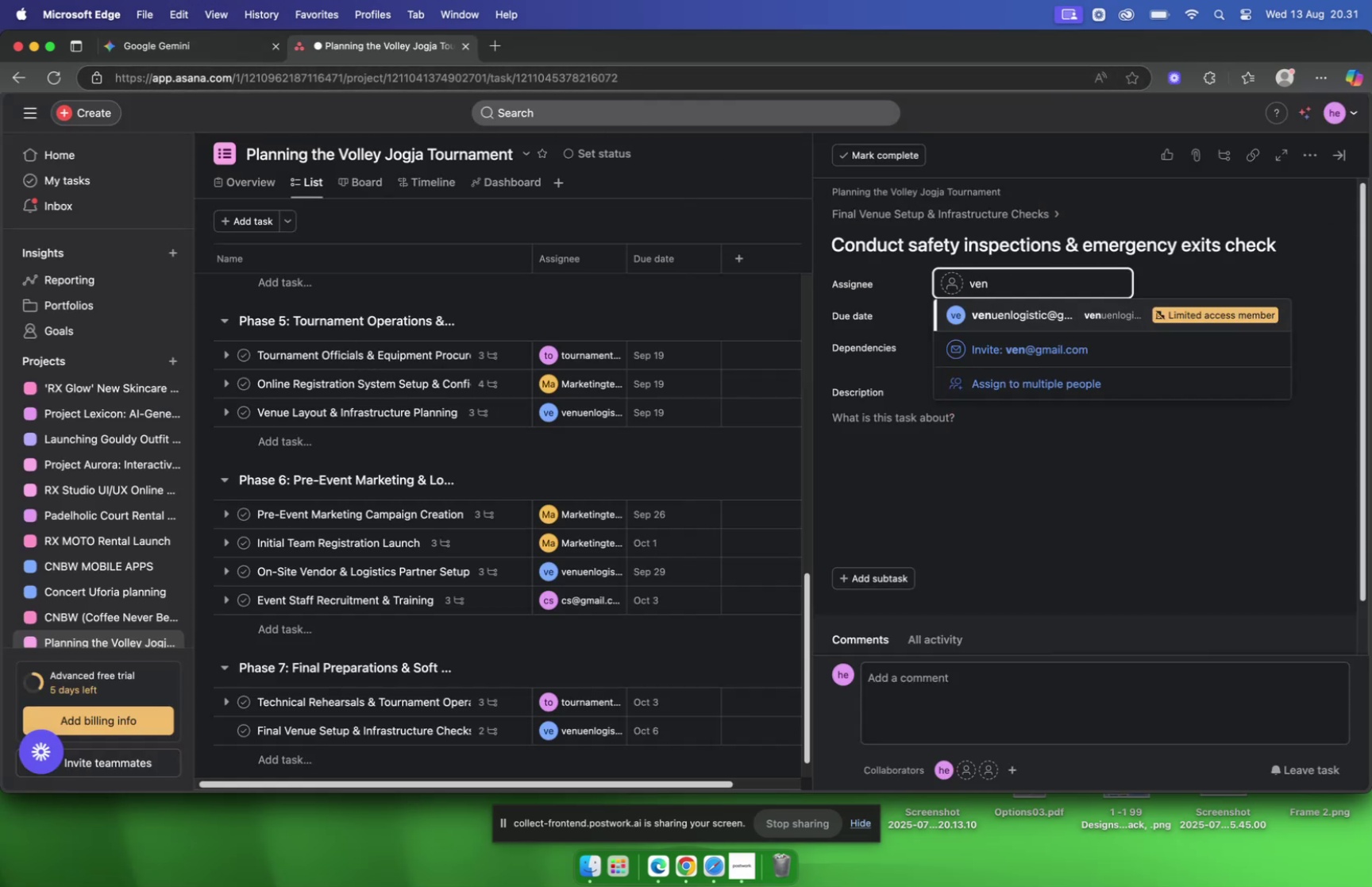 
key(Enter)
 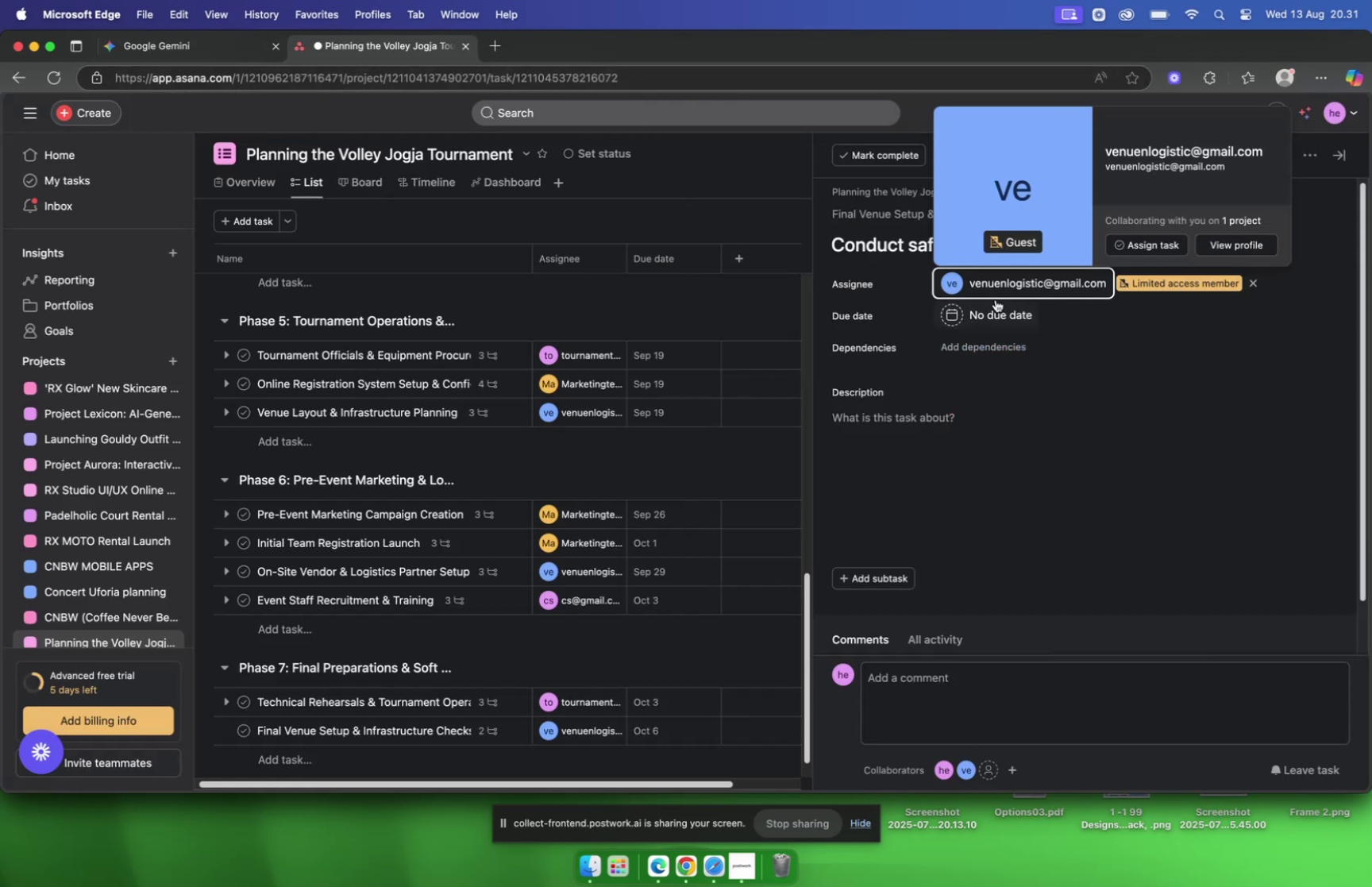 
left_click([996, 308])
 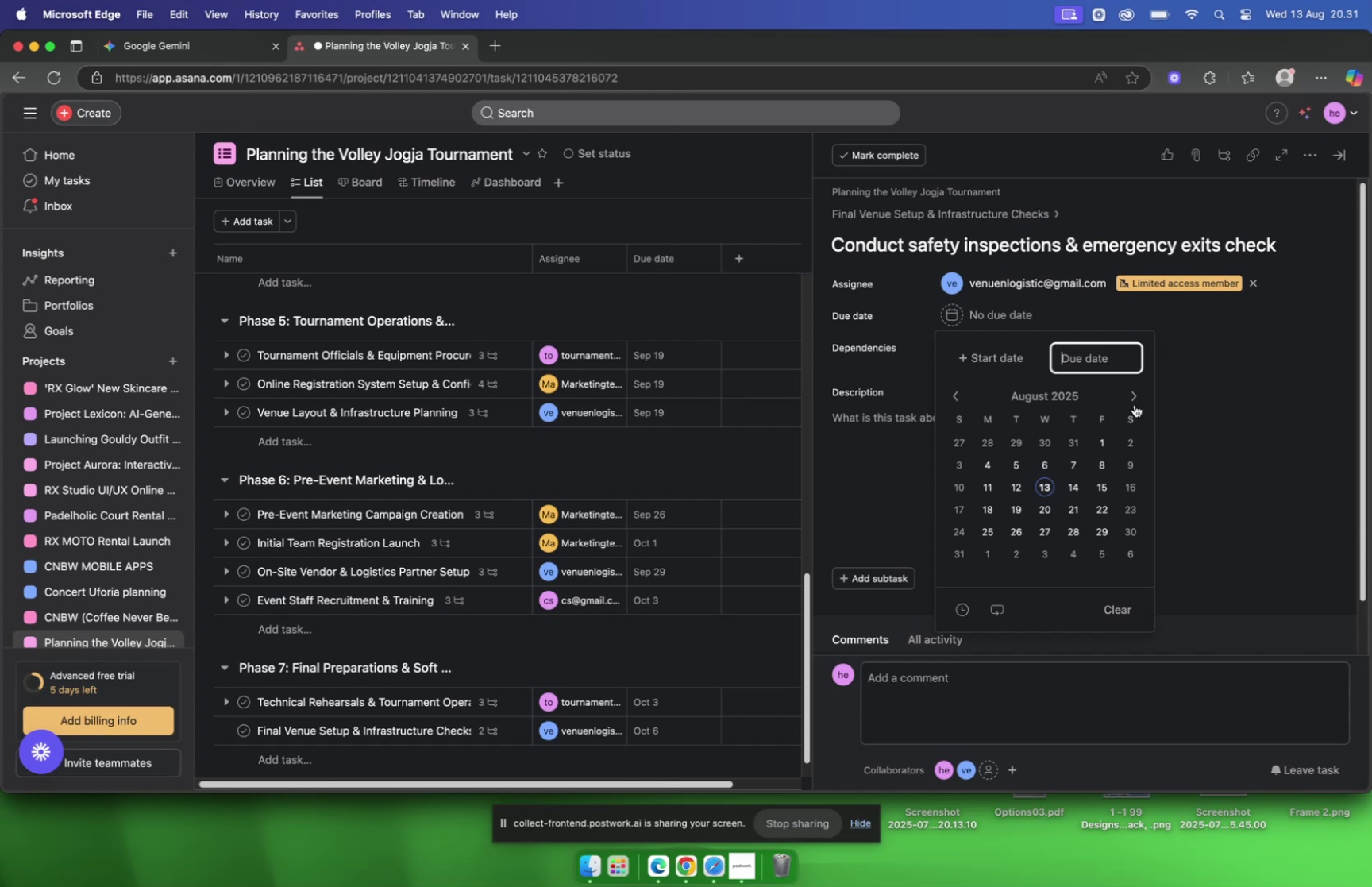 
left_click([1130, 400])
 